 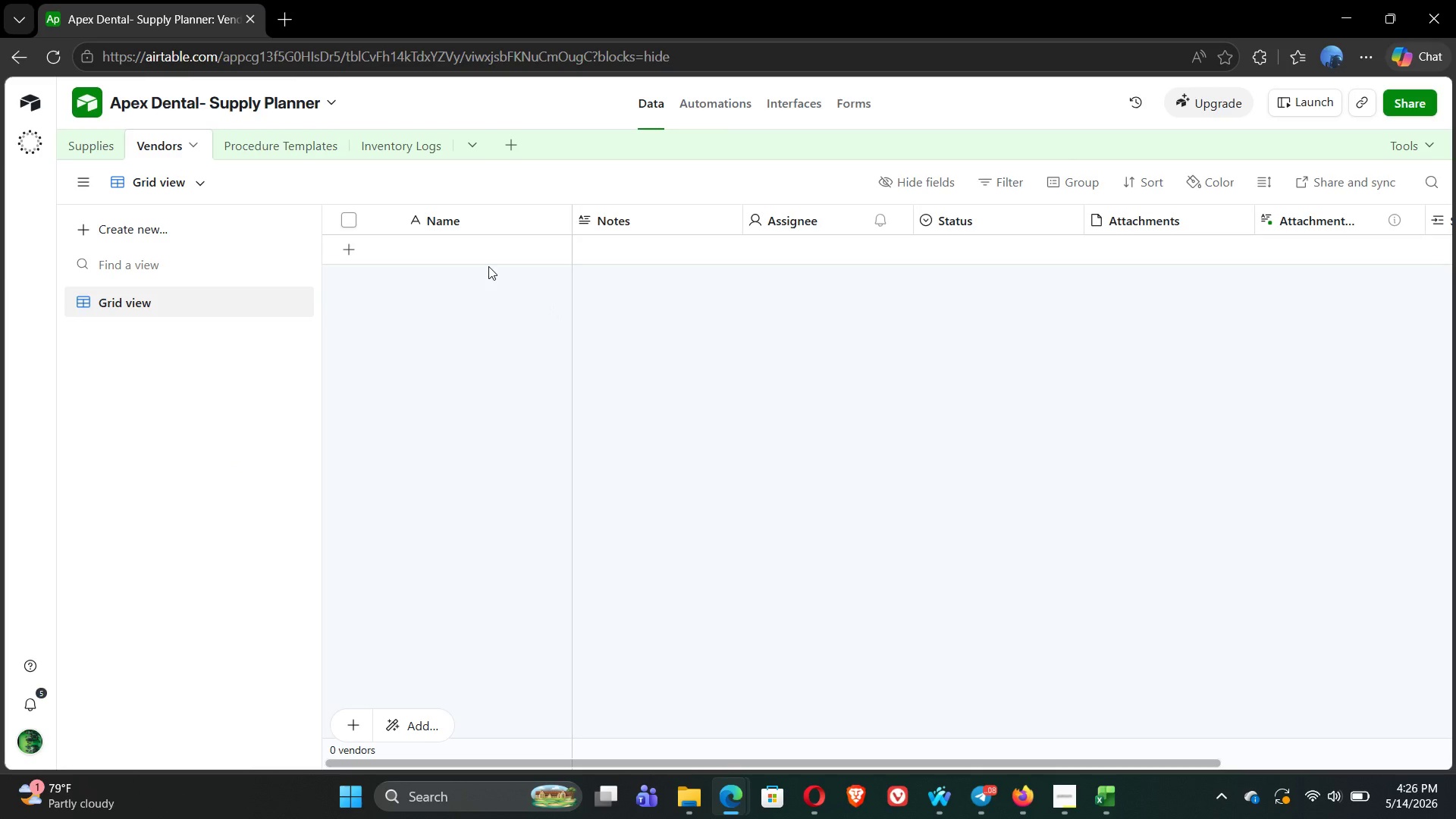 
double_click([461, 221])
 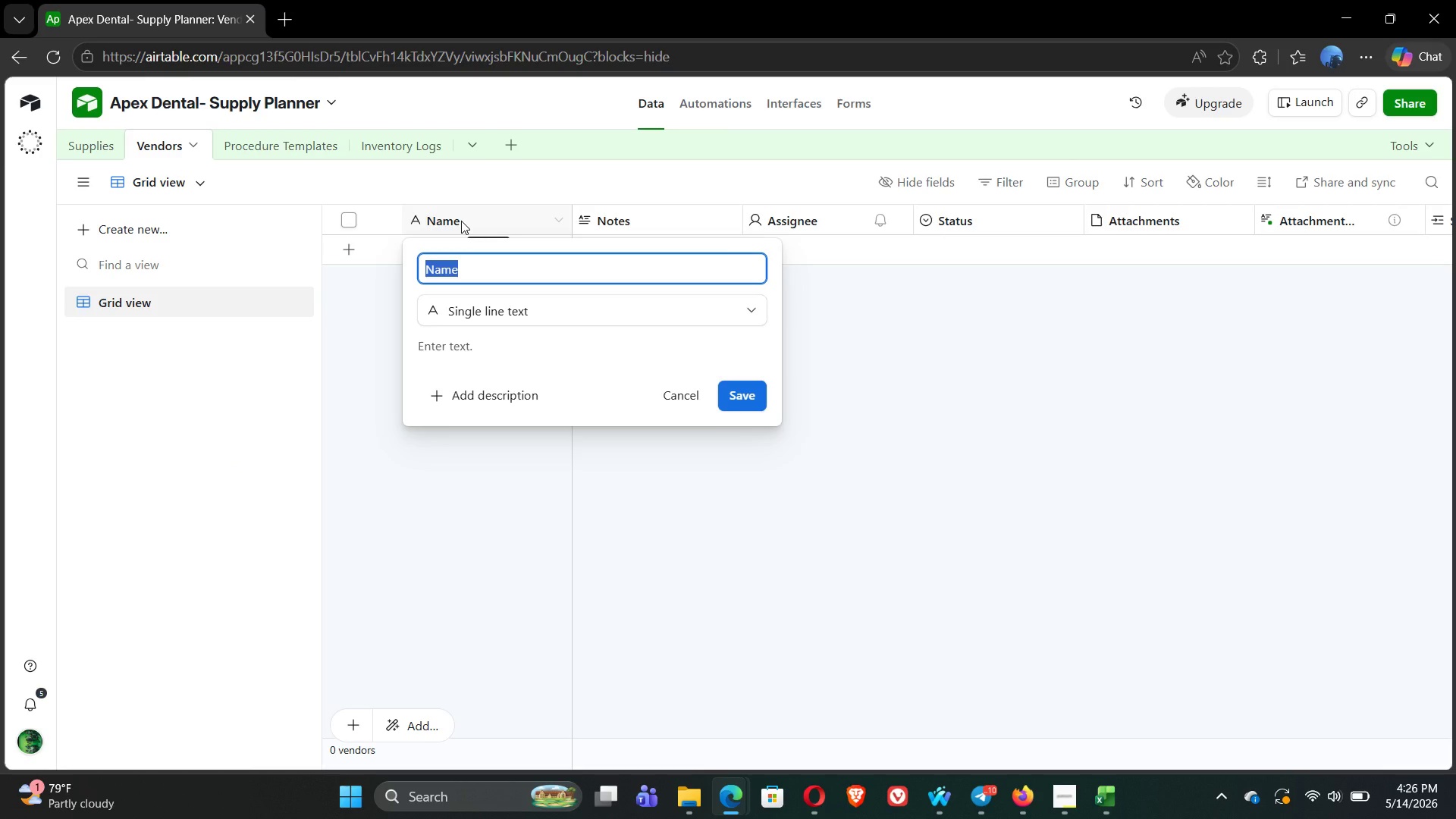 
type(Vendor Name)
 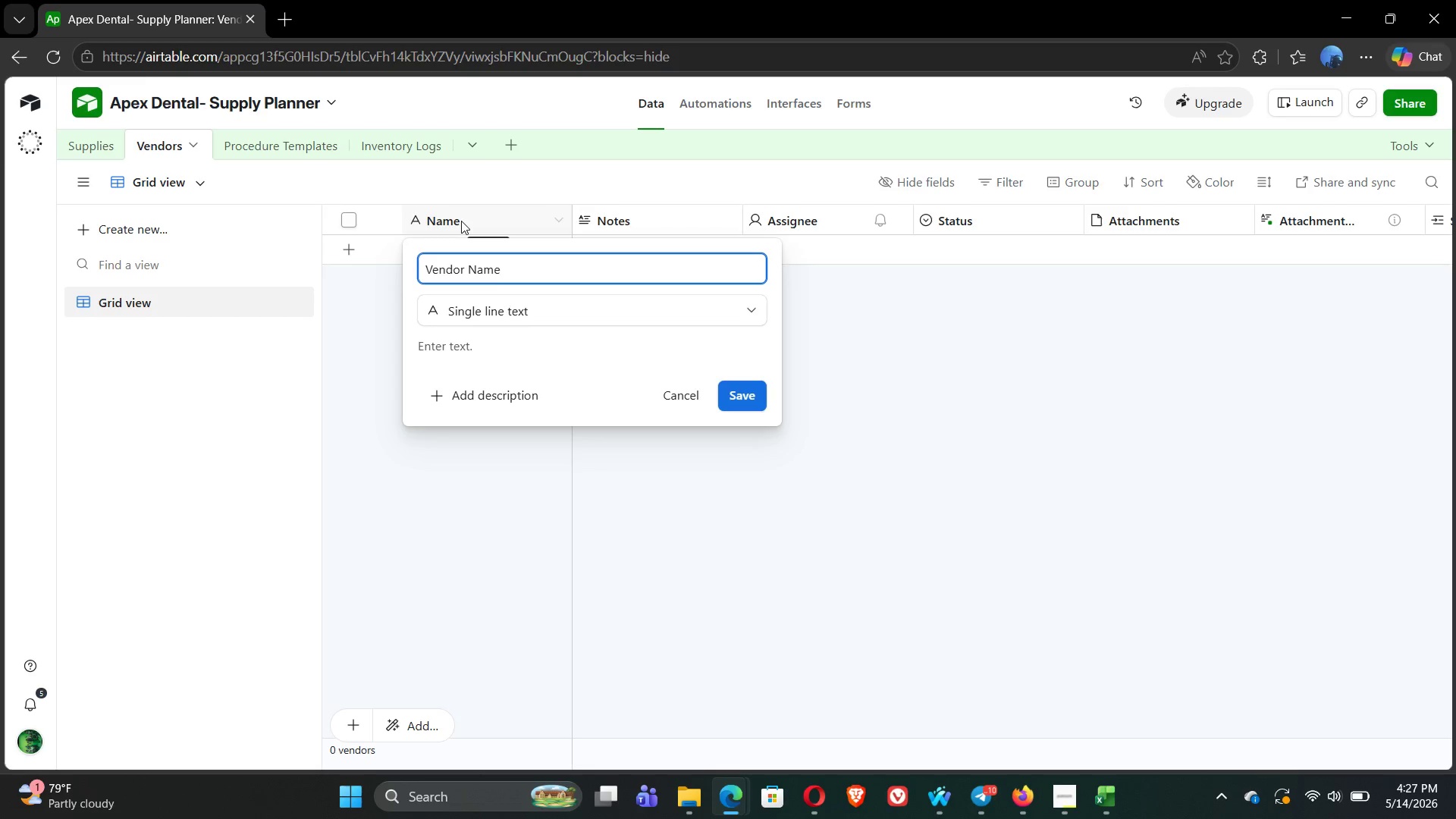 
wait(8.3)
 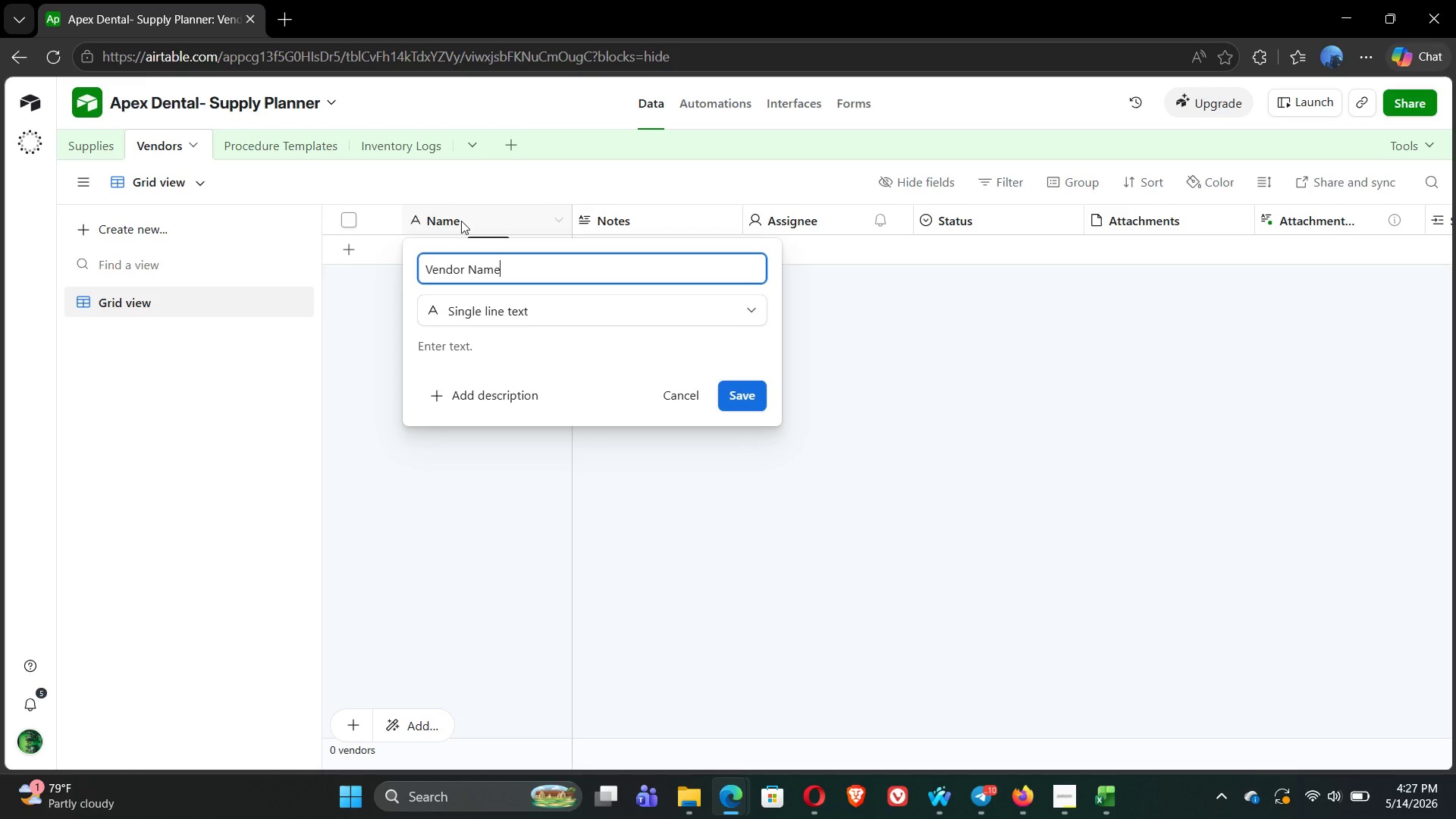 
left_click([579, 312])
 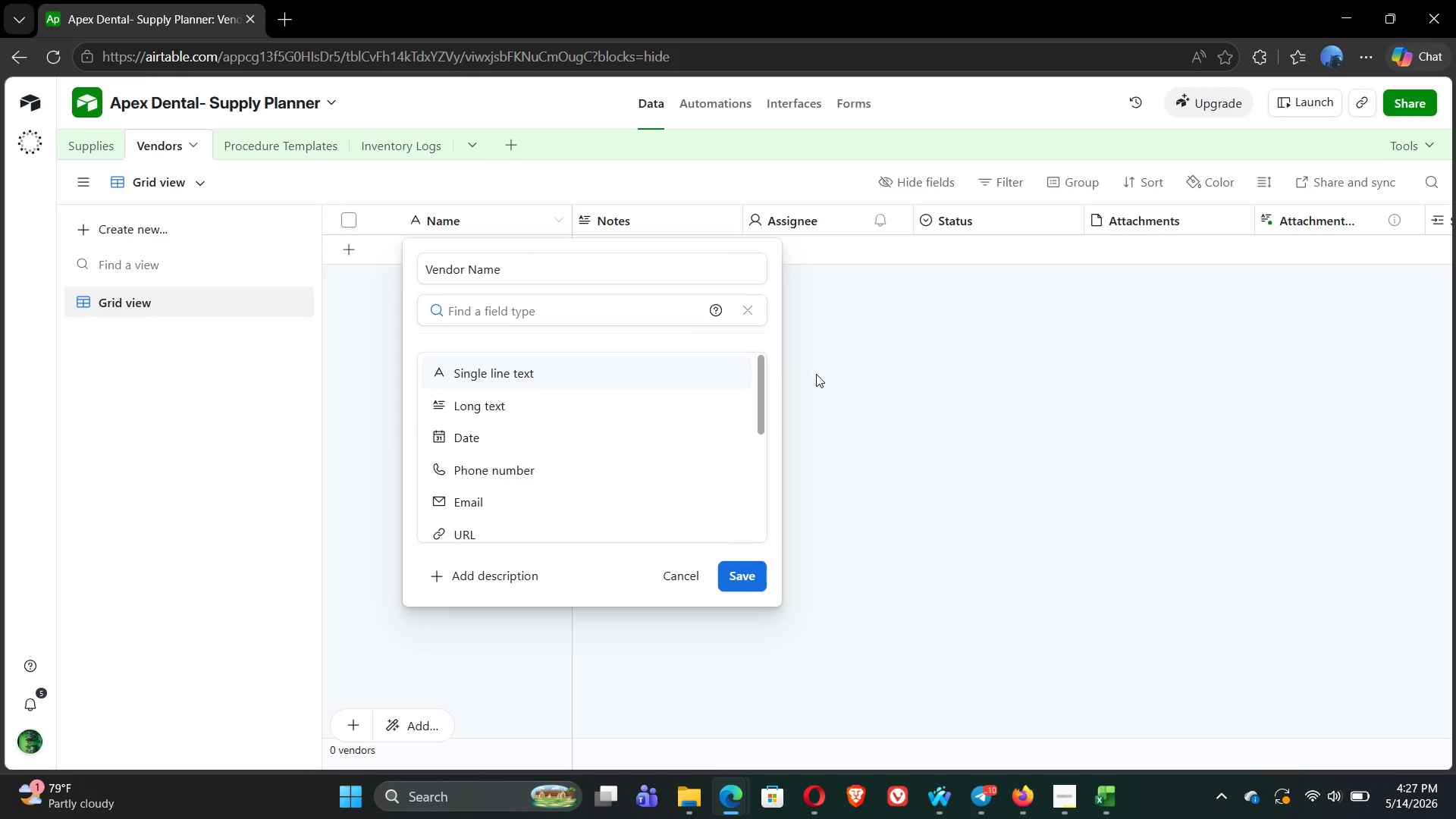 
left_click([816, 374])
 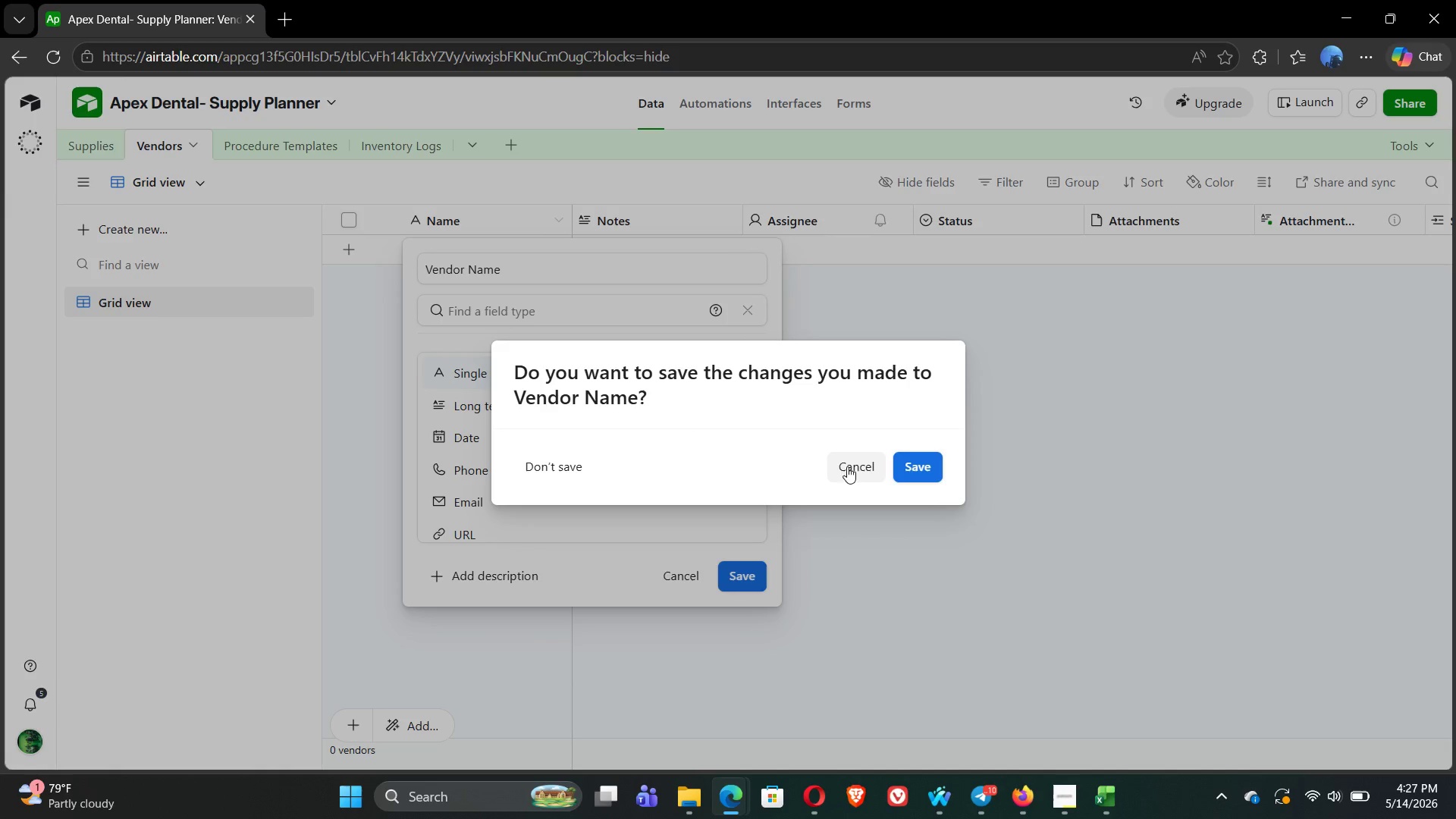 
left_click([856, 466])
 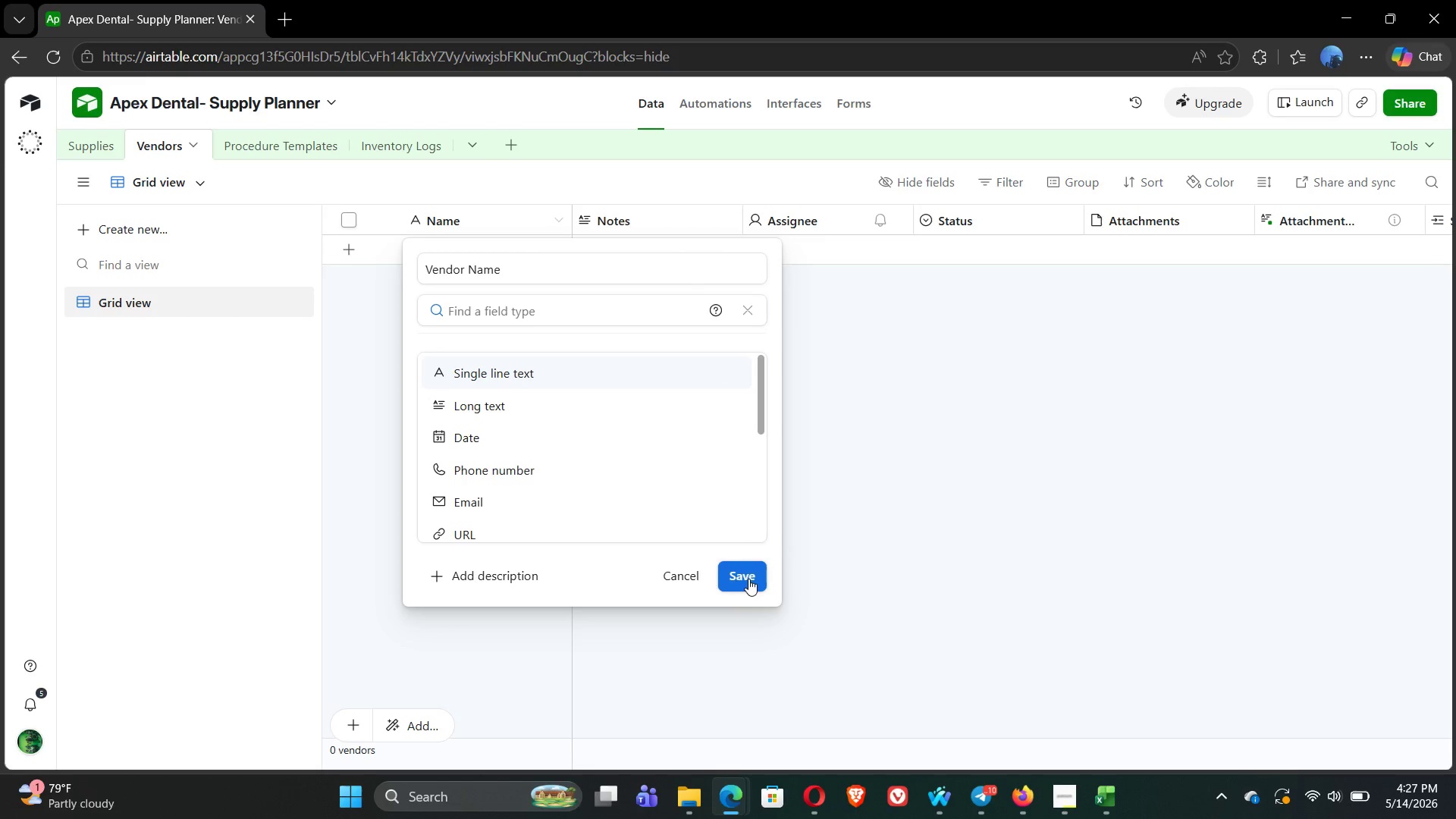 
left_click([749, 579])
 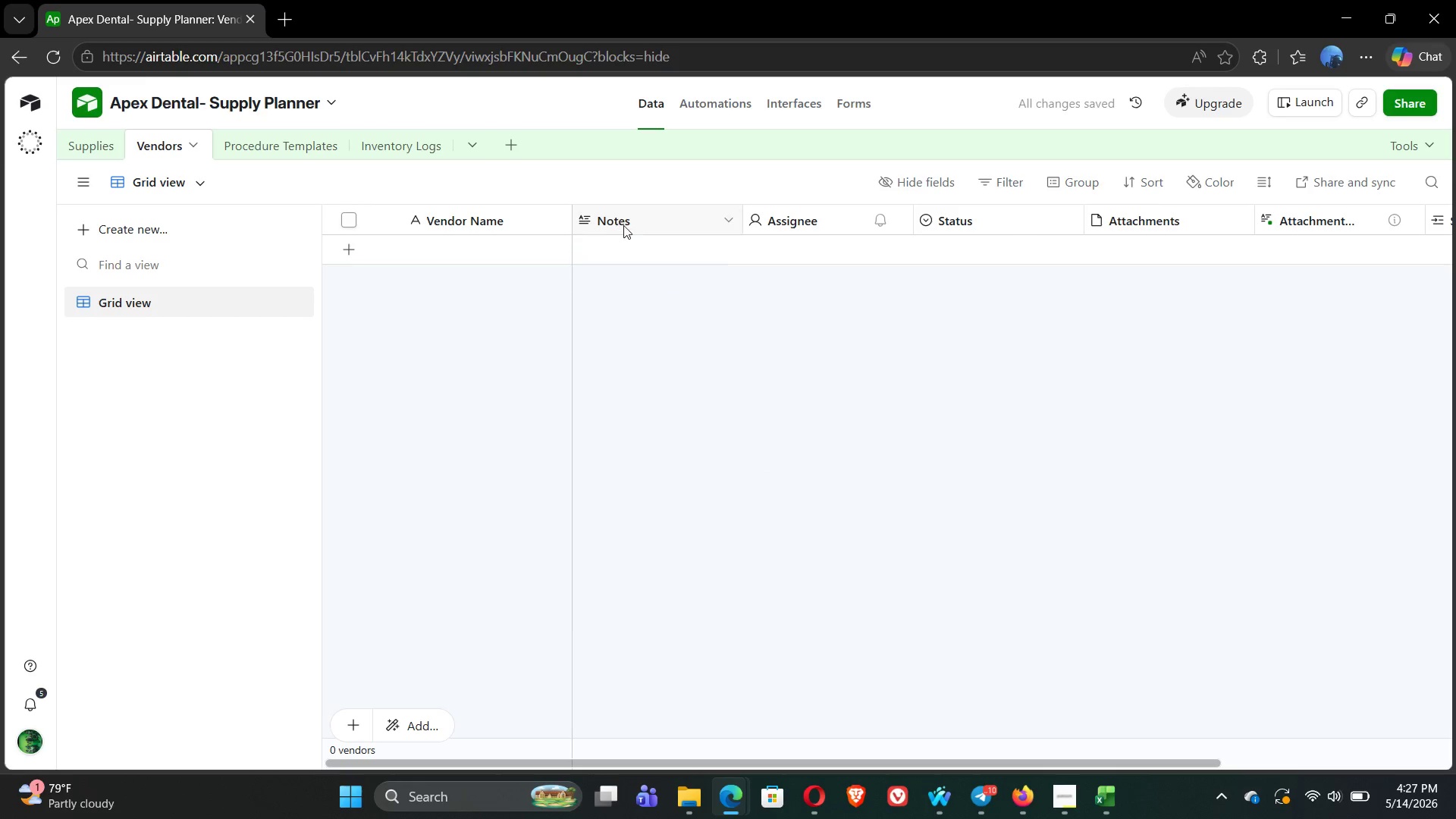 
double_click([626, 223])
 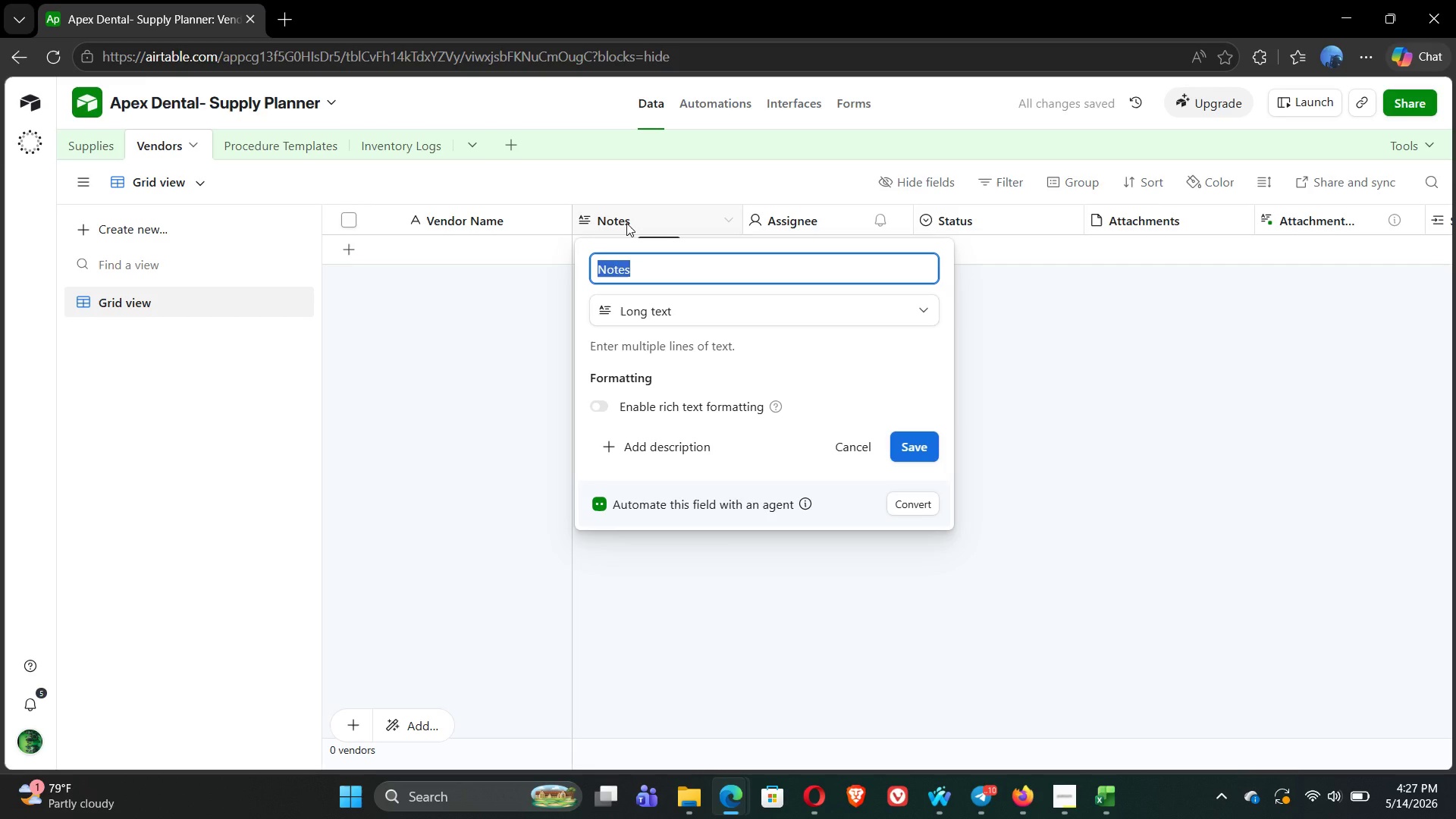 
type(Contact Email)
 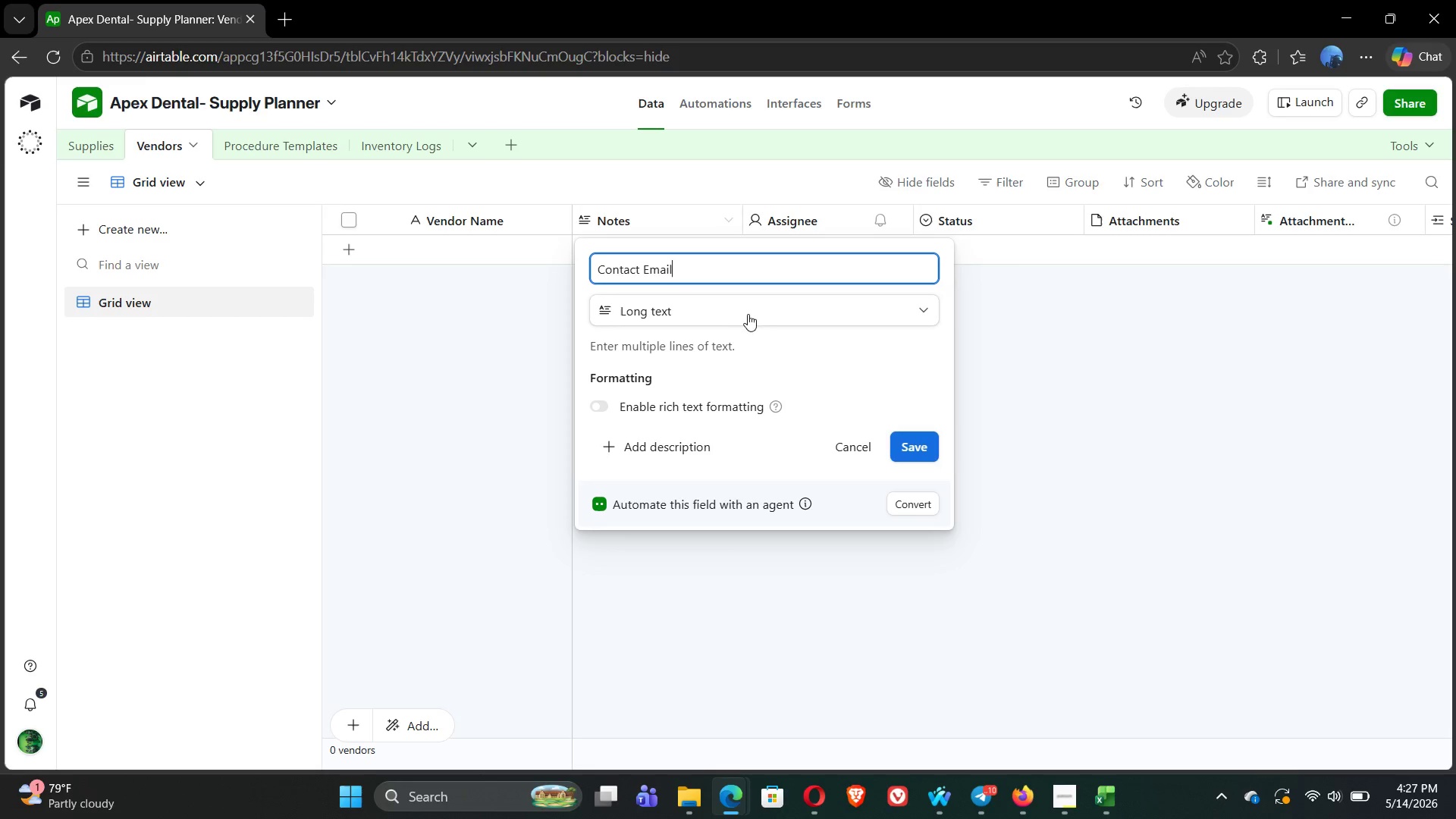 
left_click([752, 318])
 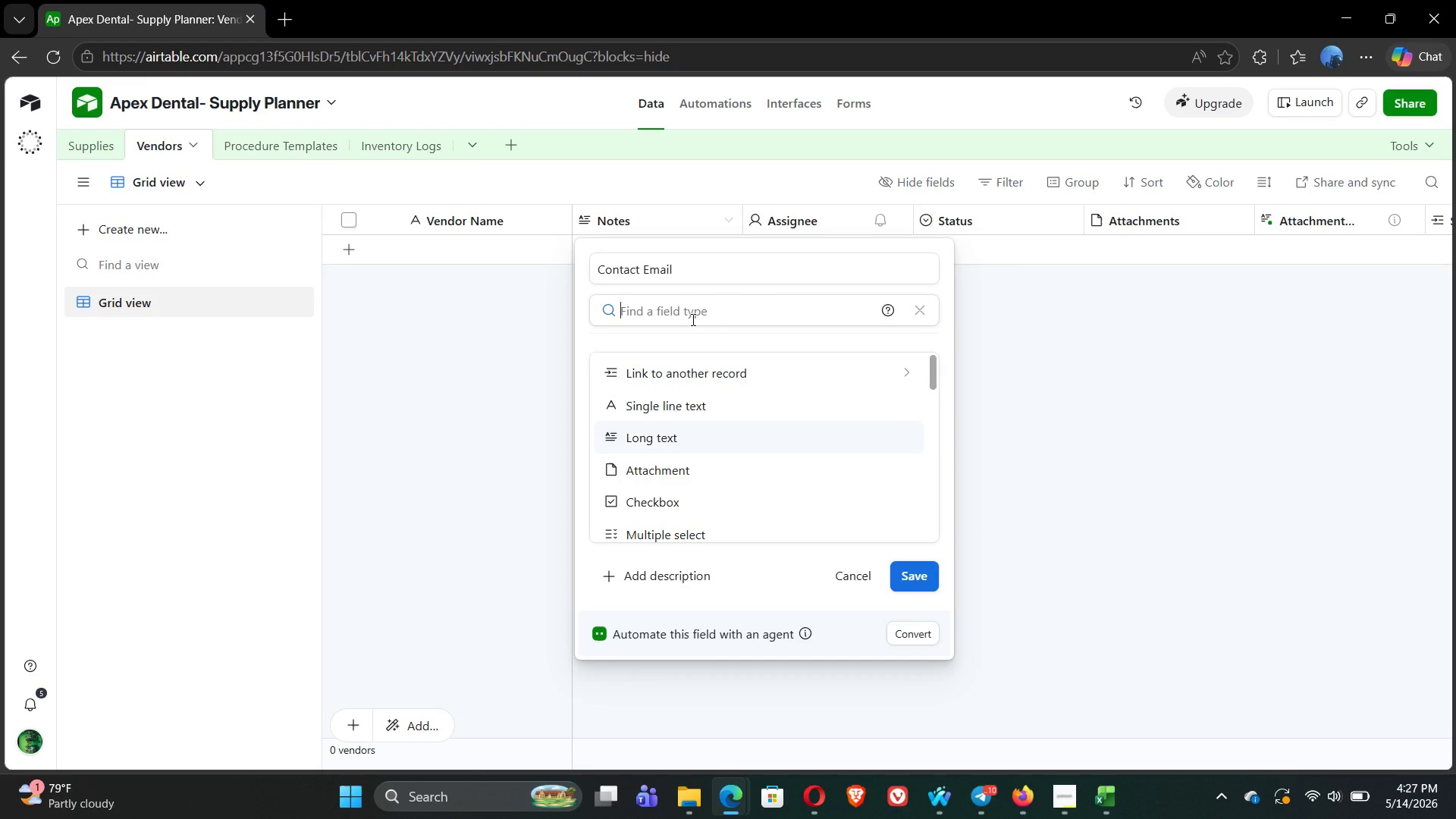 
type(ma)
 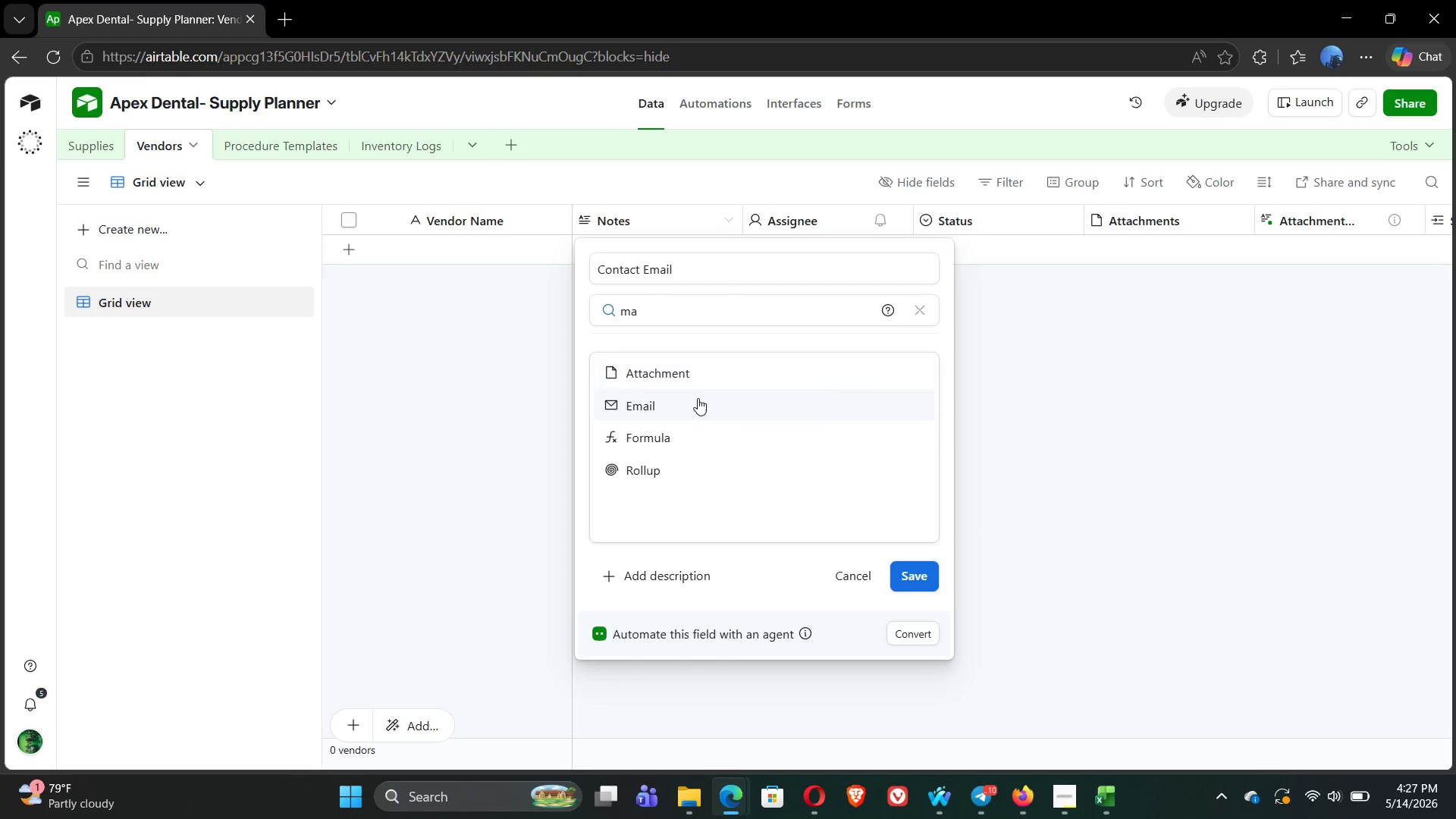 
left_click([698, 399])
 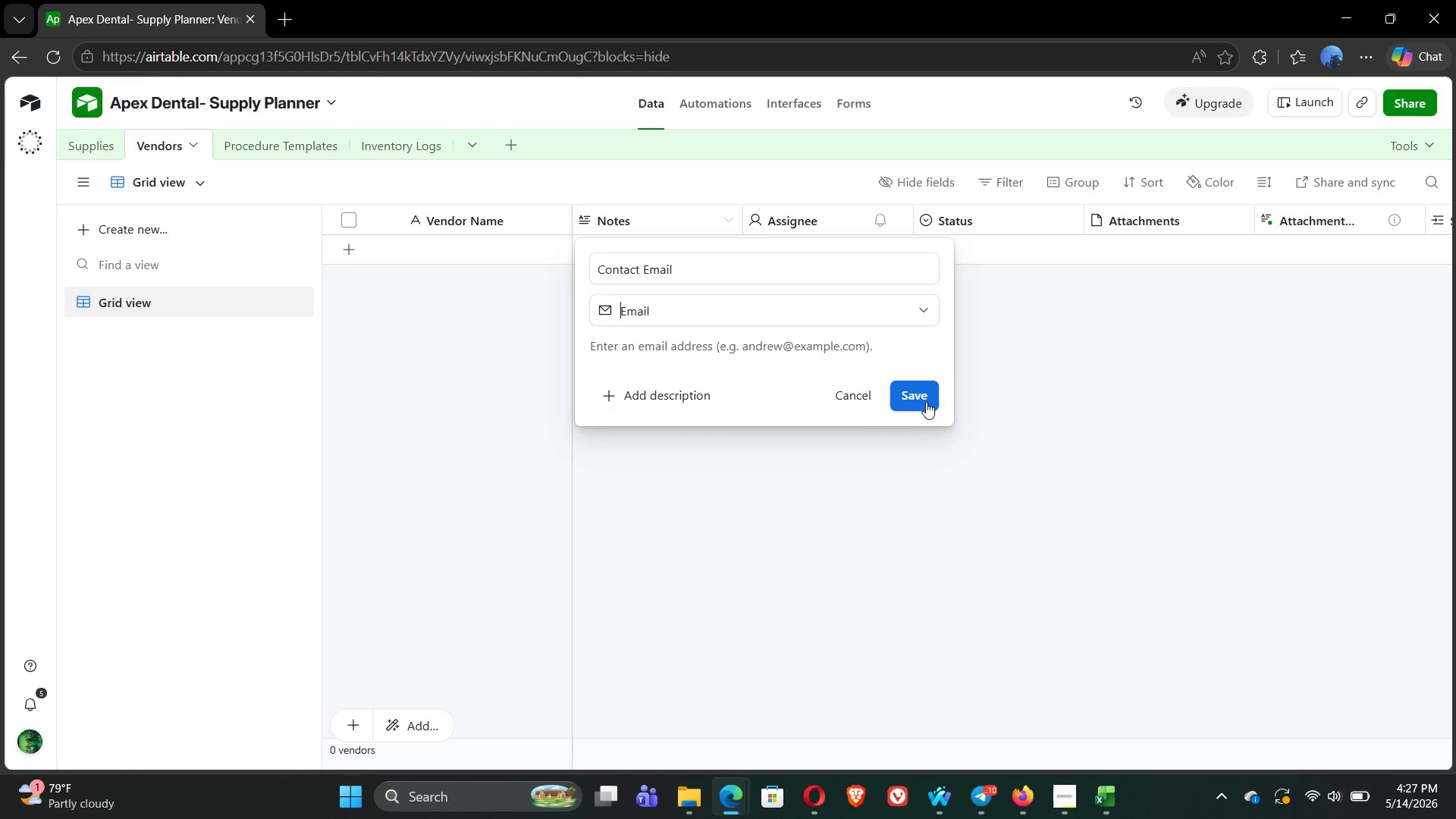 
left_click([921, 400])
 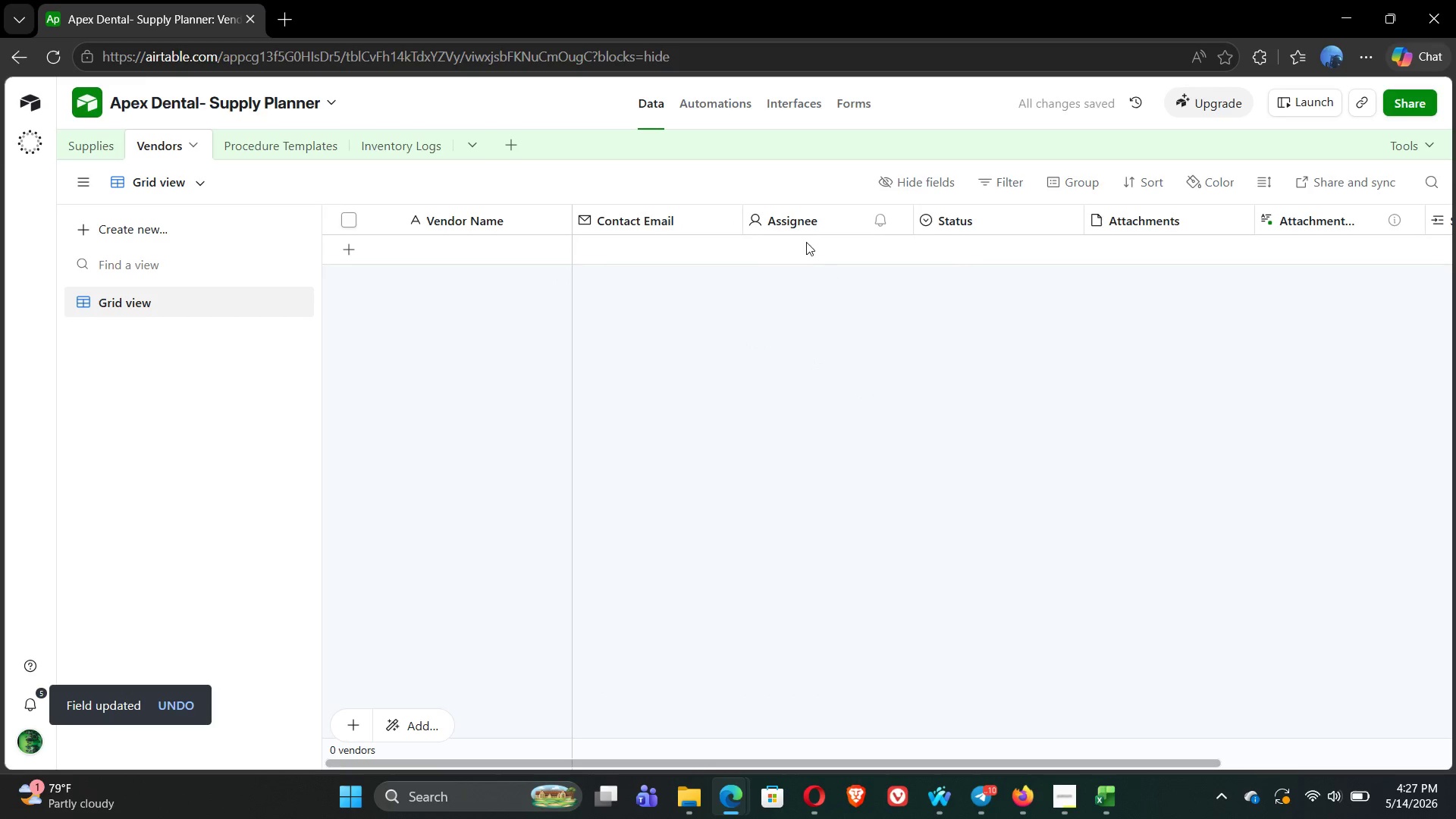 
double_click([795, 219])
 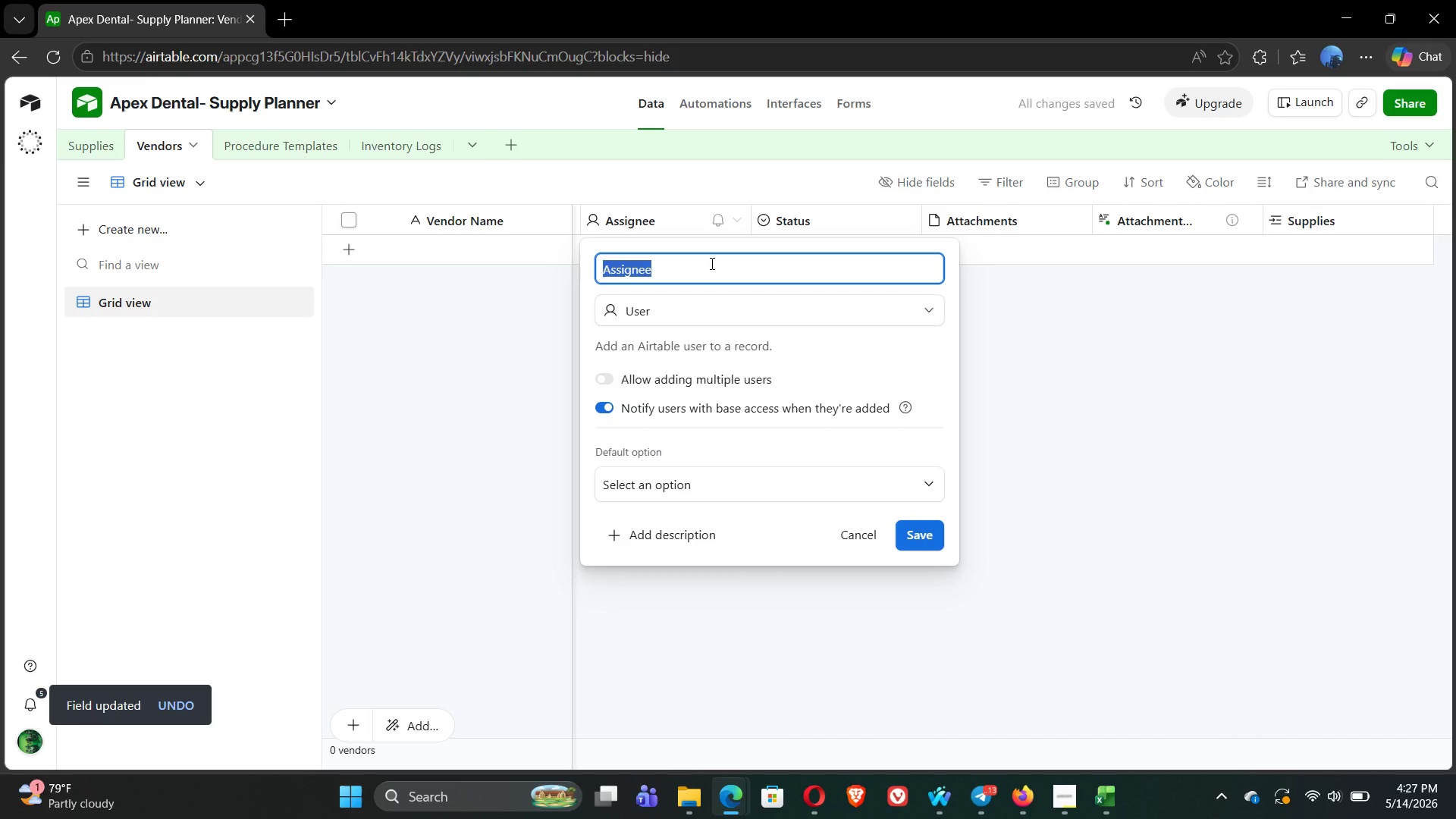 
type(Contact Phone )
 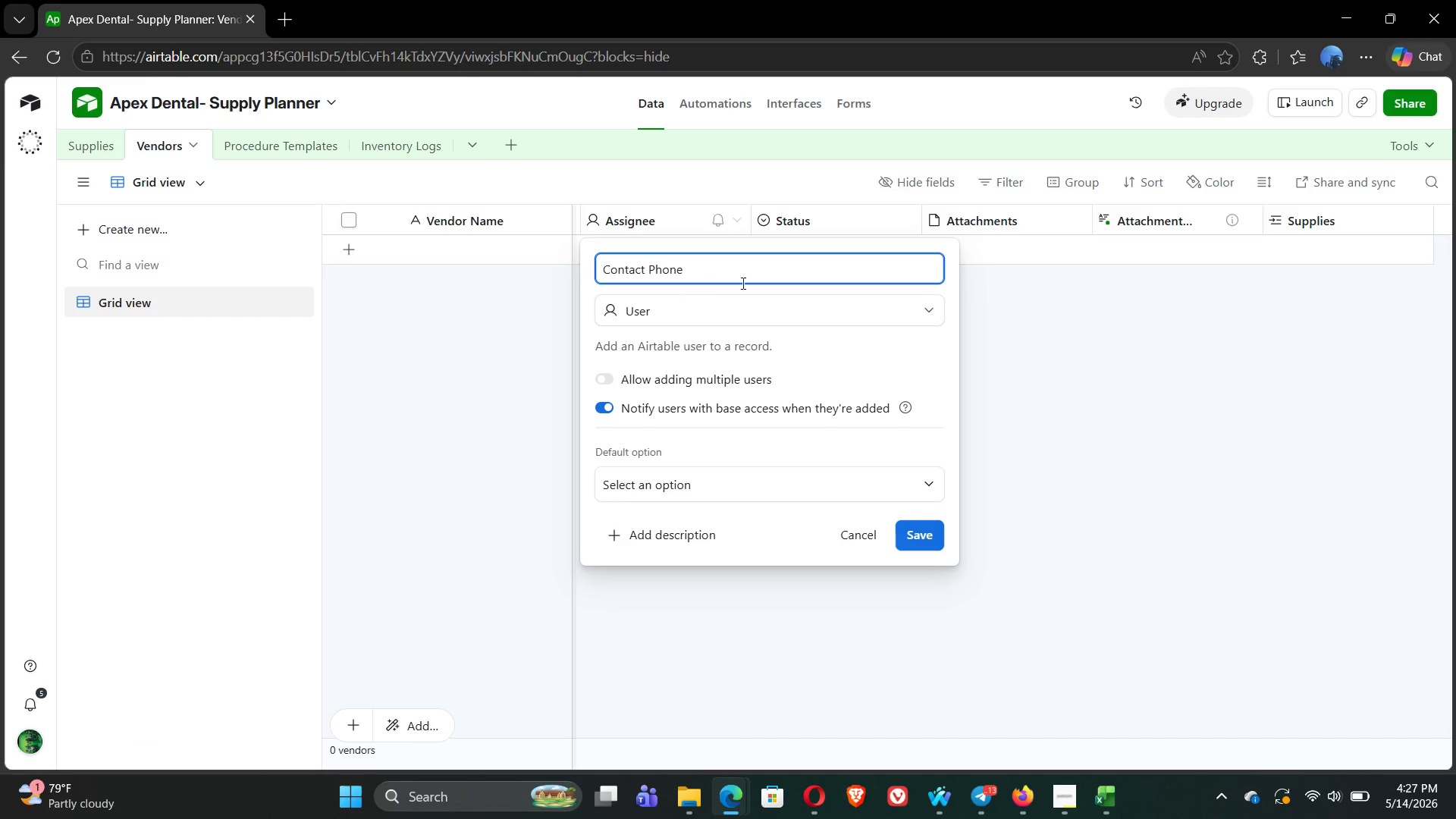 
left_click([738, 314])
 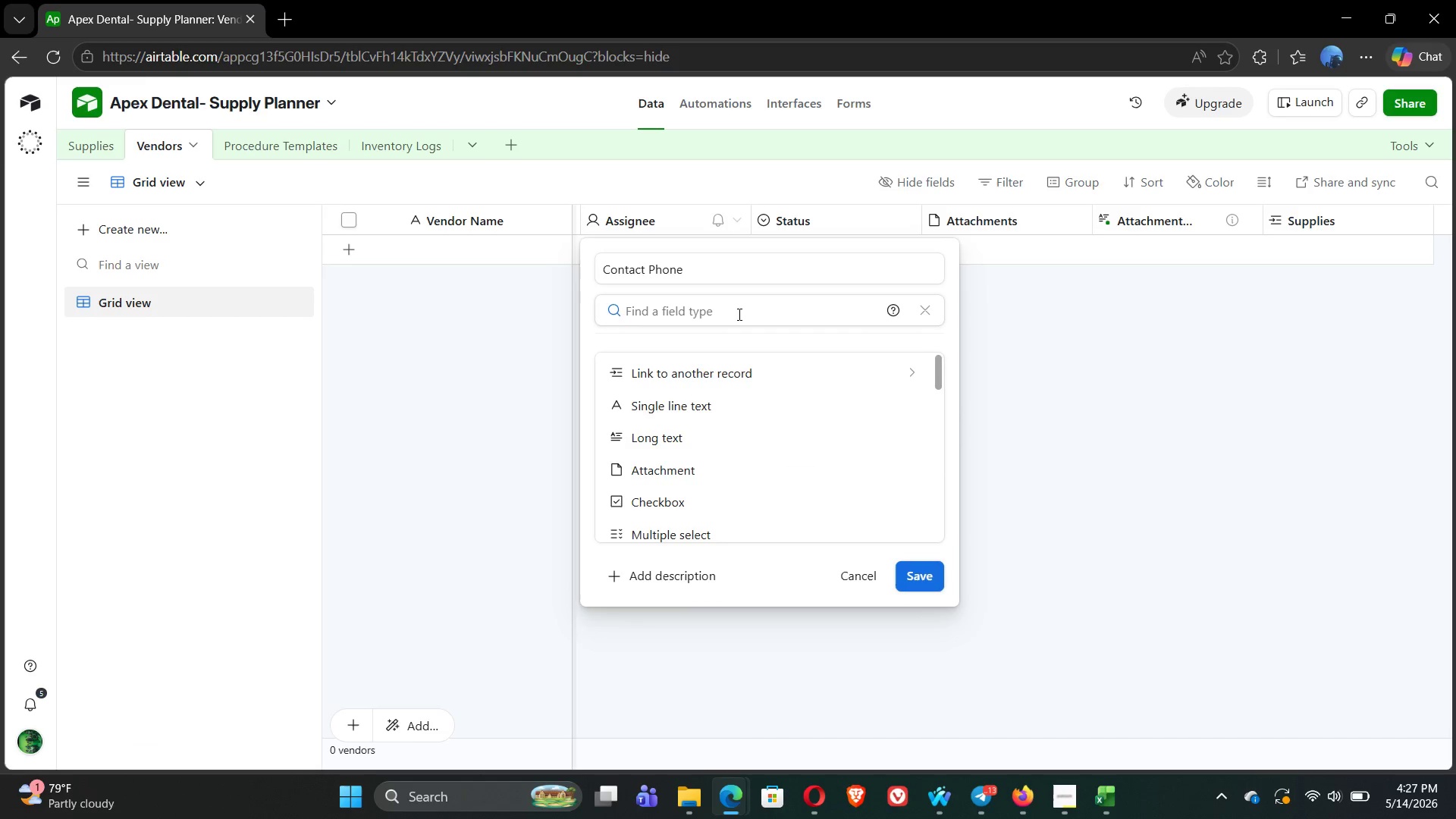 
type(phon)
 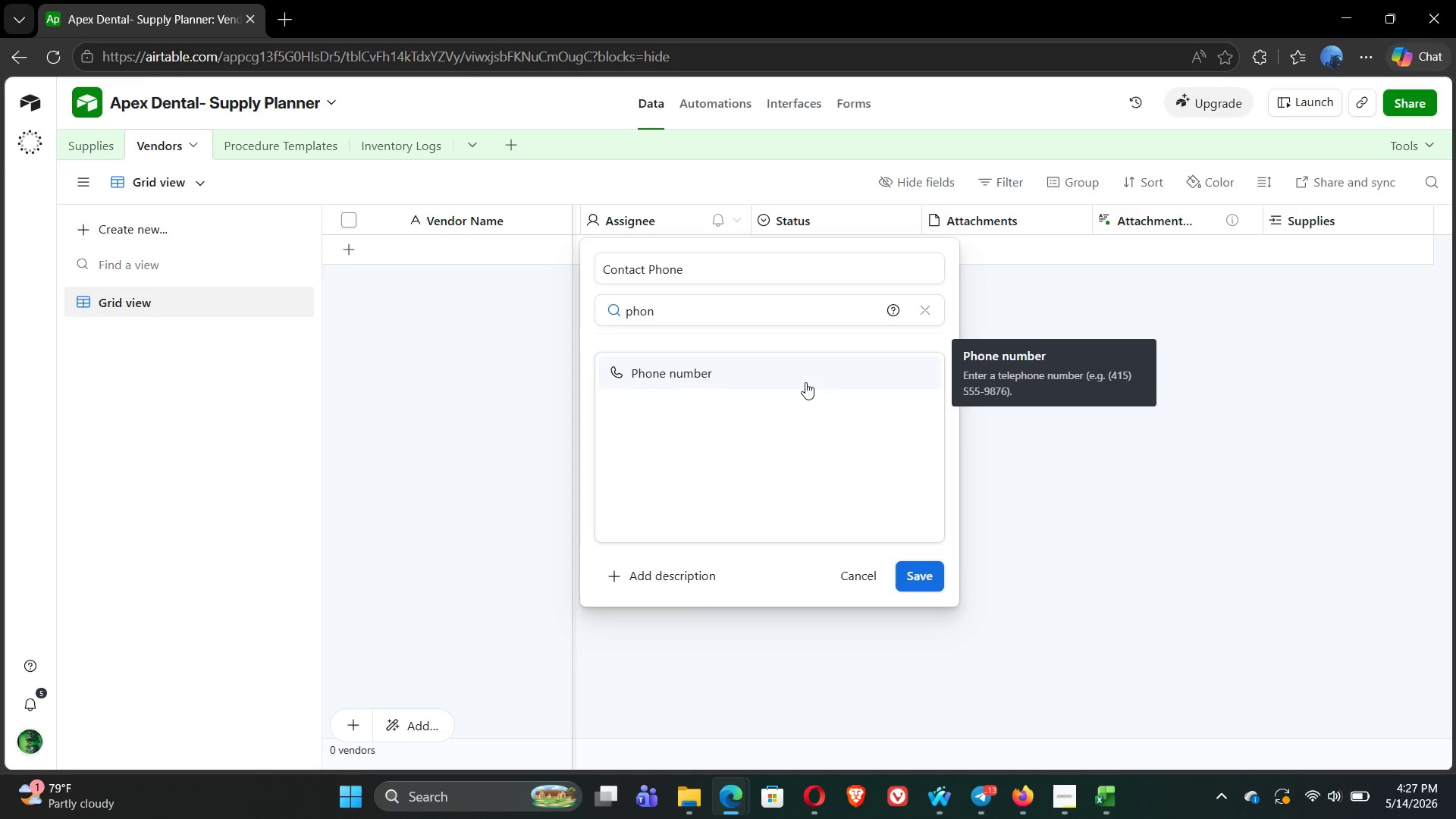 
left_click([725, 376])
 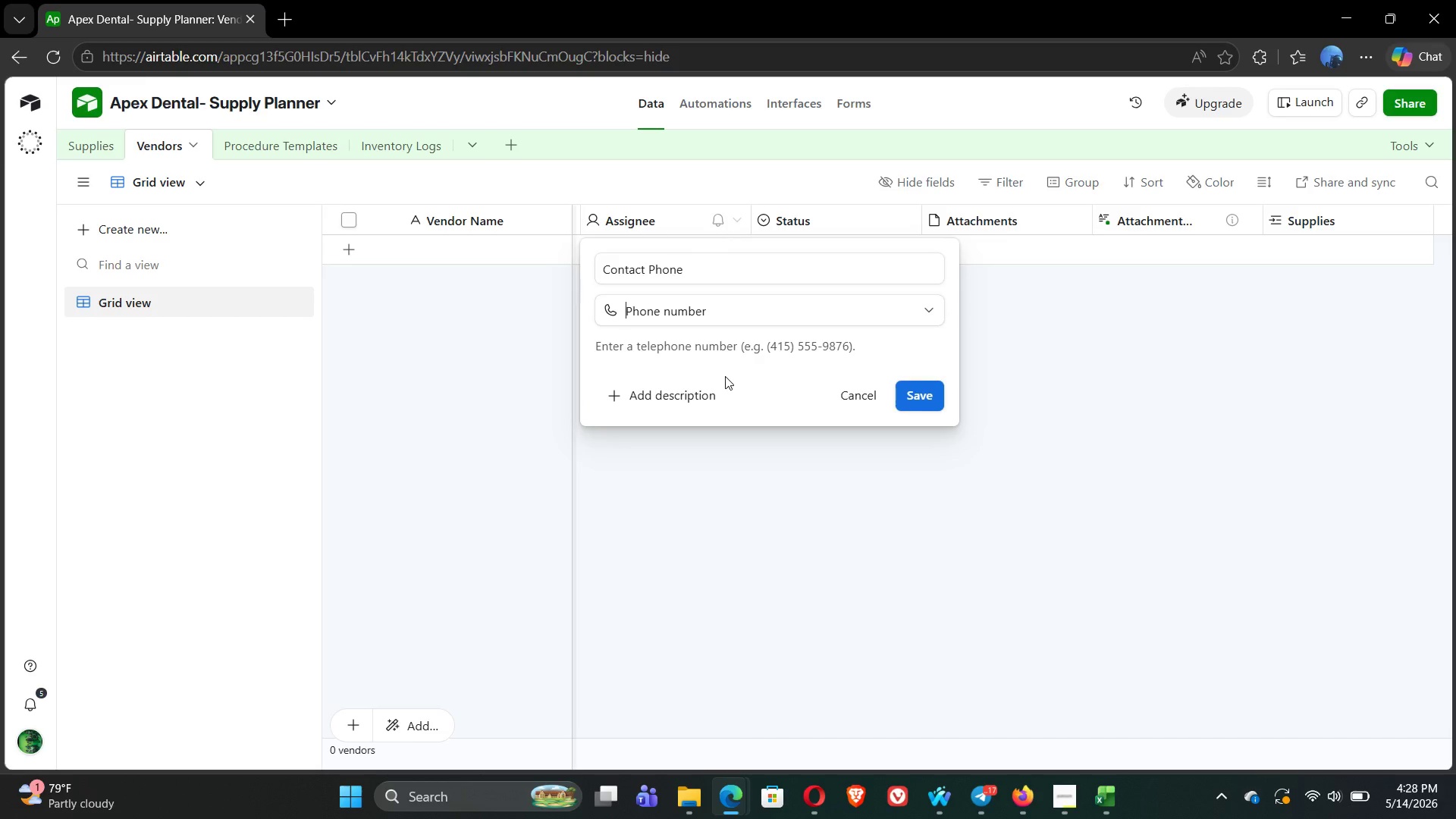 
wait(64.3)
 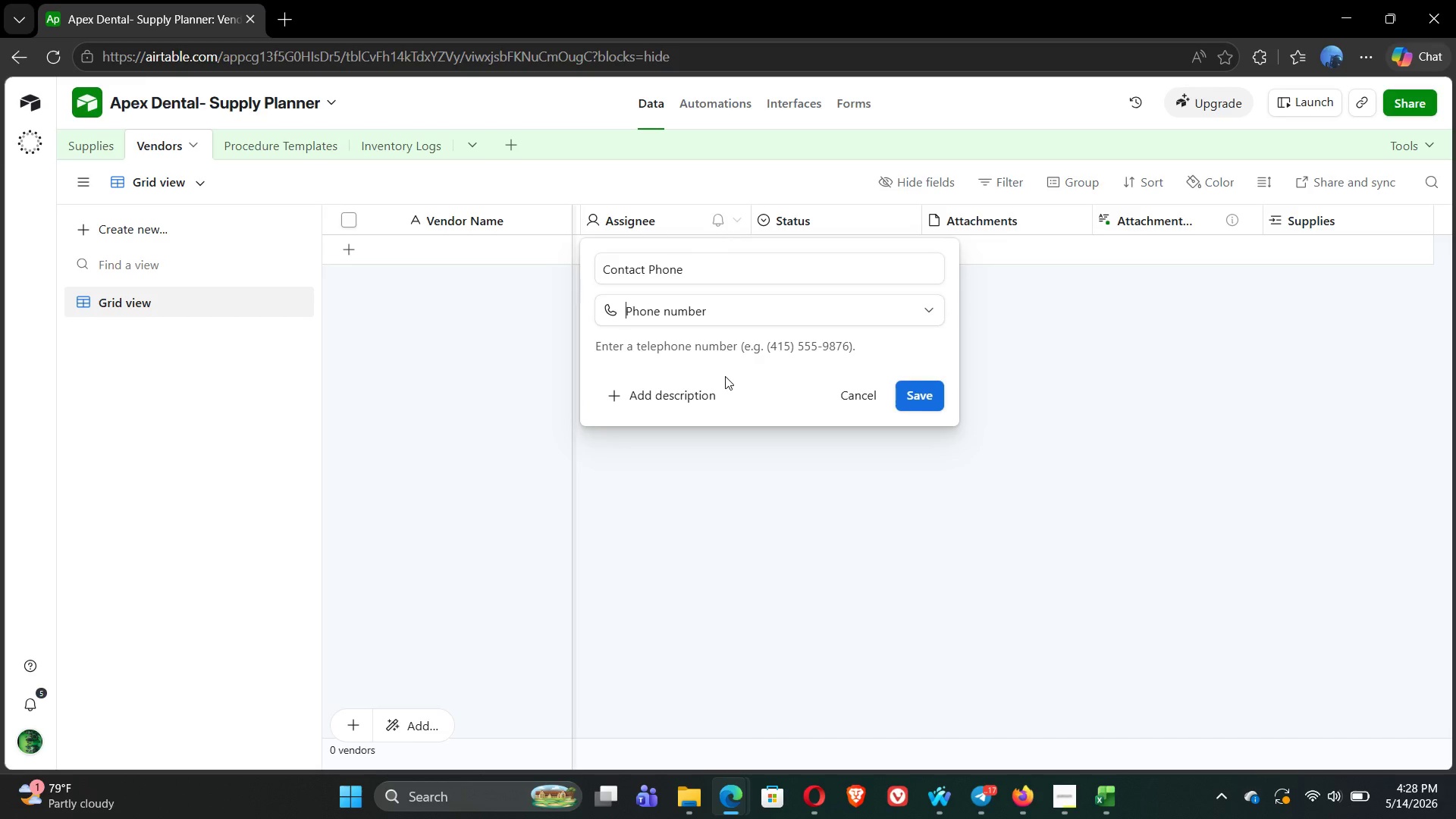 
left_click([940, 392])
 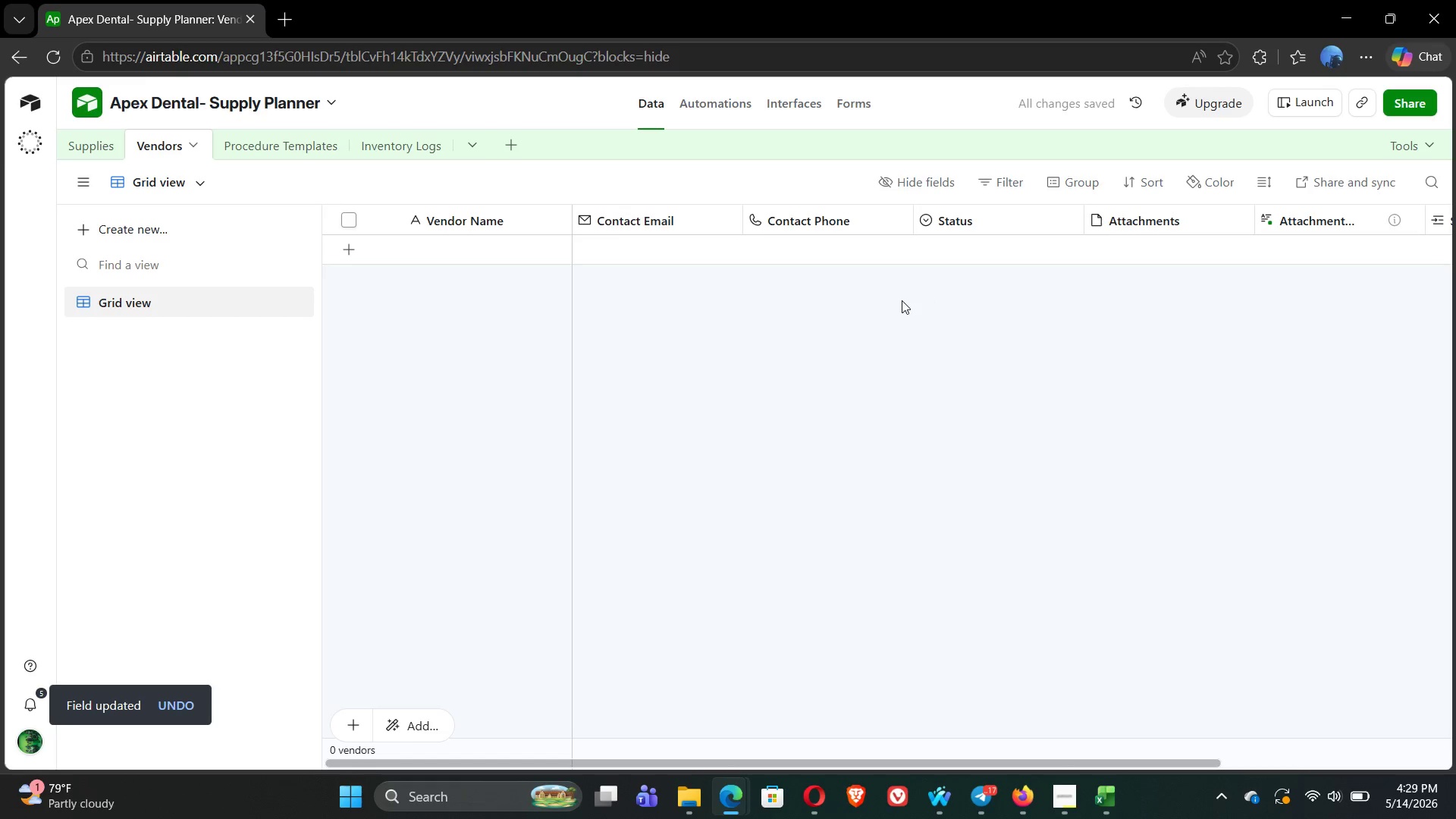 
double_click([1006, 221])
 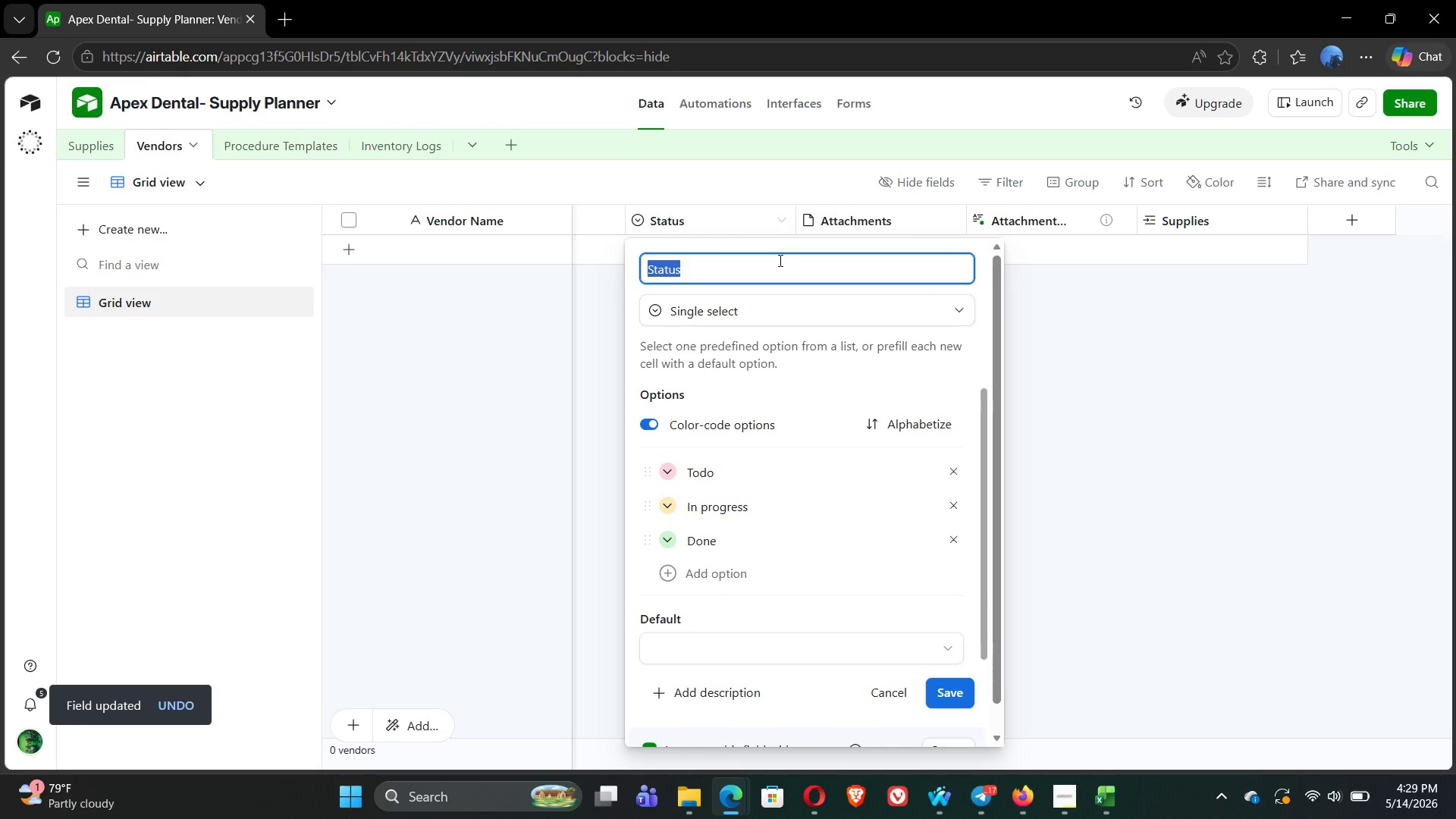 
type(Avg Lead Time (Days))
 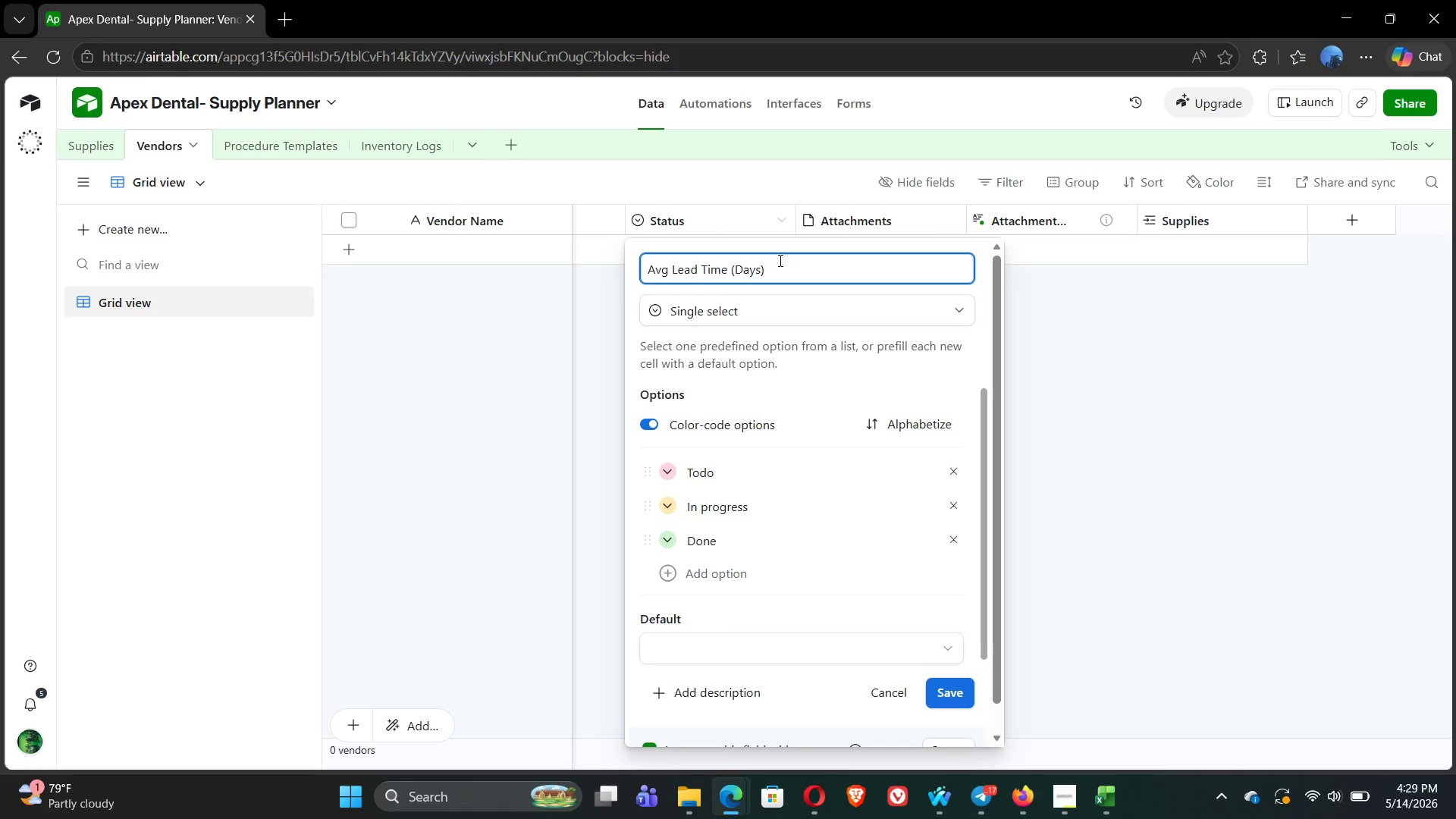 
left_click([827, 308])
 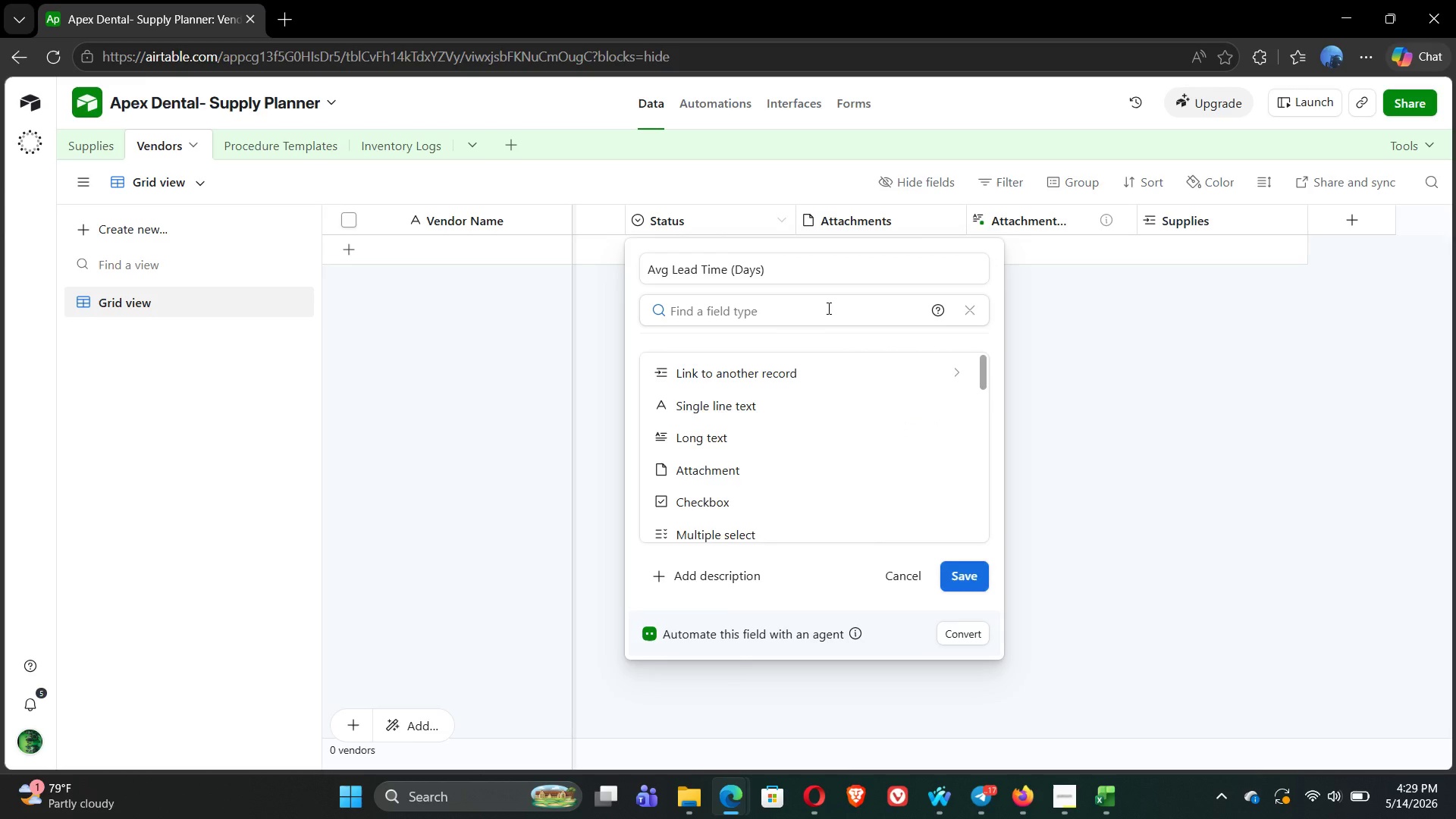 
type(num)
 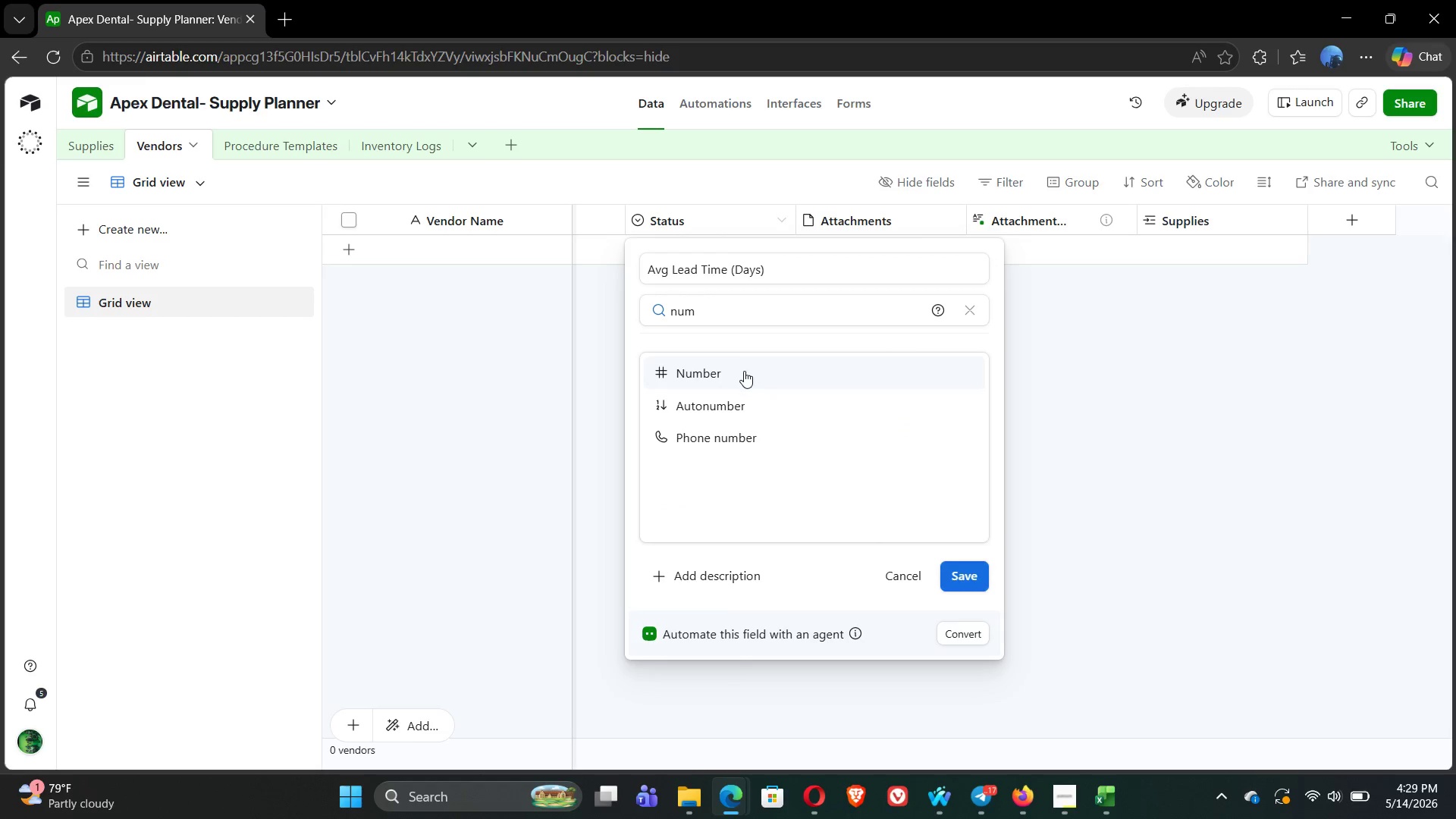 
left_click([744, 371])
 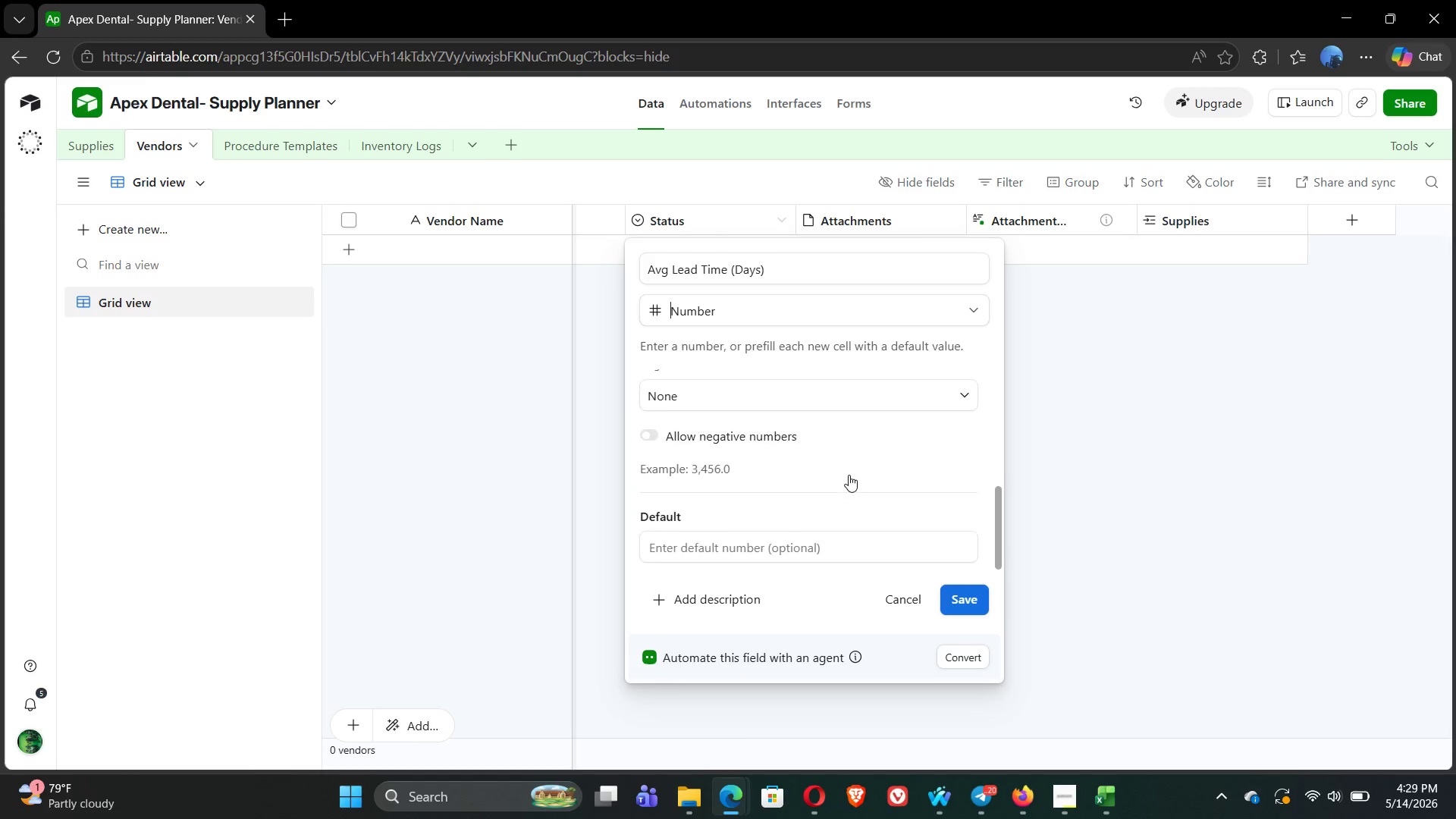 
wait(10.59)
 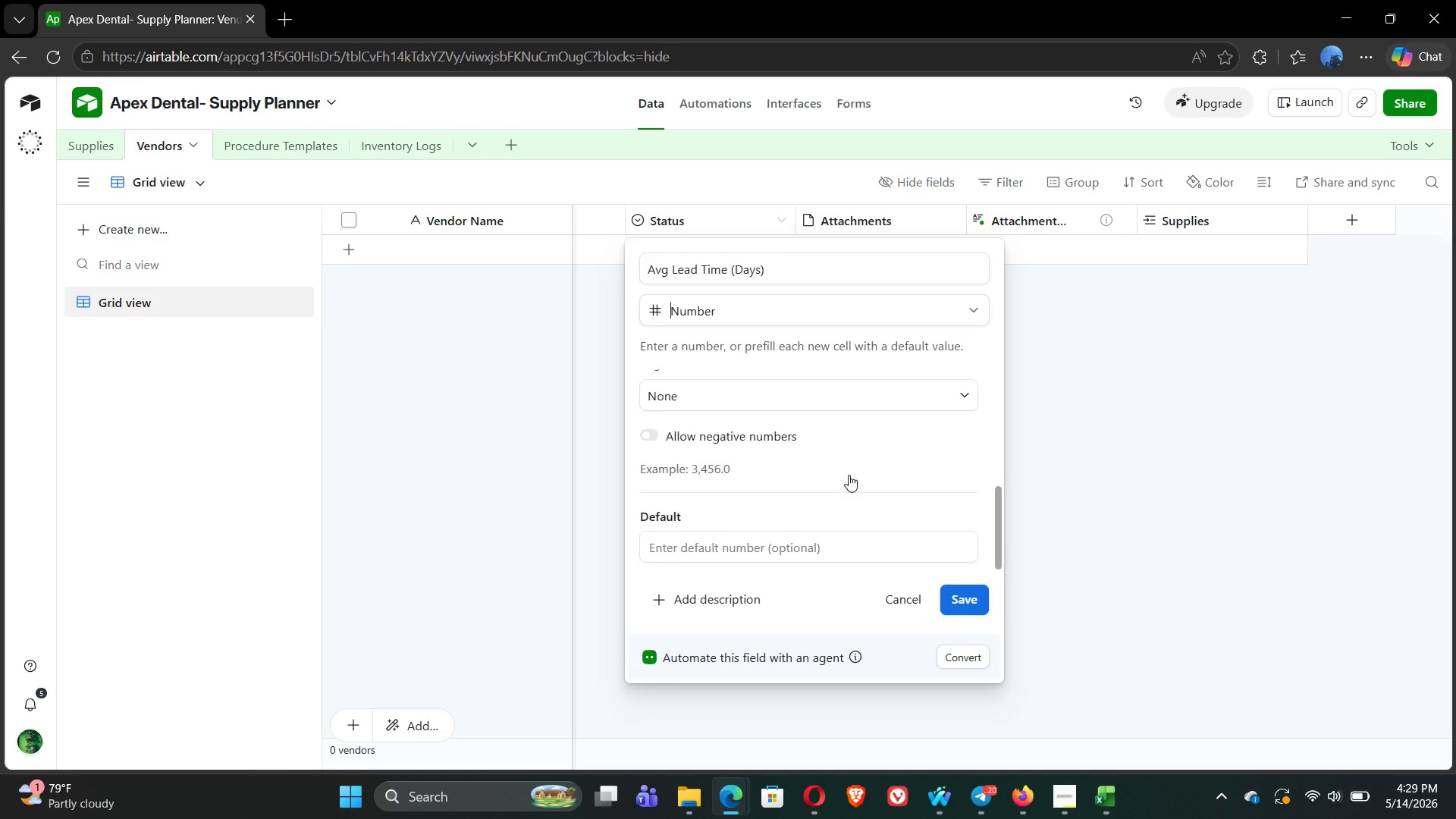 
left_click([967, 601])
 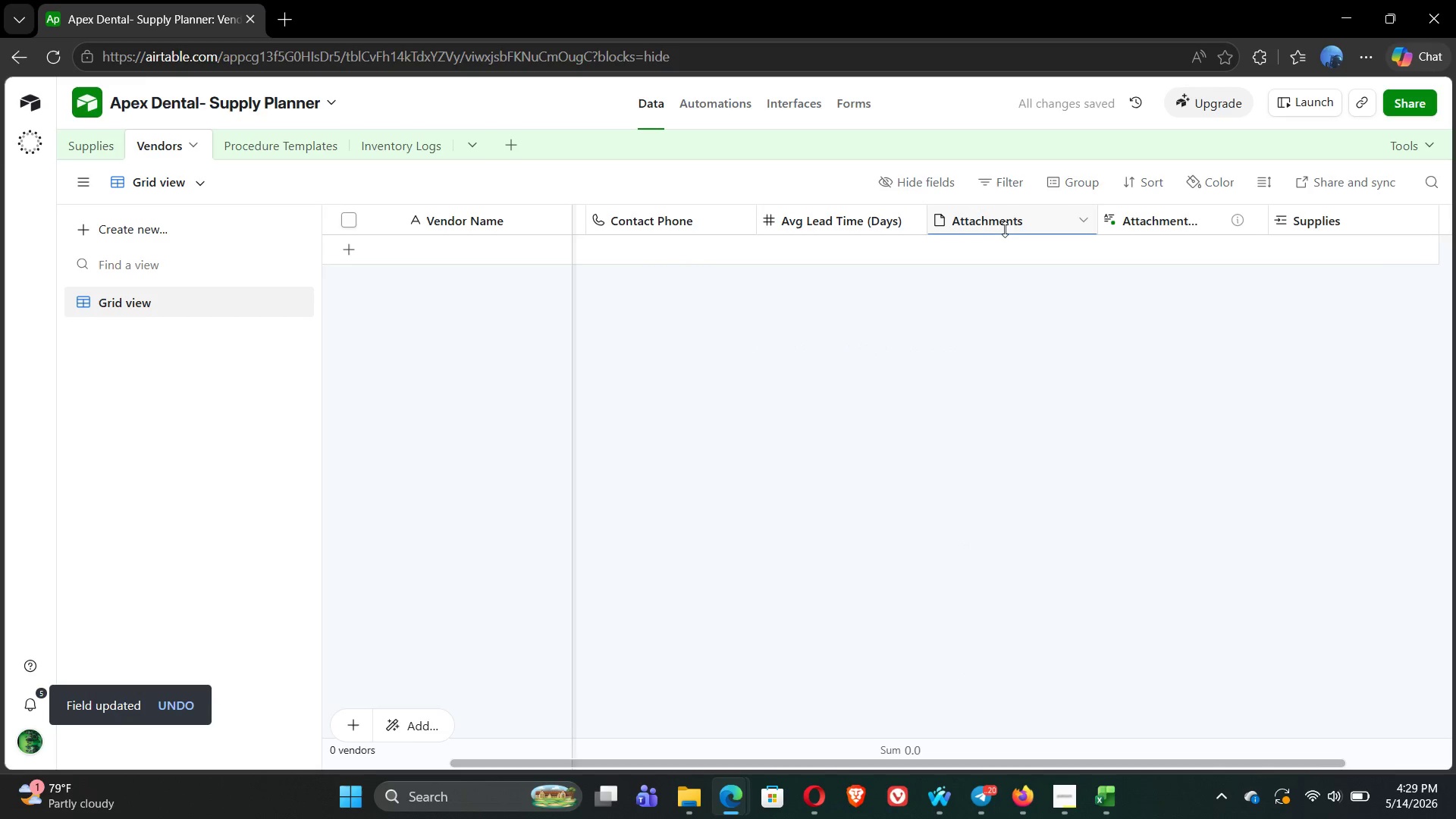 
double_click([1012, 218])
 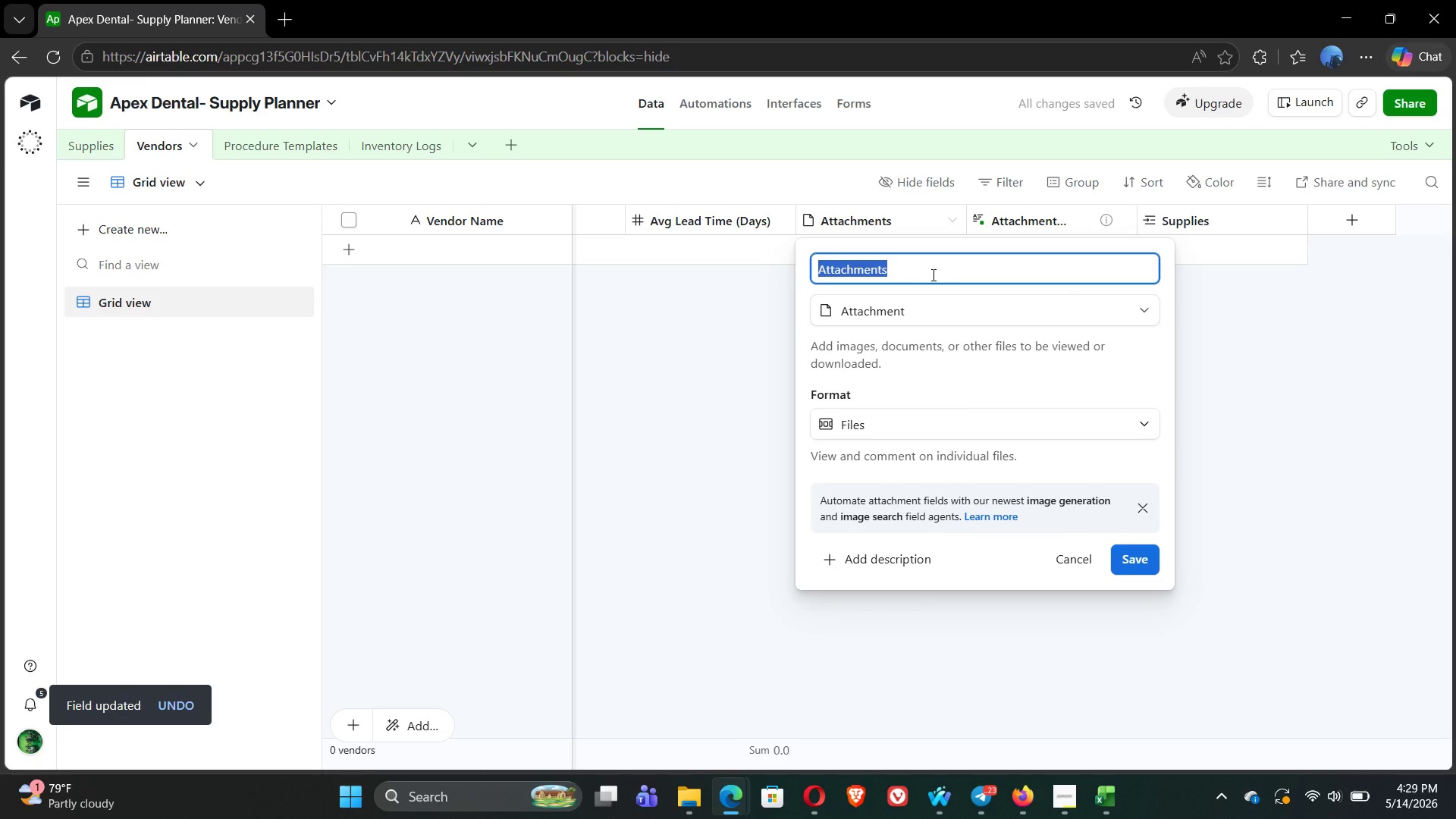 
type(Last Order Date)
 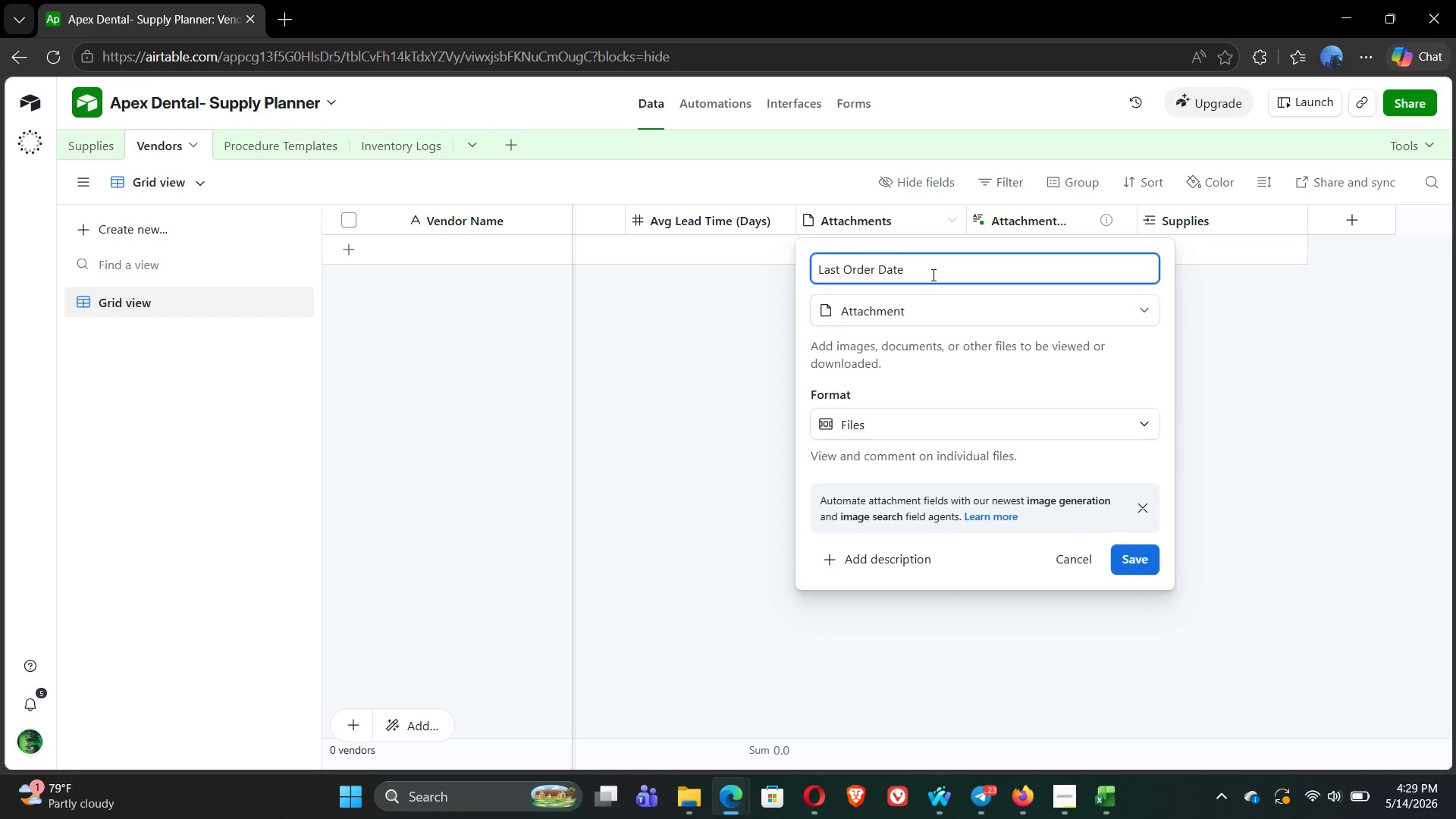 
left_click([968, 311])
 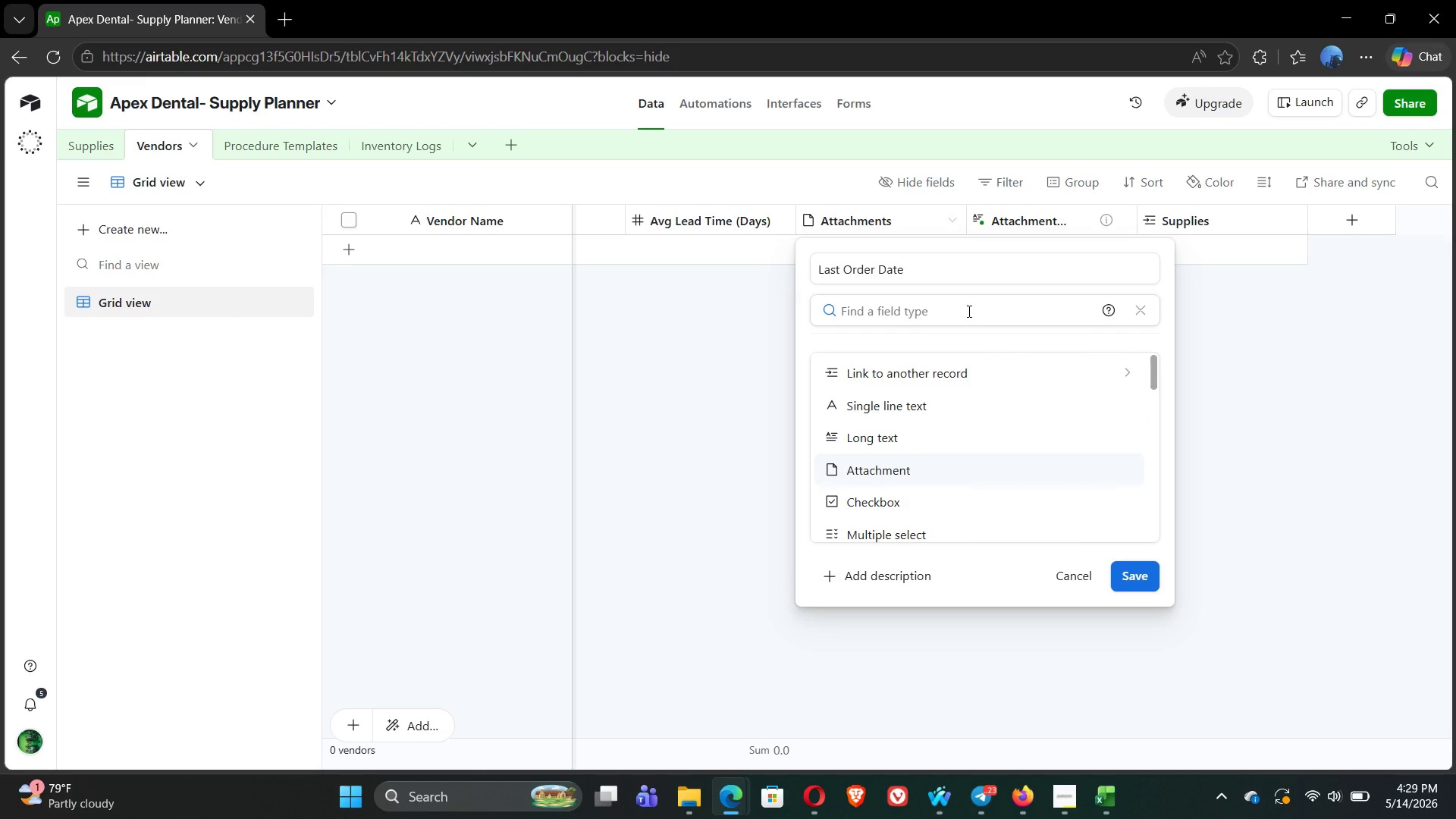 
type(dat)
 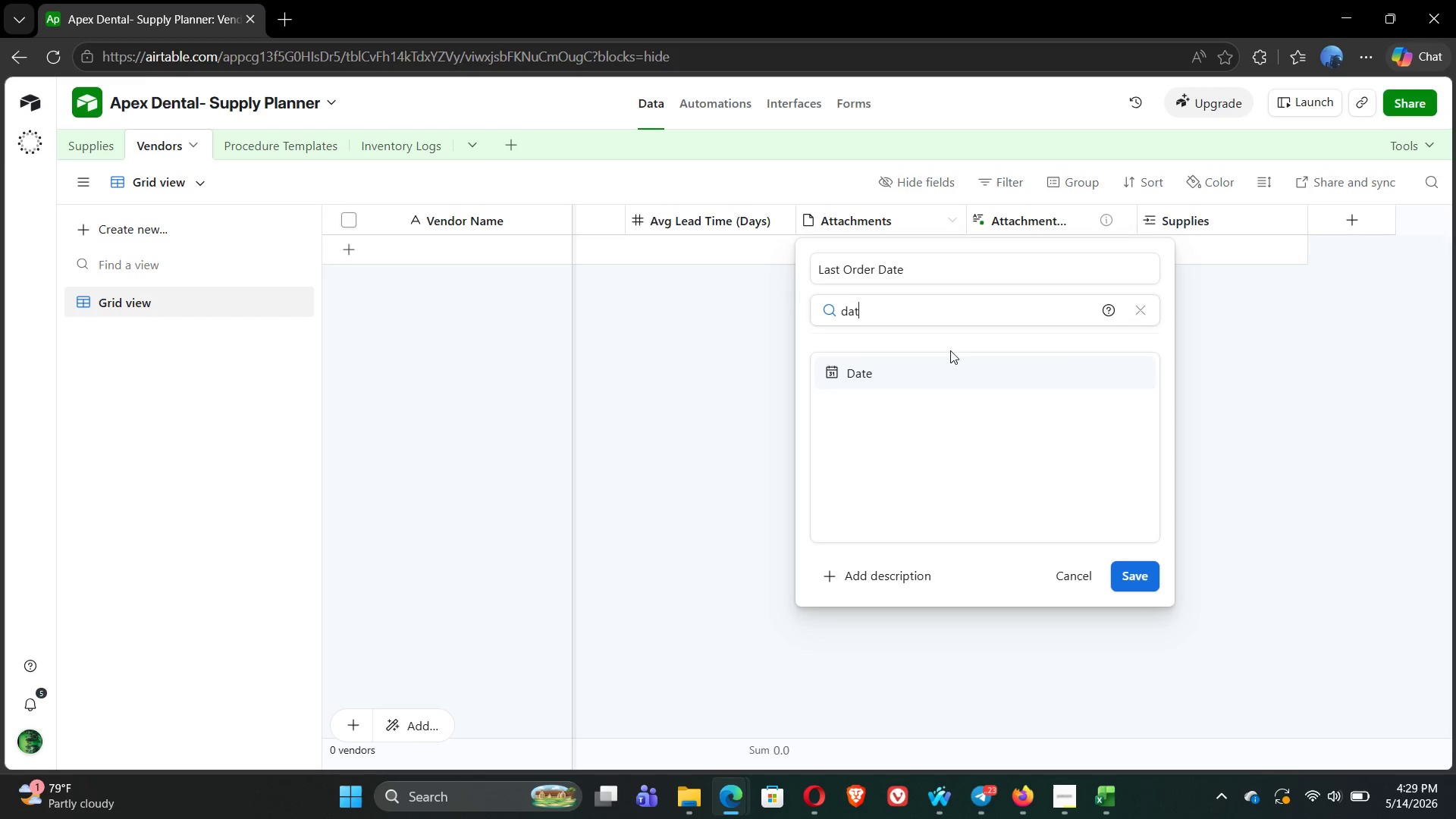 
left_click([943, 366])
 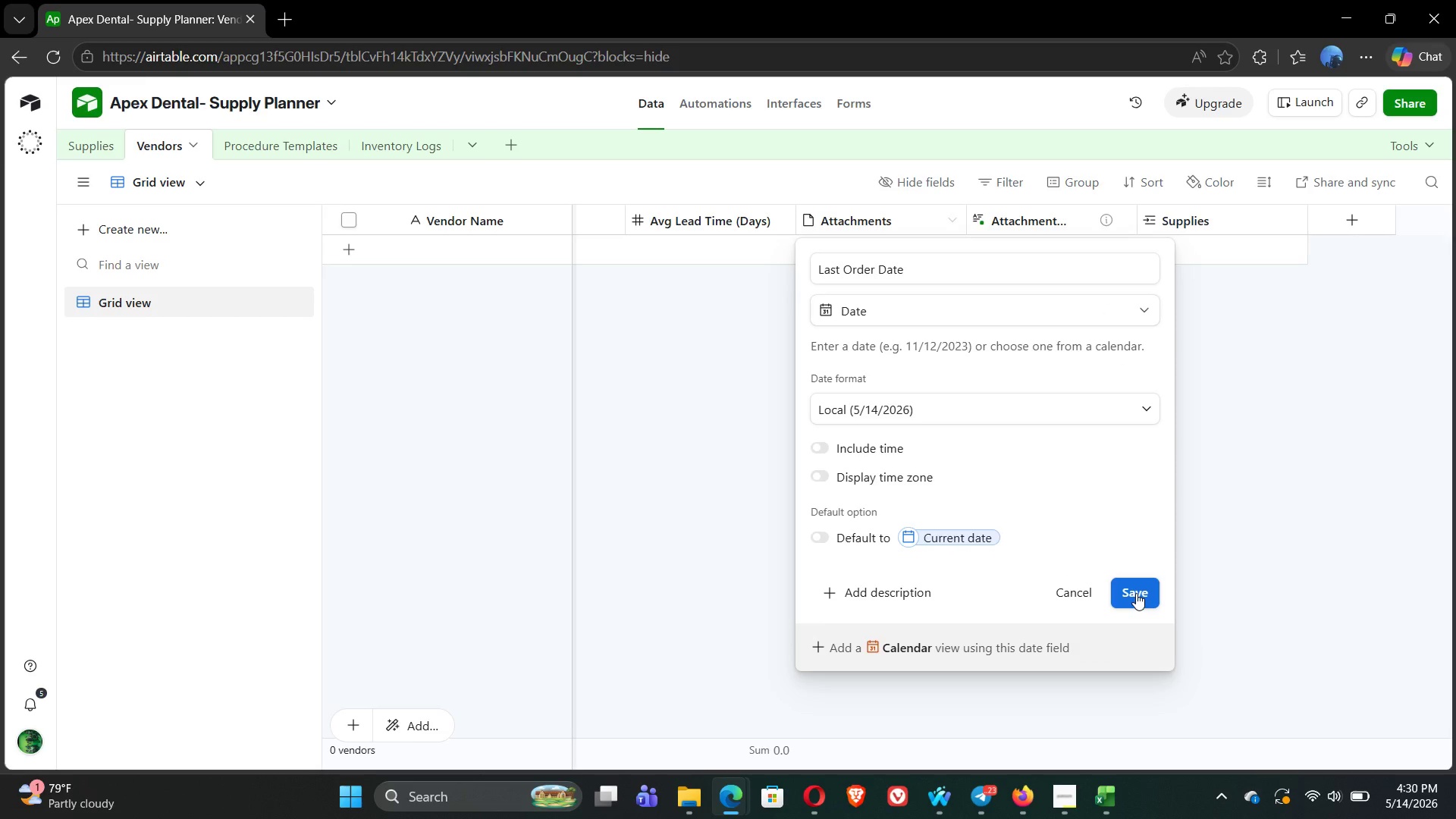 
wait(9.62)
 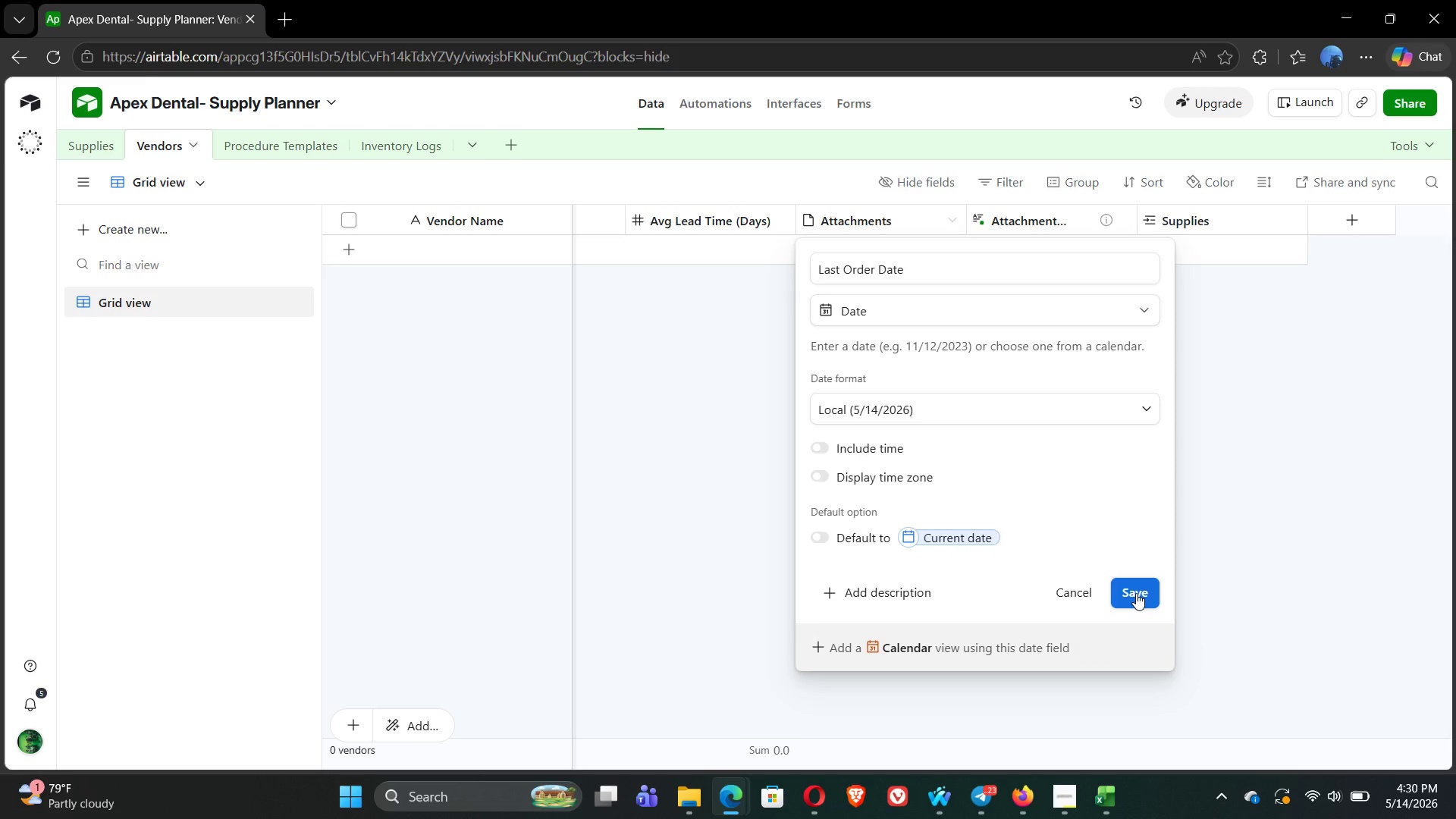 
left_click([1136, 593])
 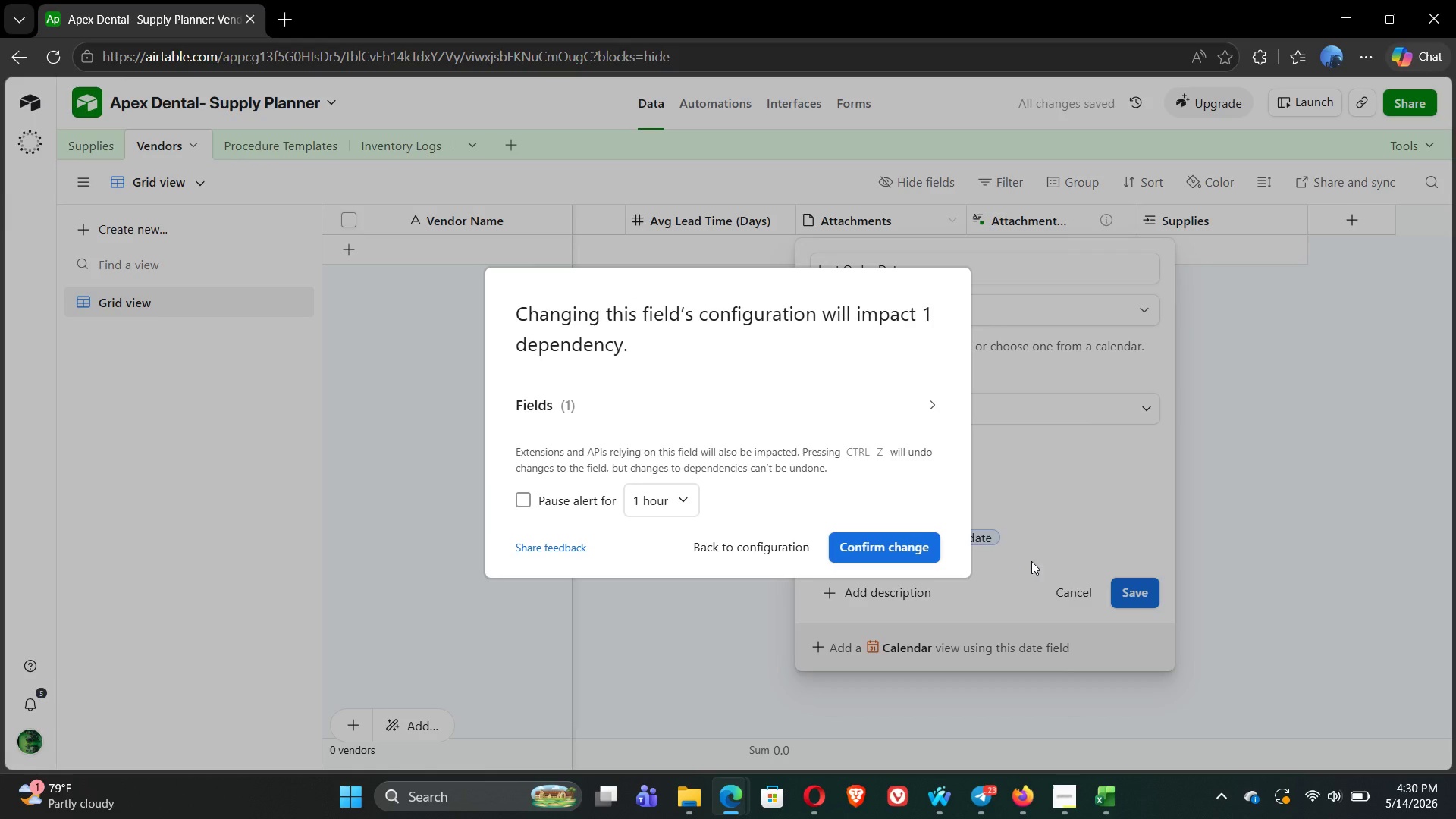 
left_click([888, 554])
 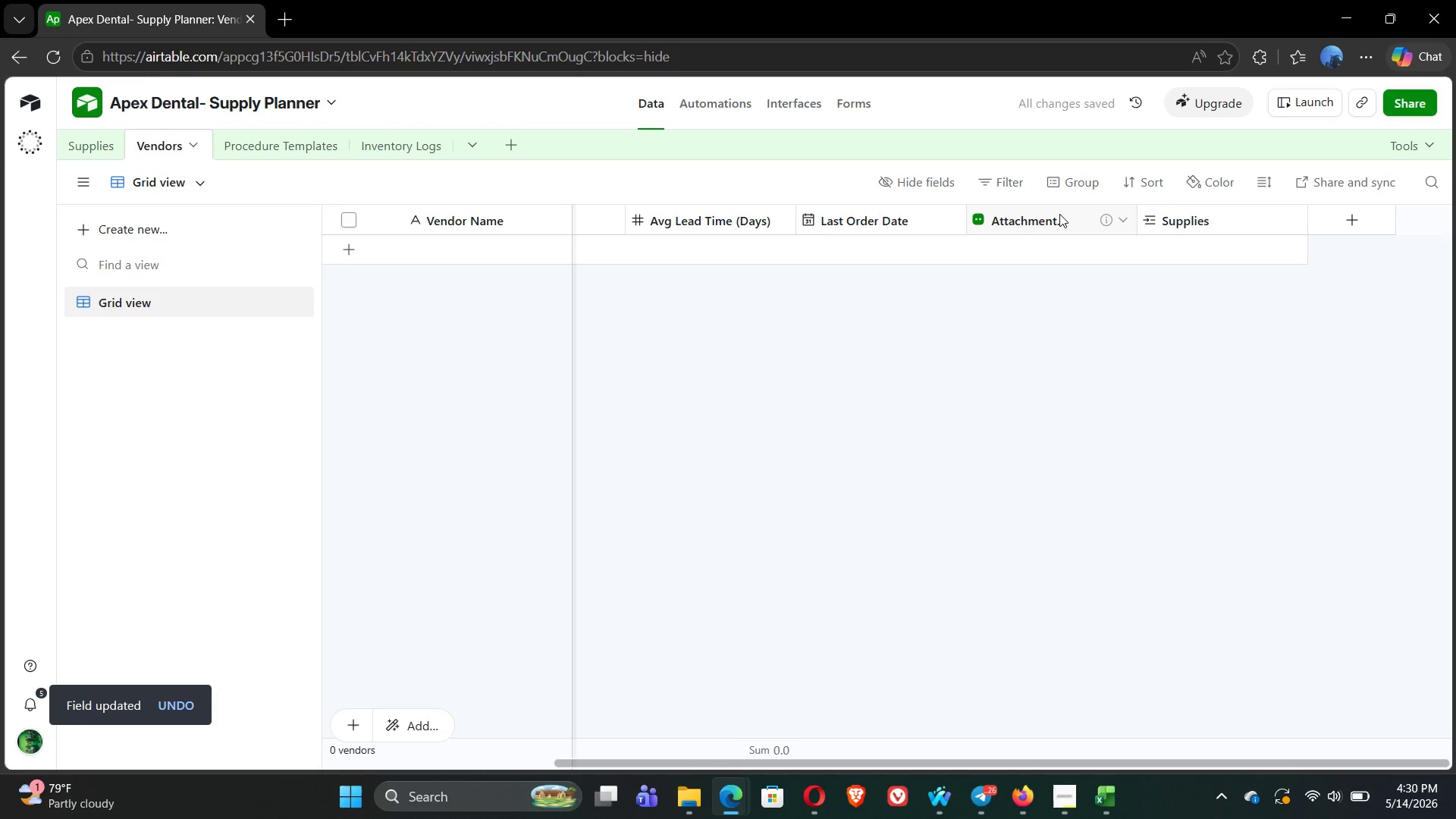 
right_click([1059, 215])
 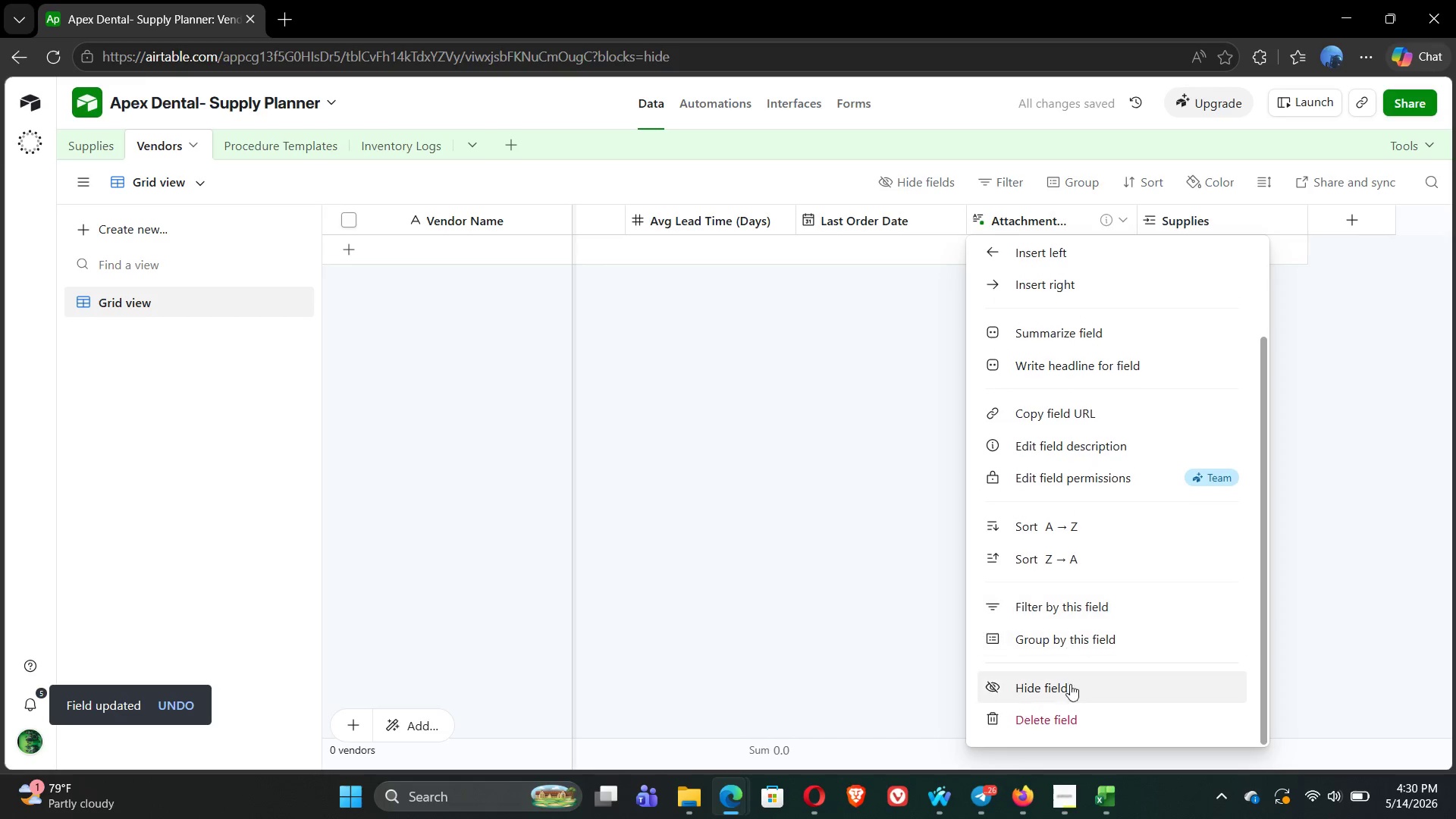 
left_click([1069, 720])
 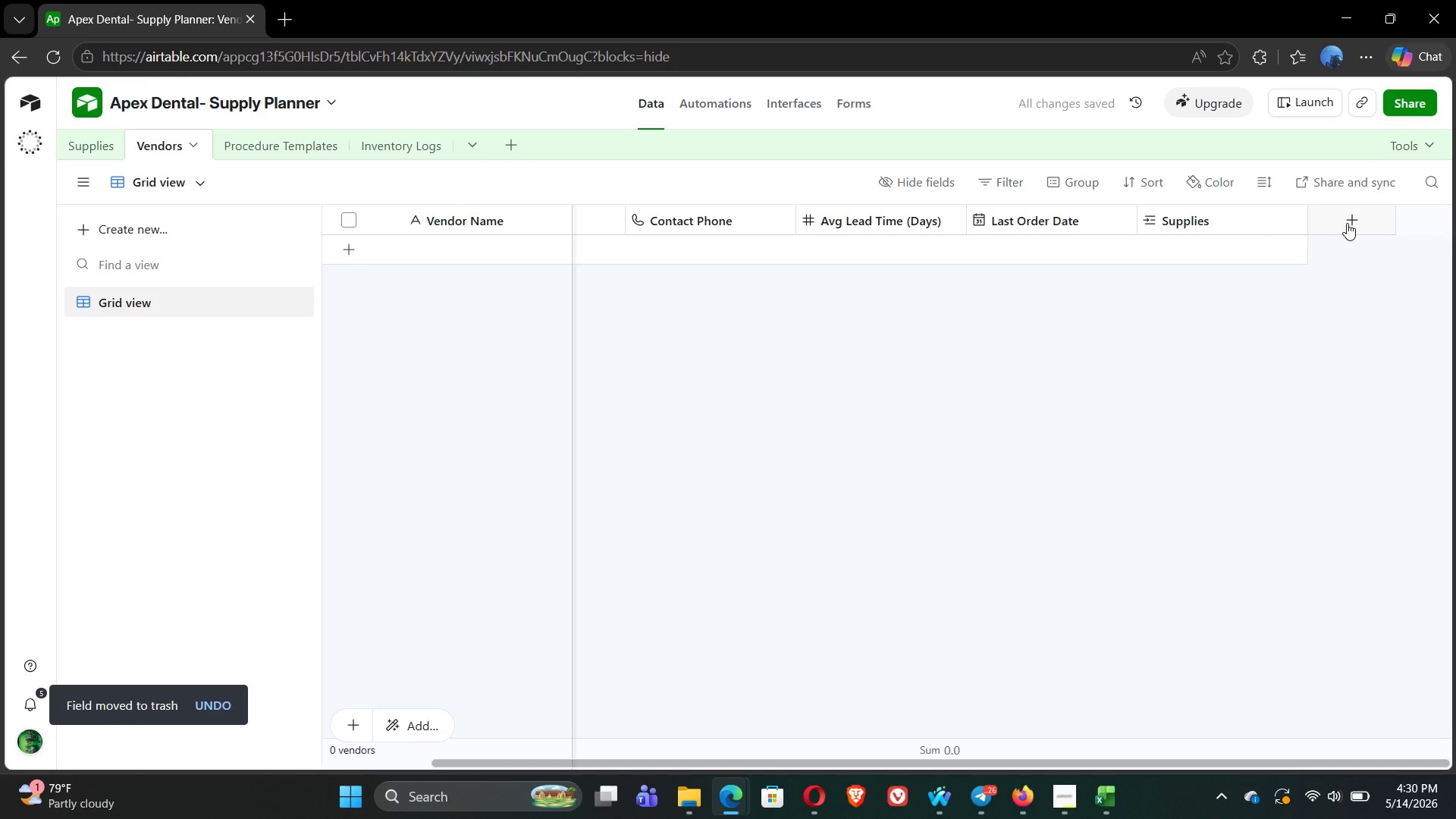 
left_click([1347, 223])
 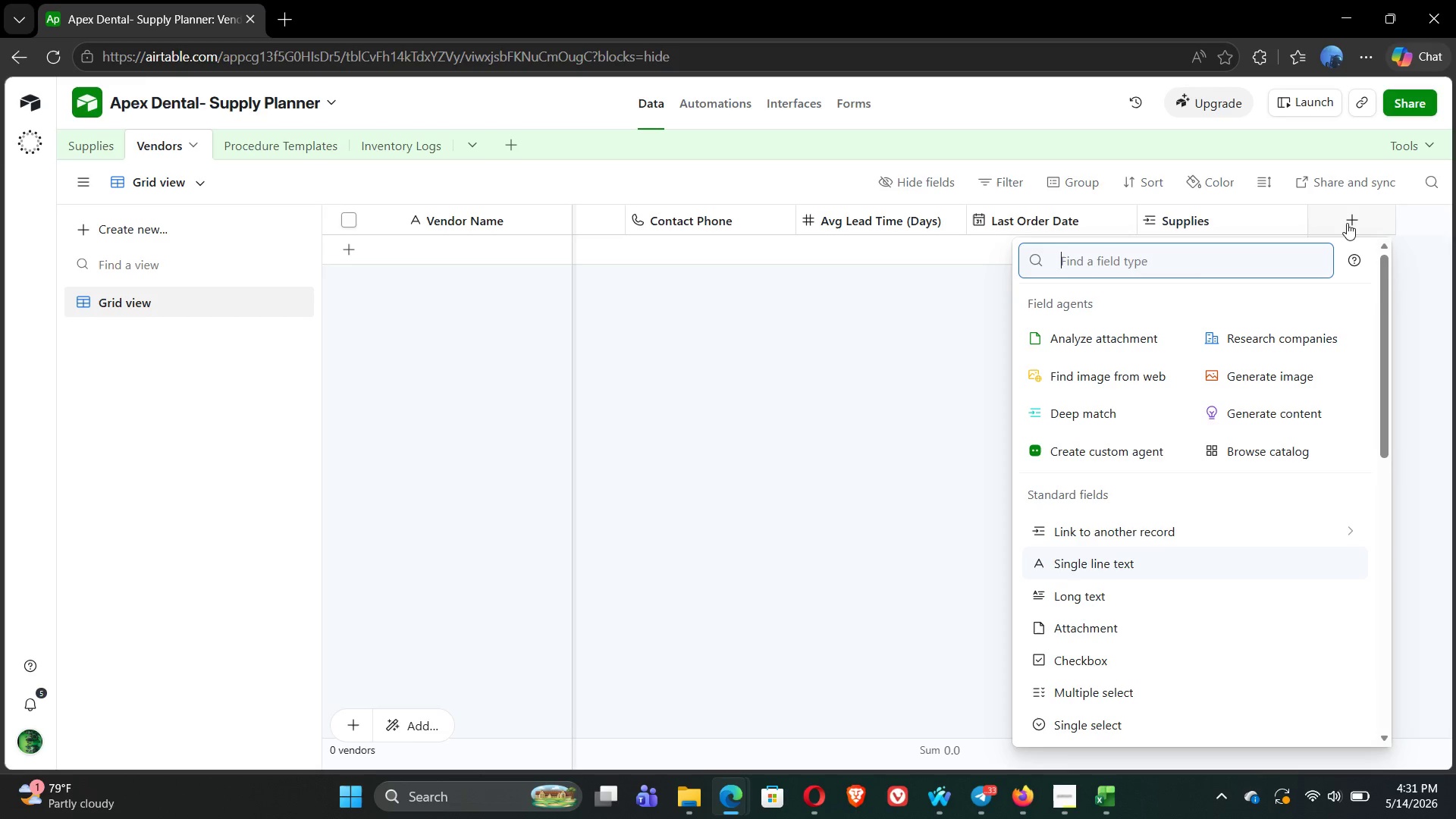 
wait(66.81)
 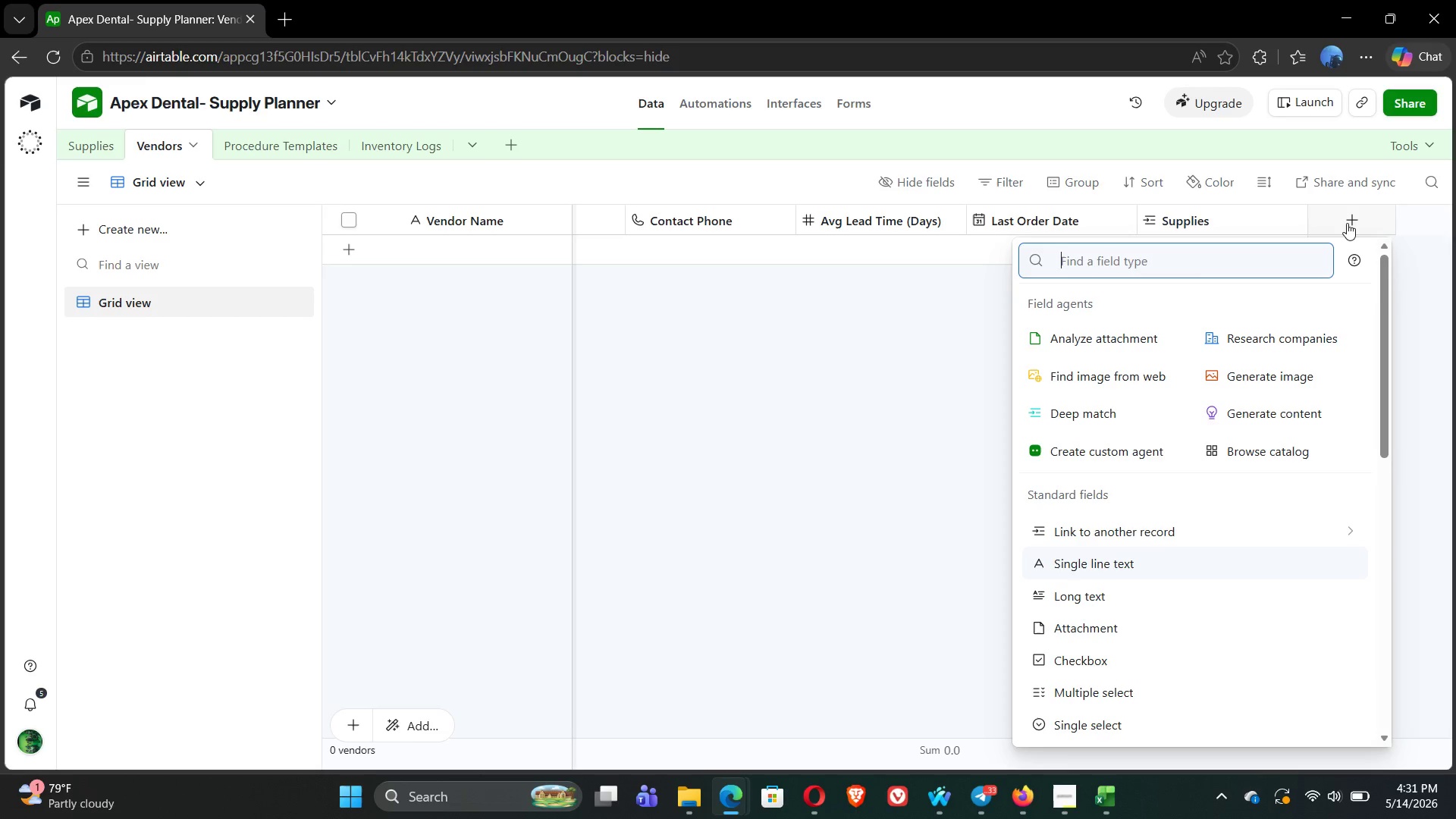 
type(dat)
 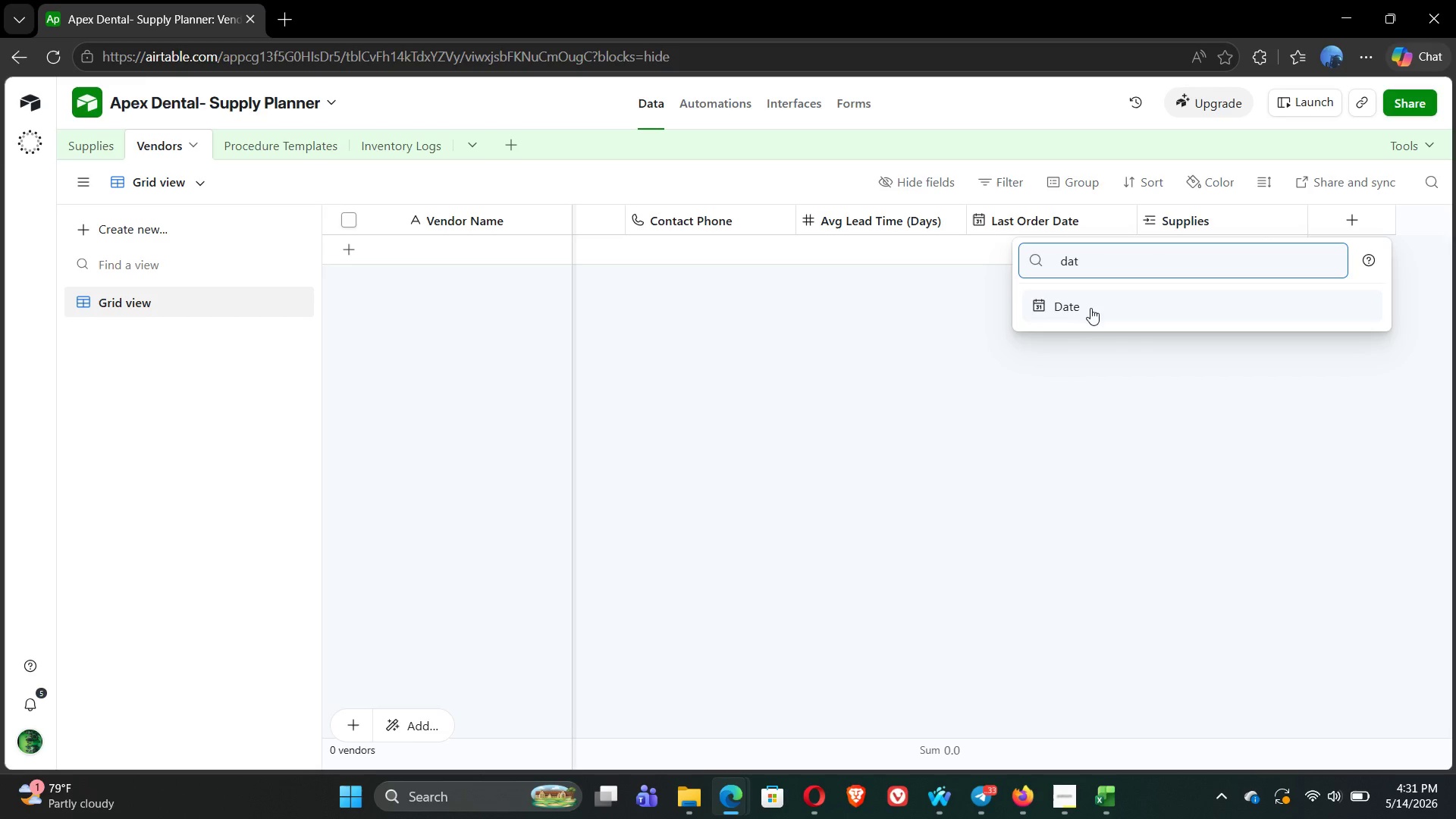 
left_click([1089, 308])
 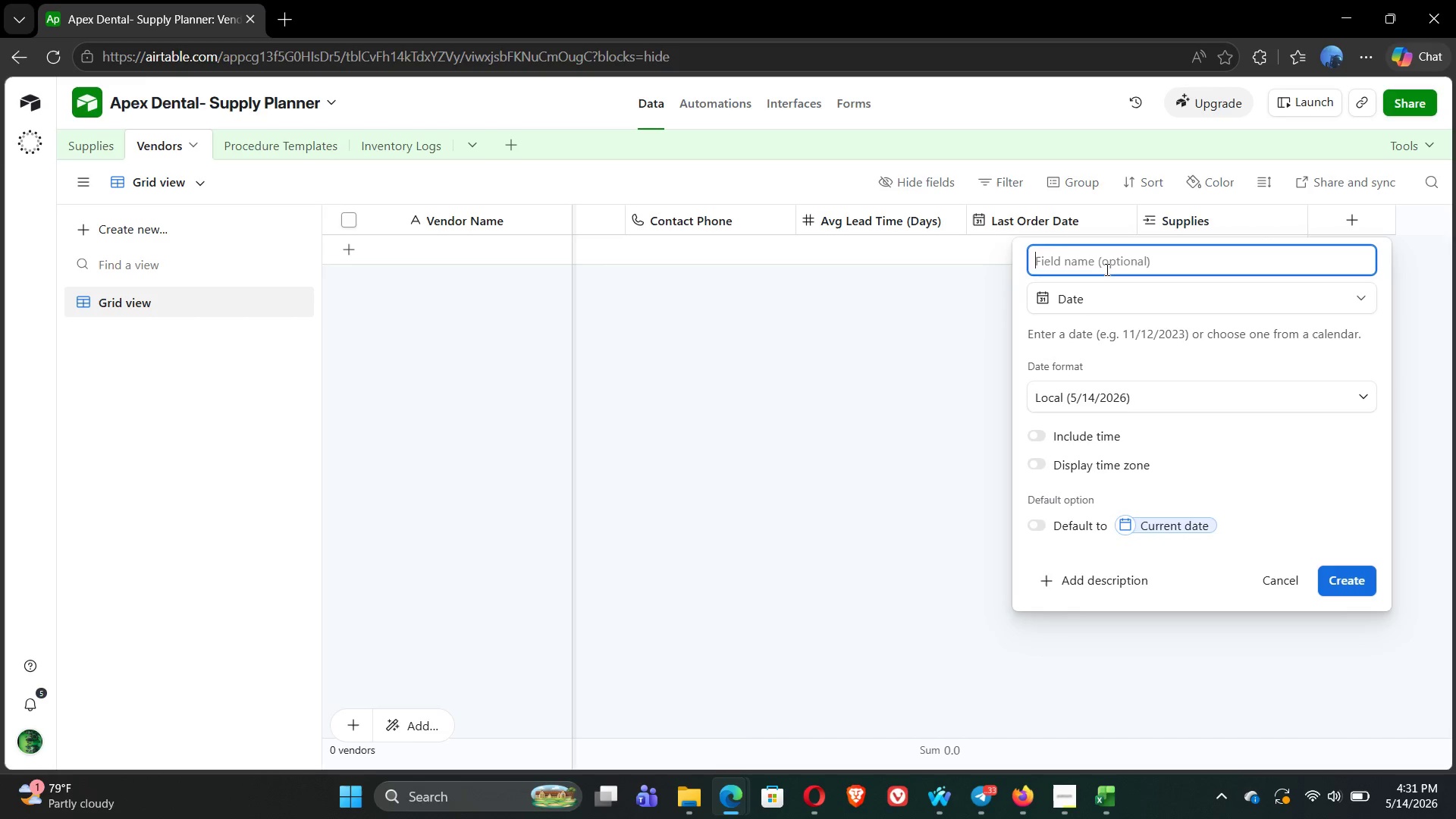 
wait(15.09)
 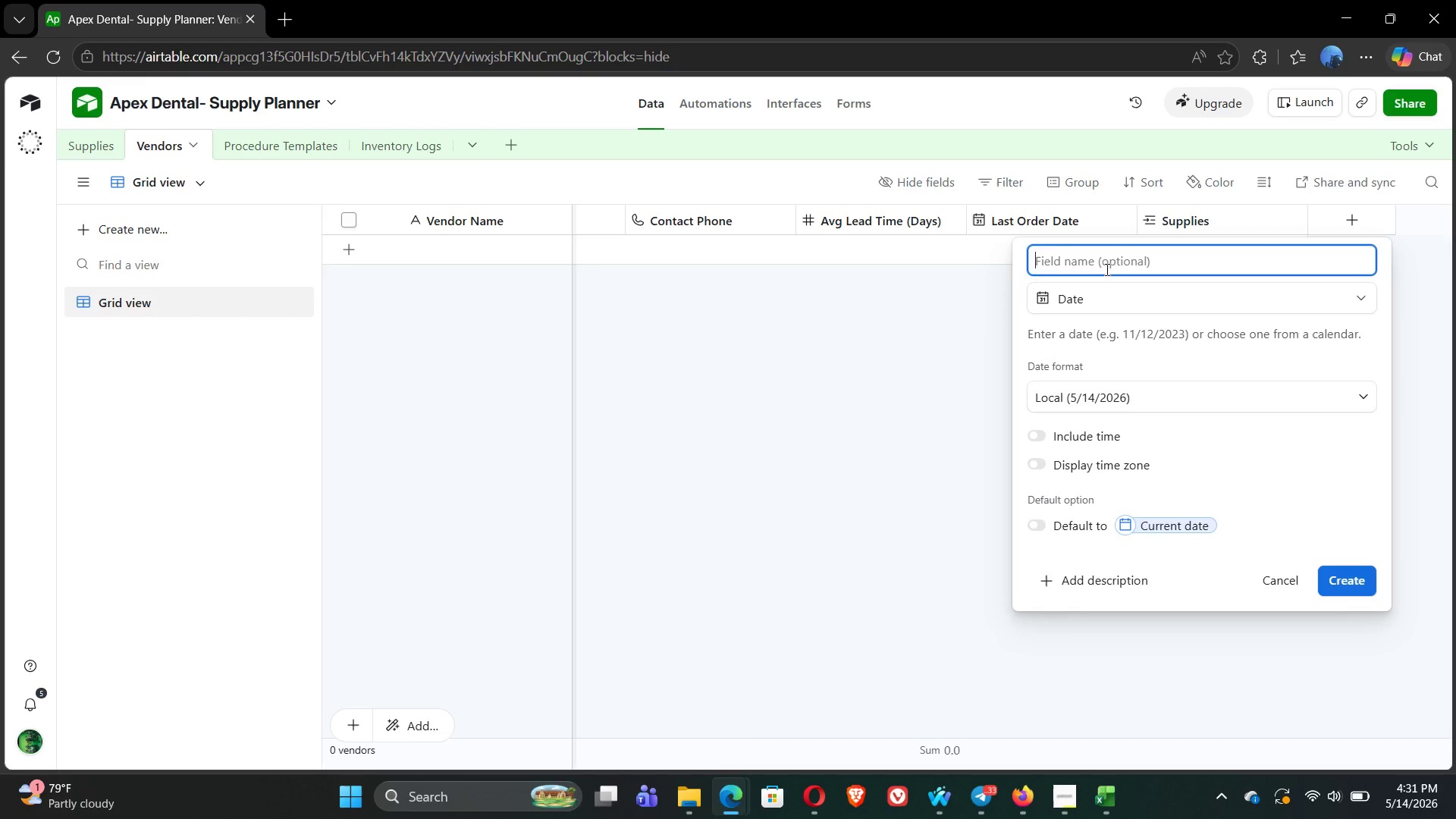 
type(Expecy)
key(Backspace)
type(ted Delivery Date)
 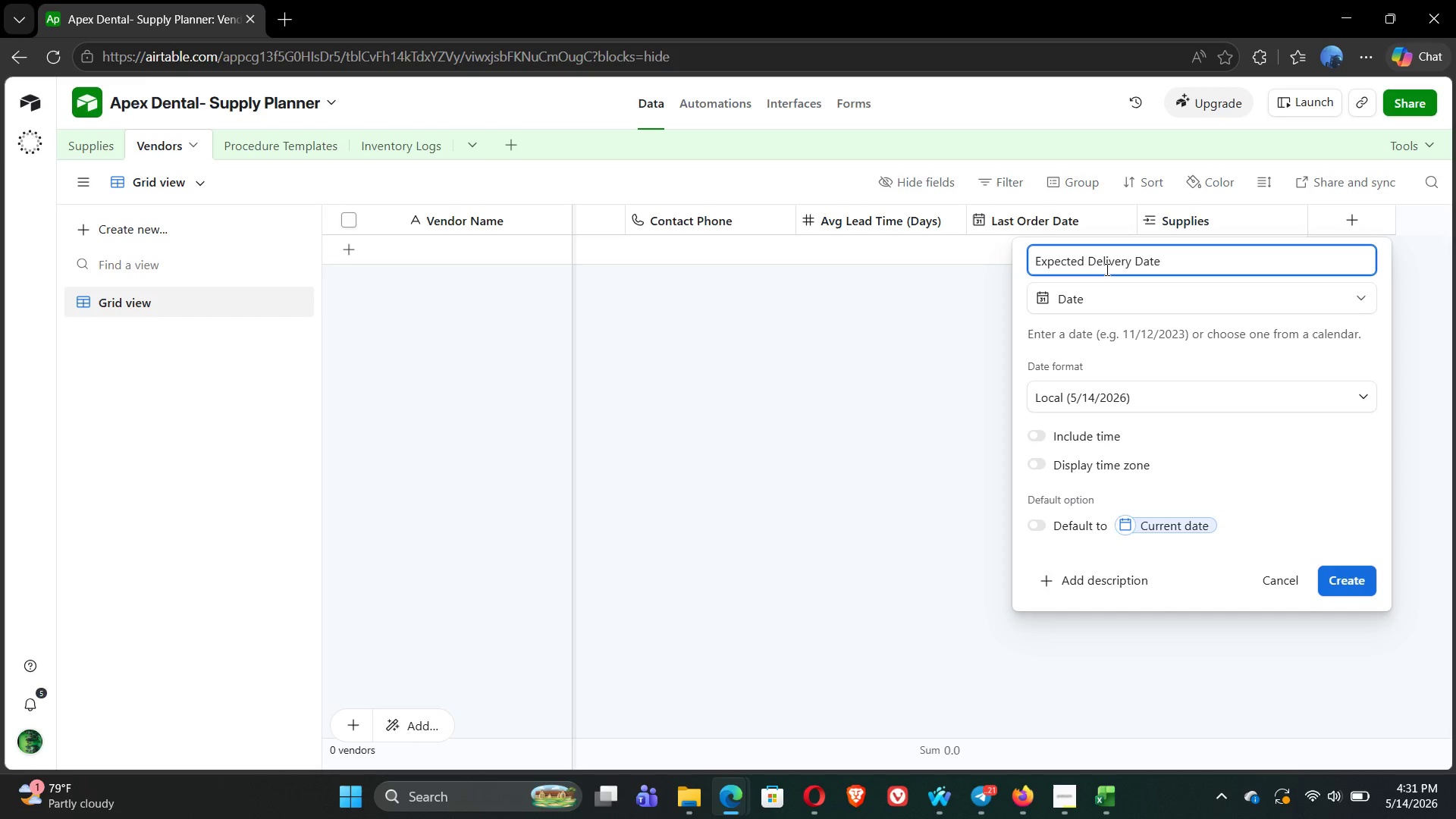 
wait(17.64)
 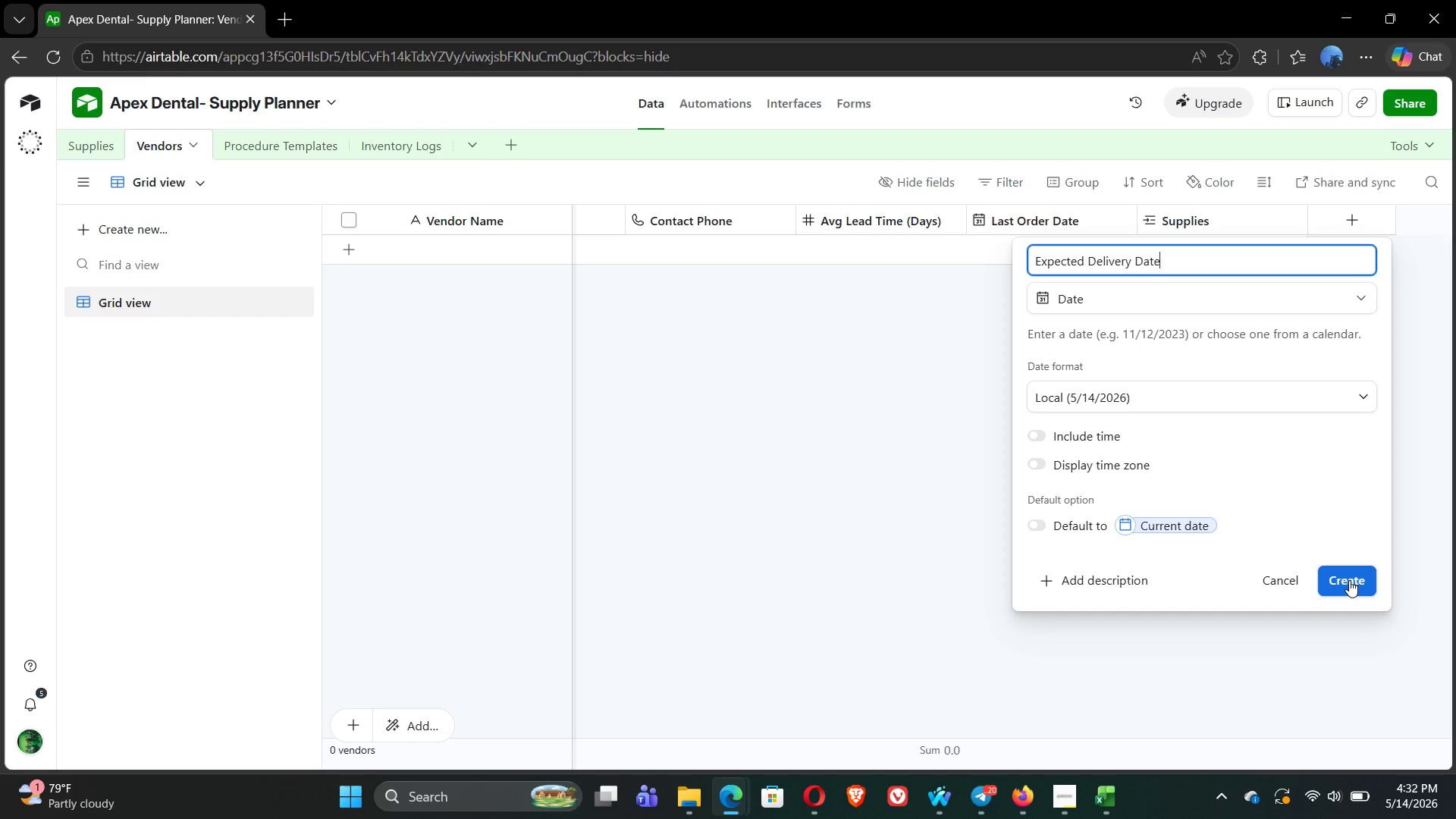 
left_click([1349, 580])
 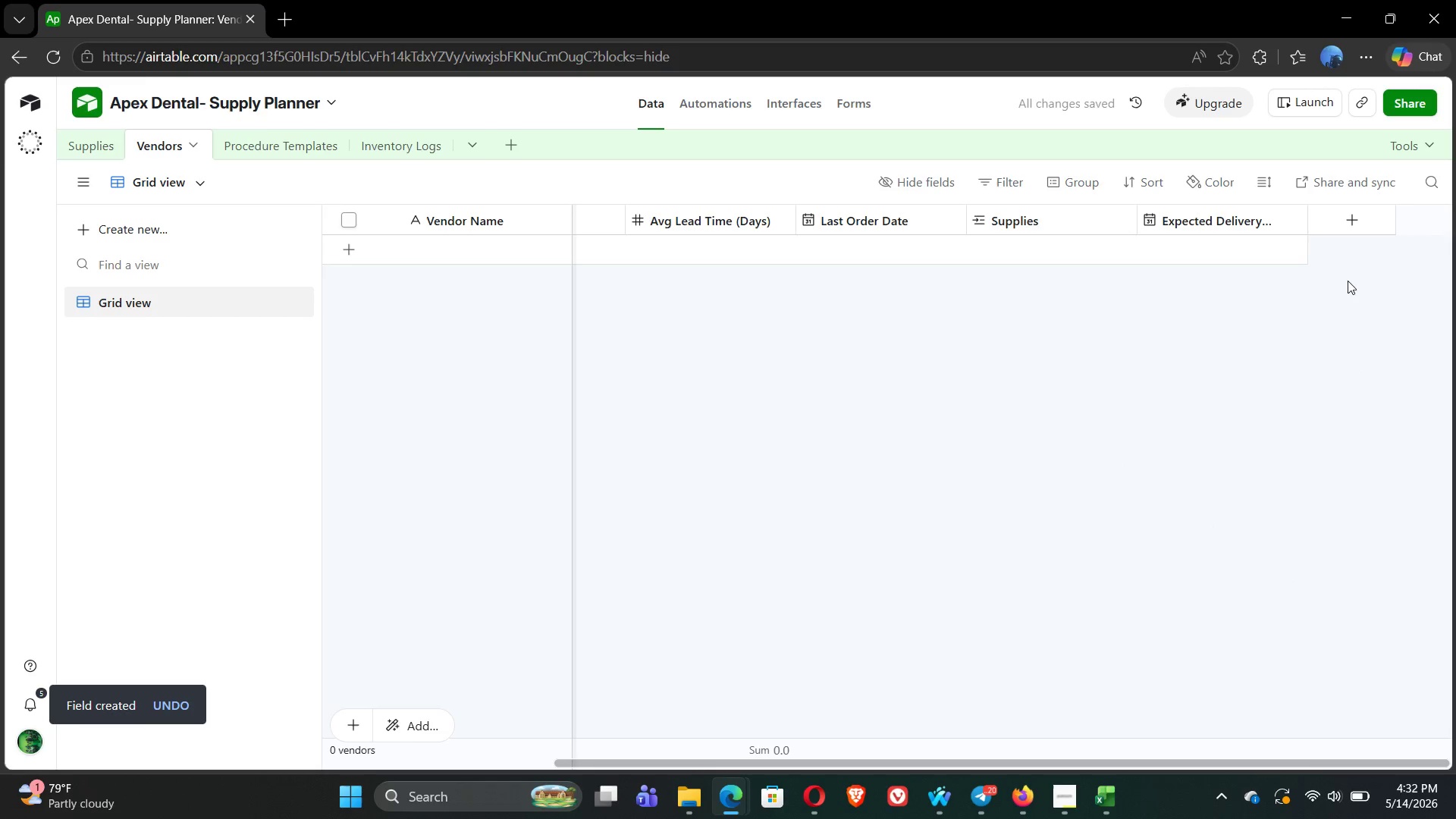 
left_click([1348, 215])
 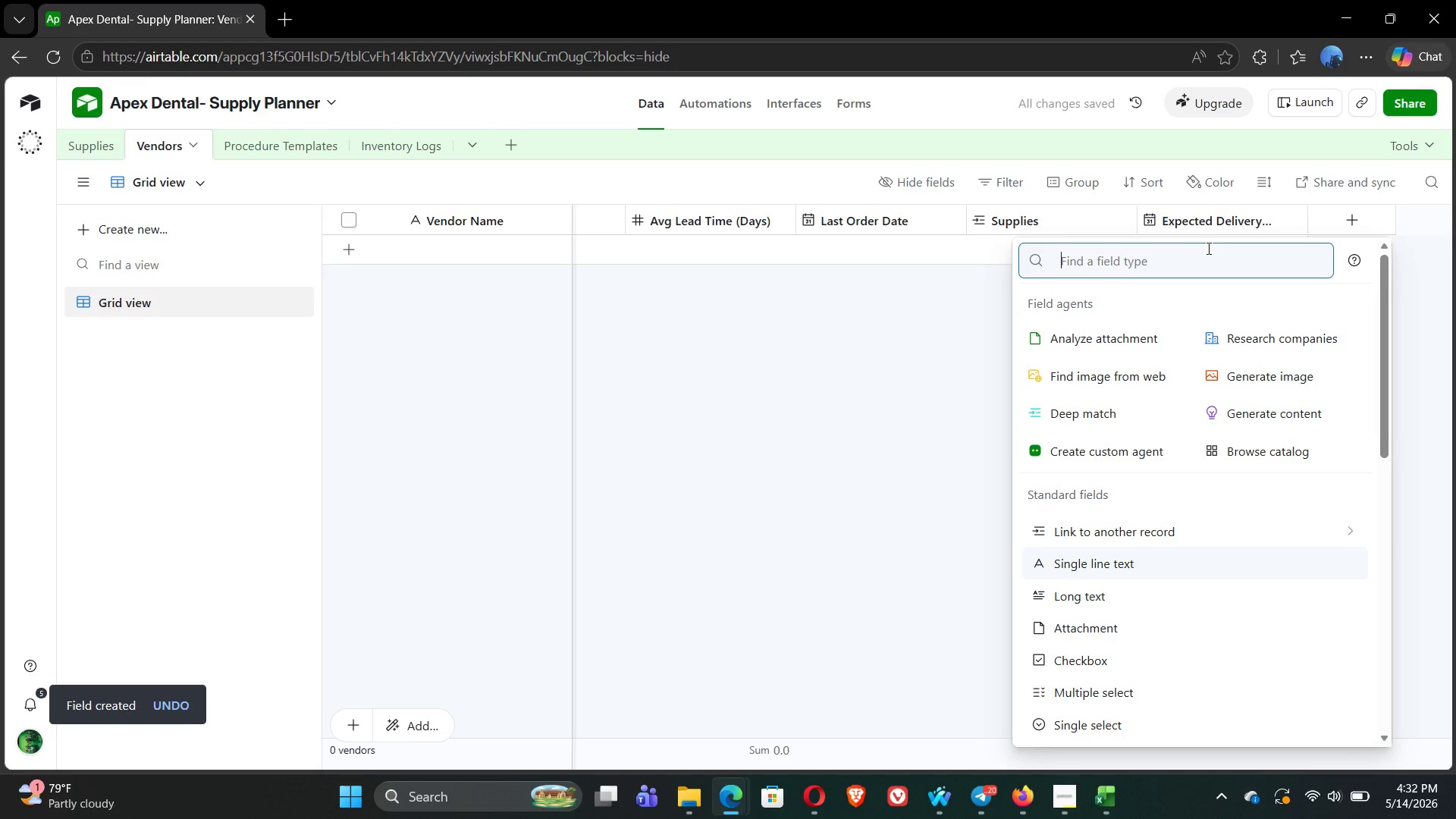 
type(ds)
key(Backspace)
type(at)
 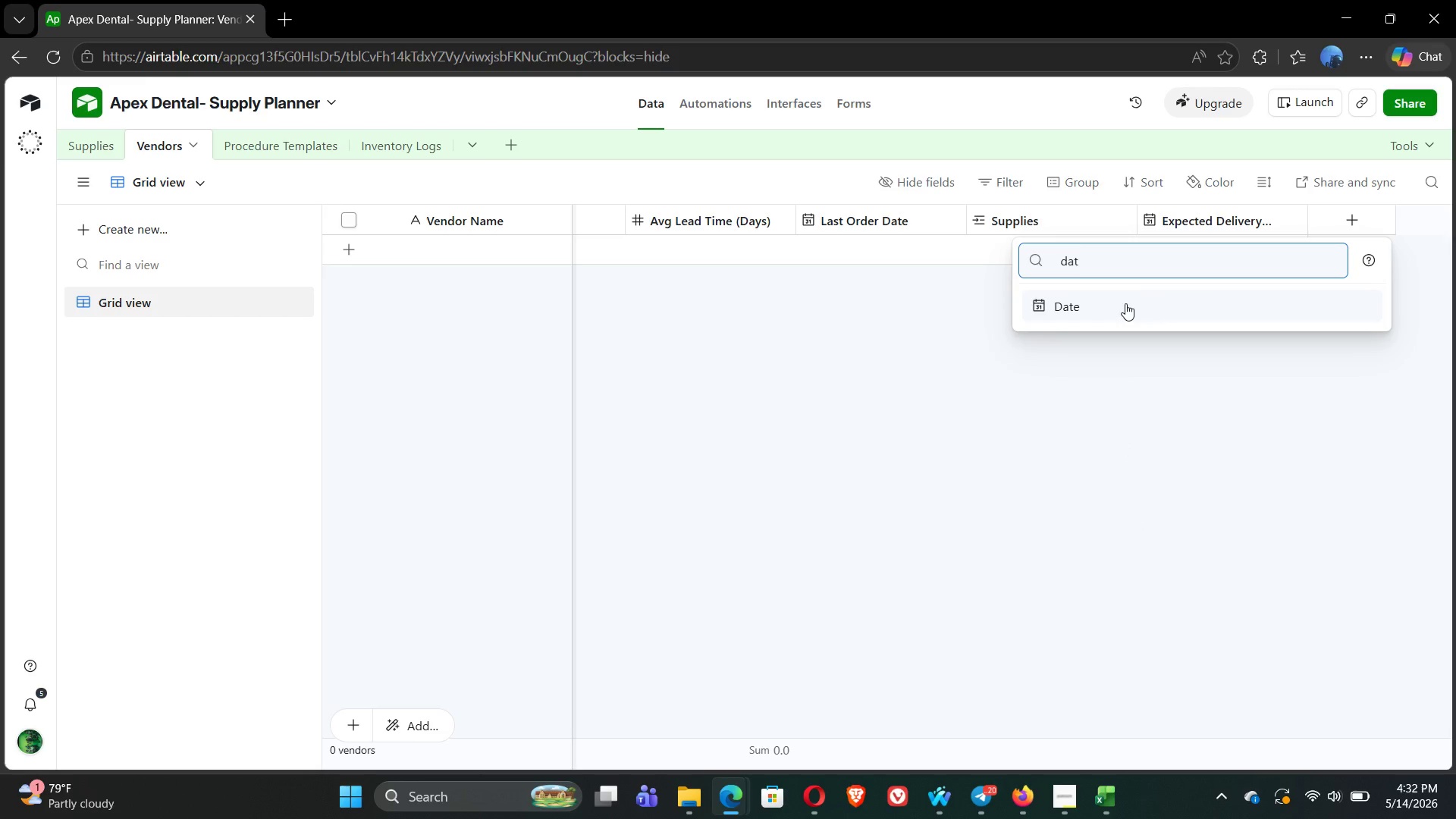 
left_click([1117, 309])
 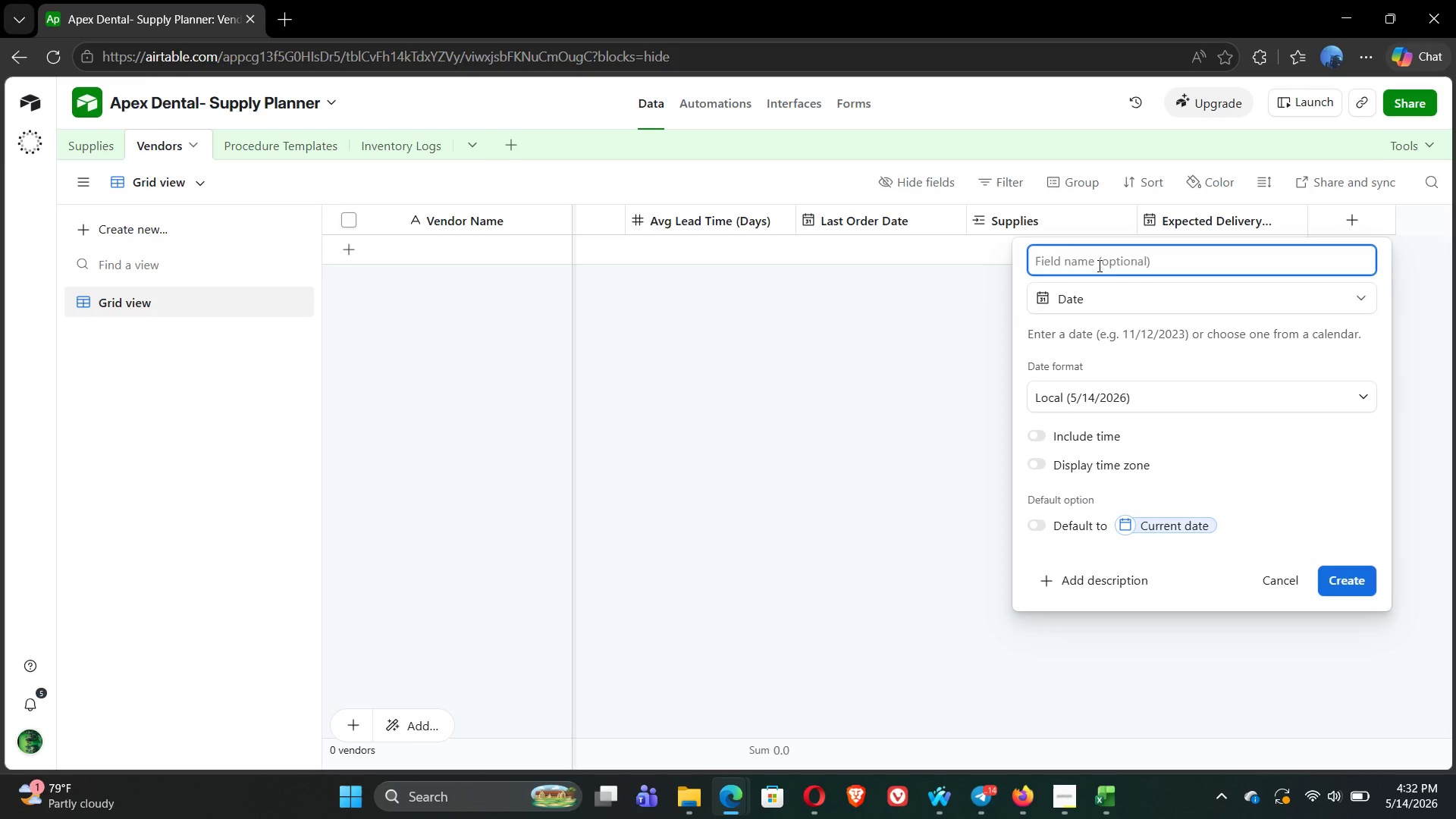 
wait(7.01)
 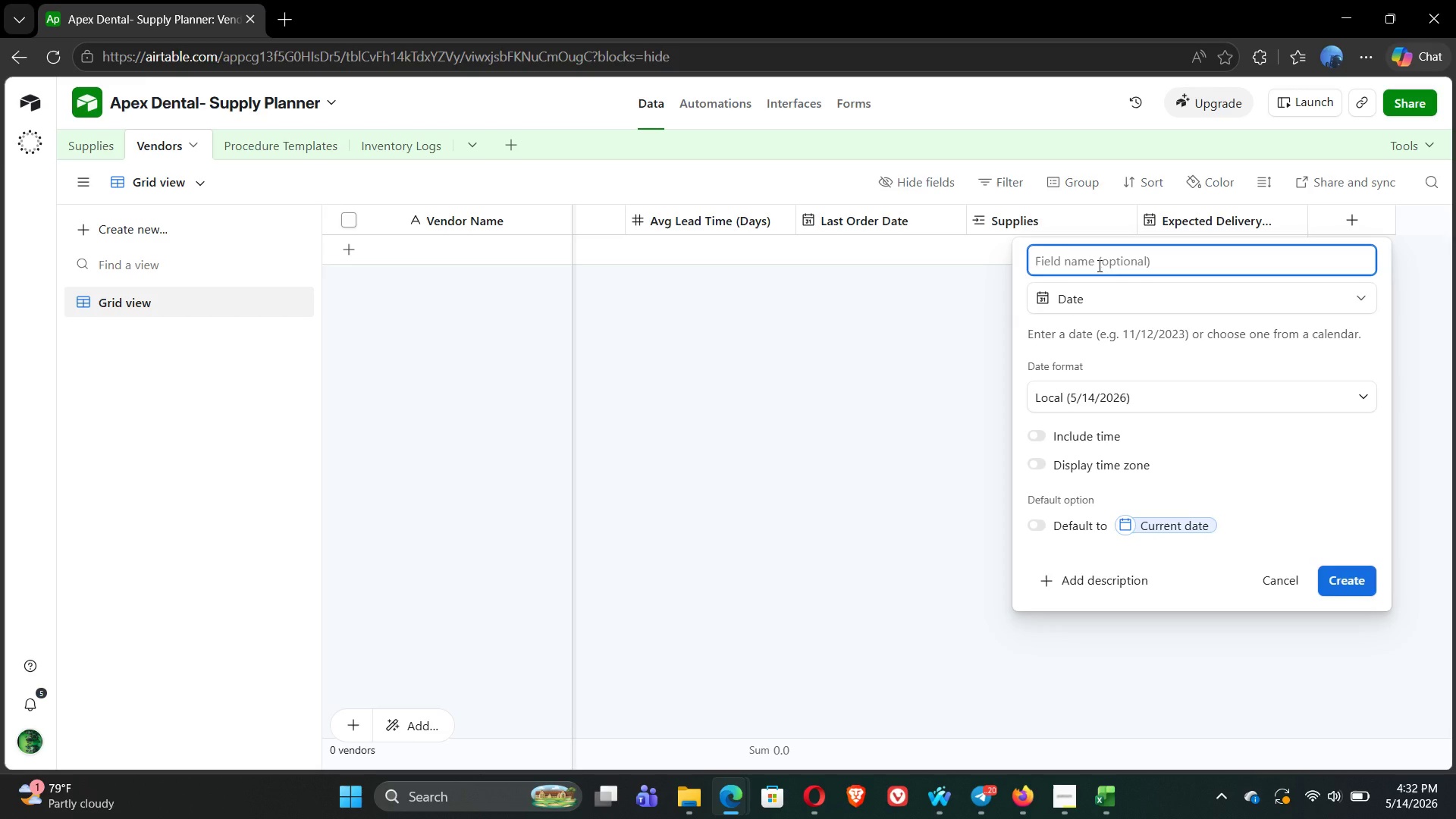 
type(Actual )
 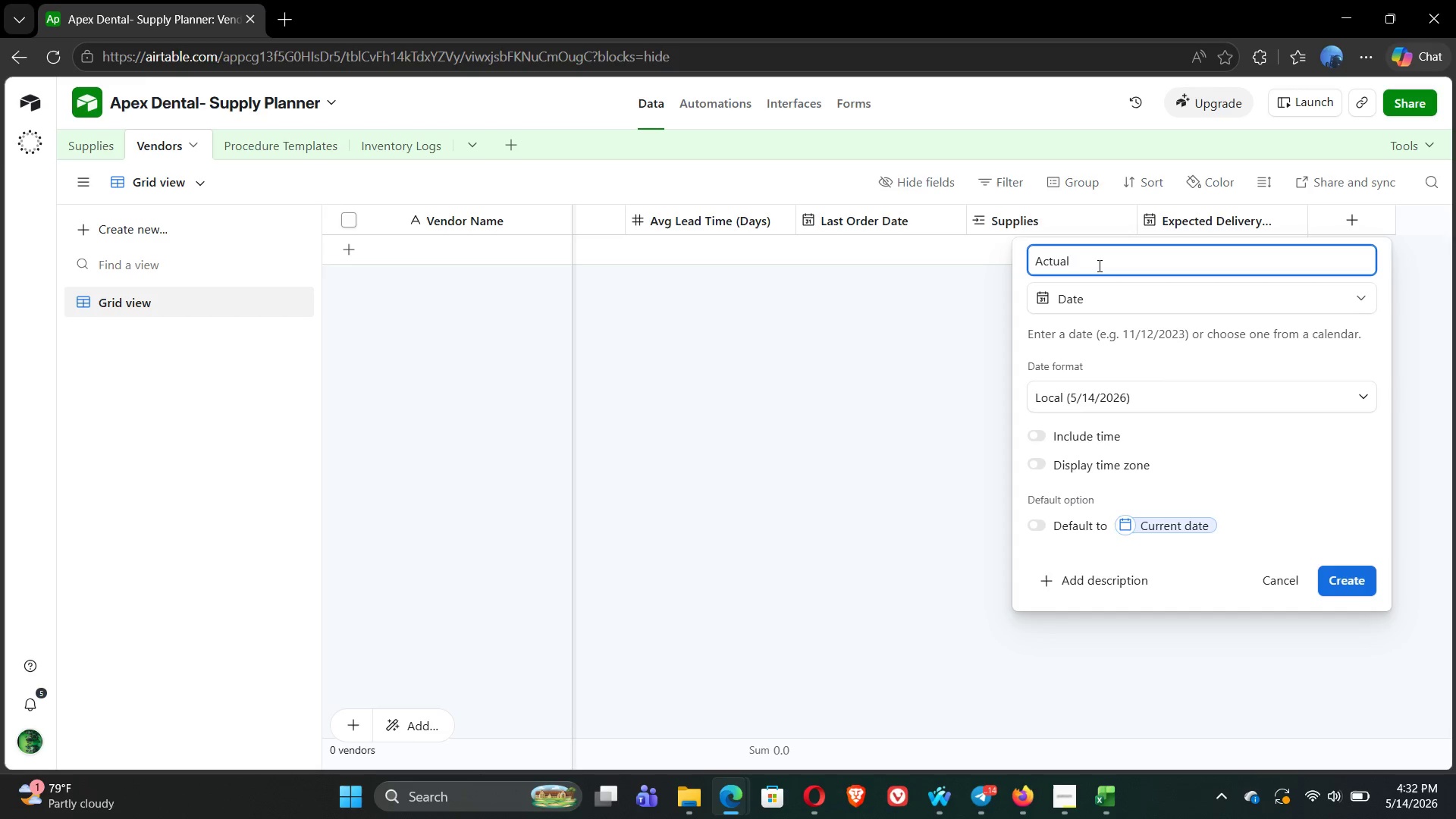 
type(Delivery)
 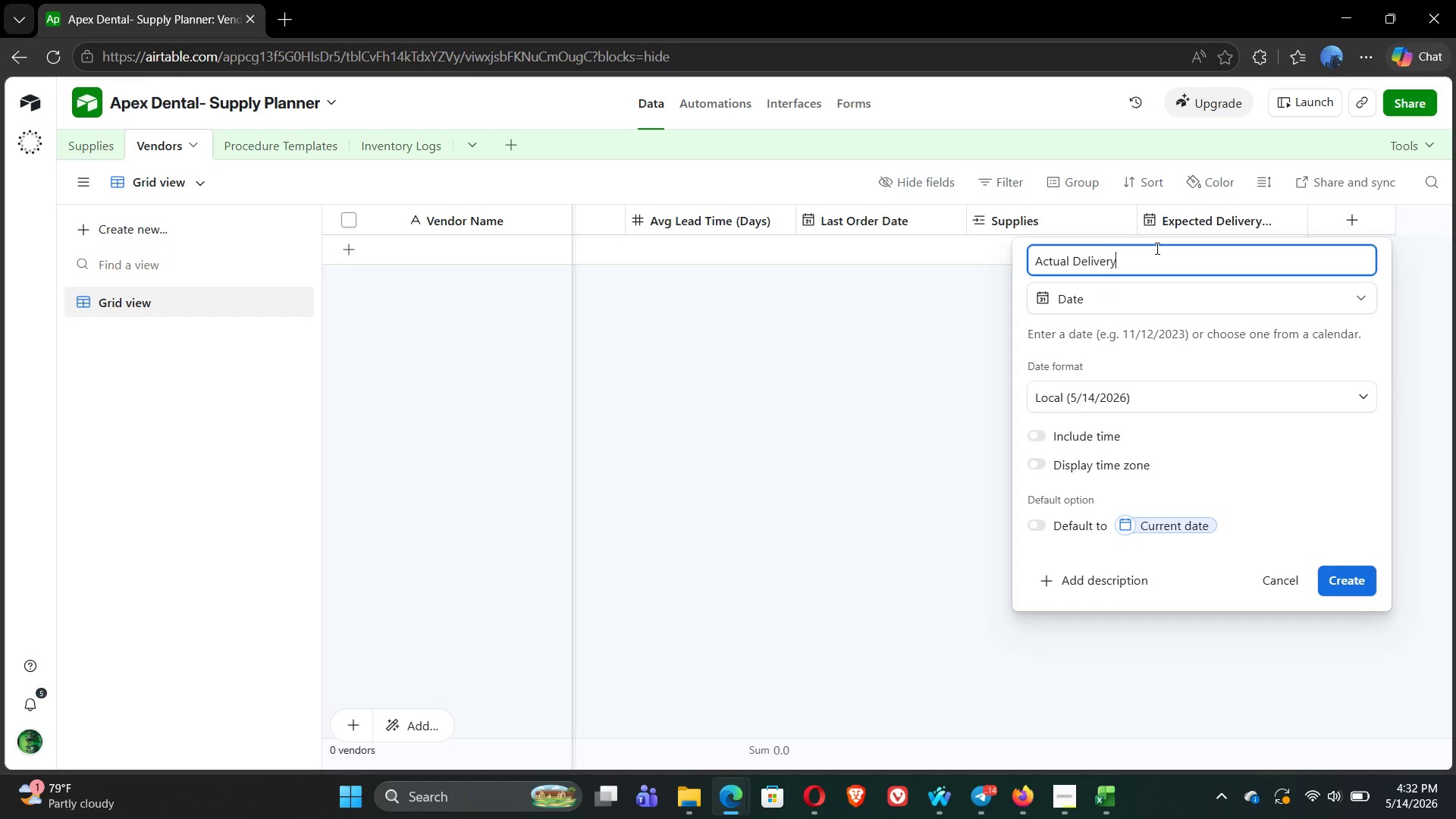 
type( Date)
 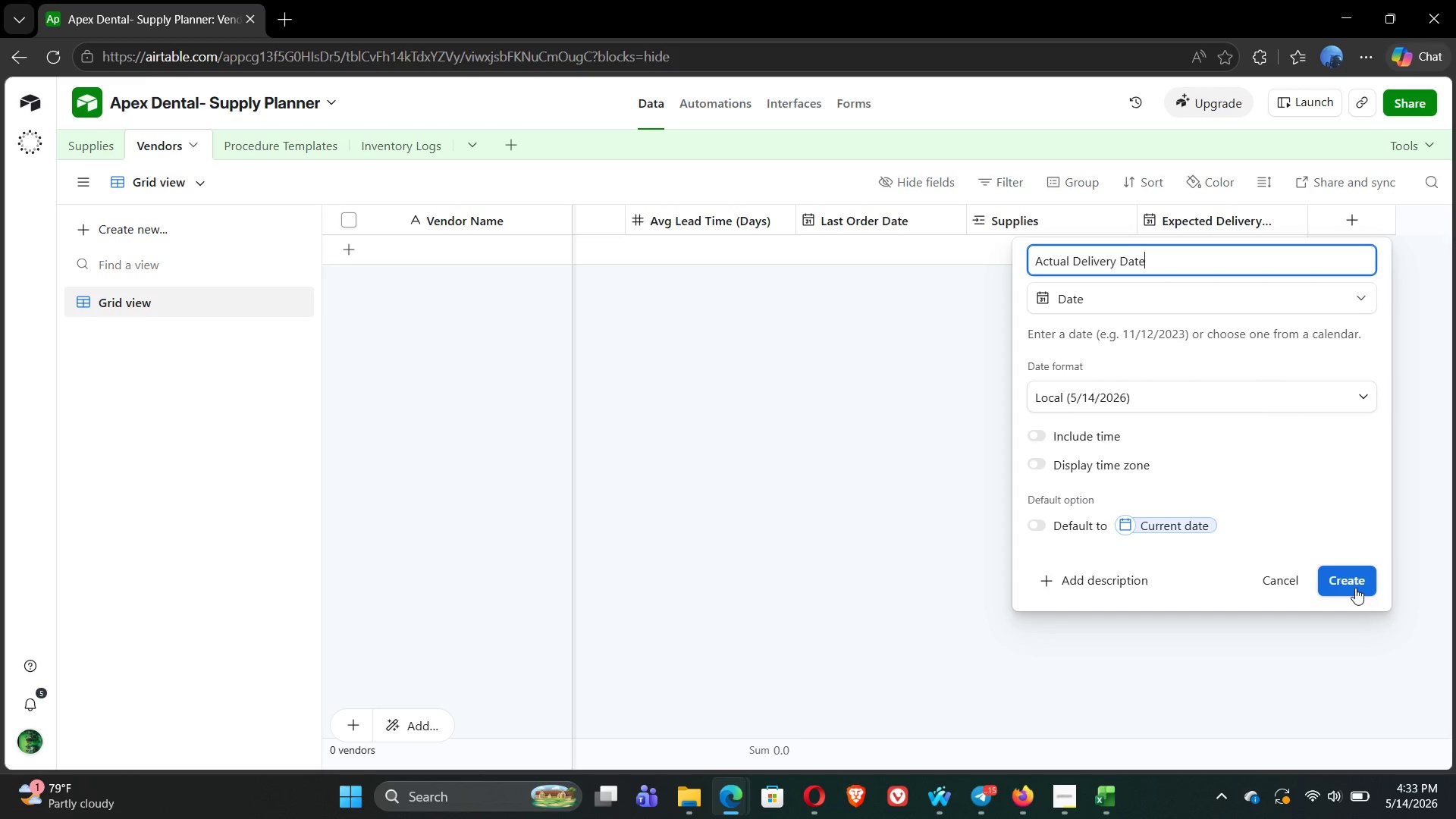 
wait(38.03)
 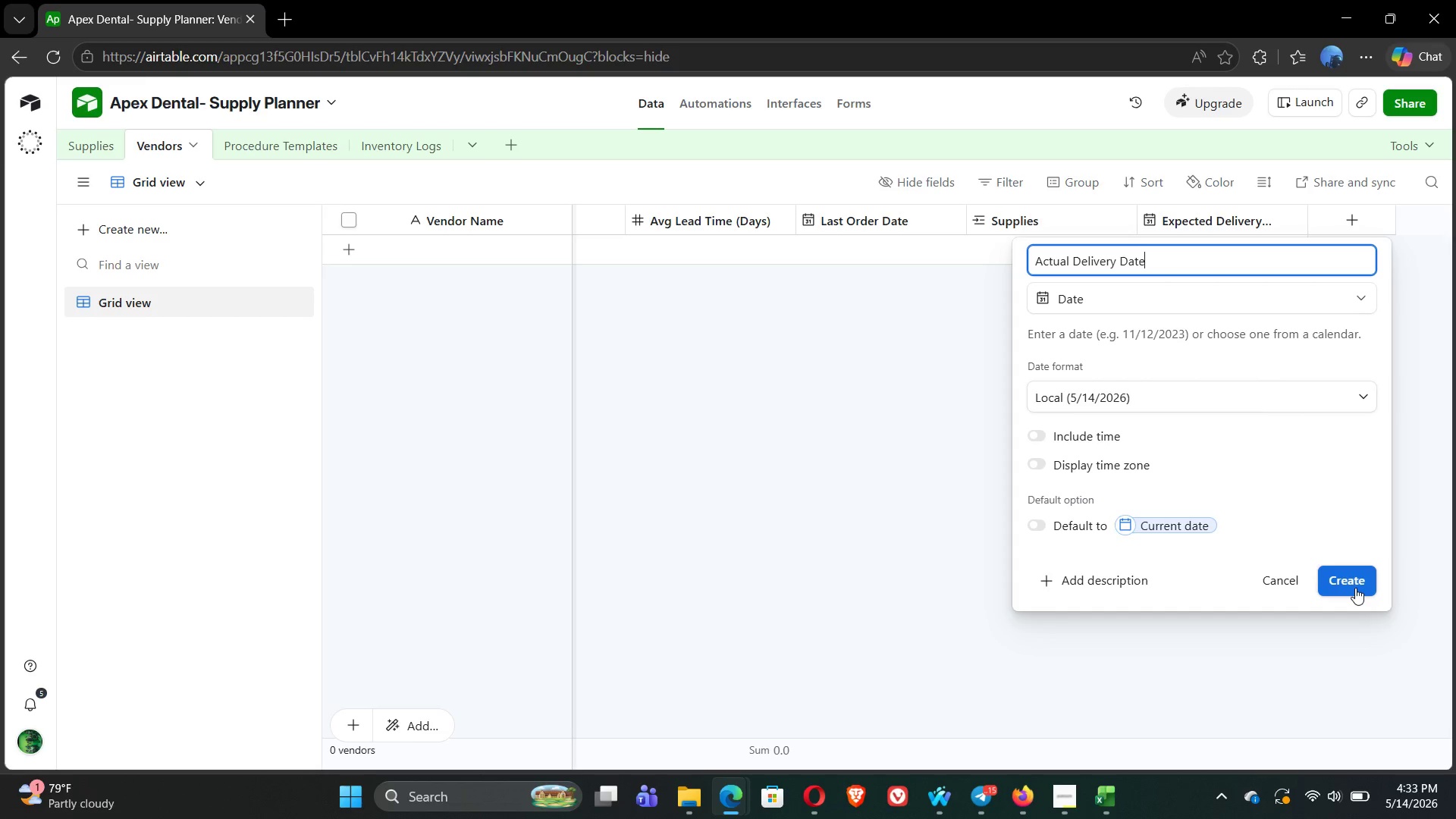 
left_click([1355, 588])
 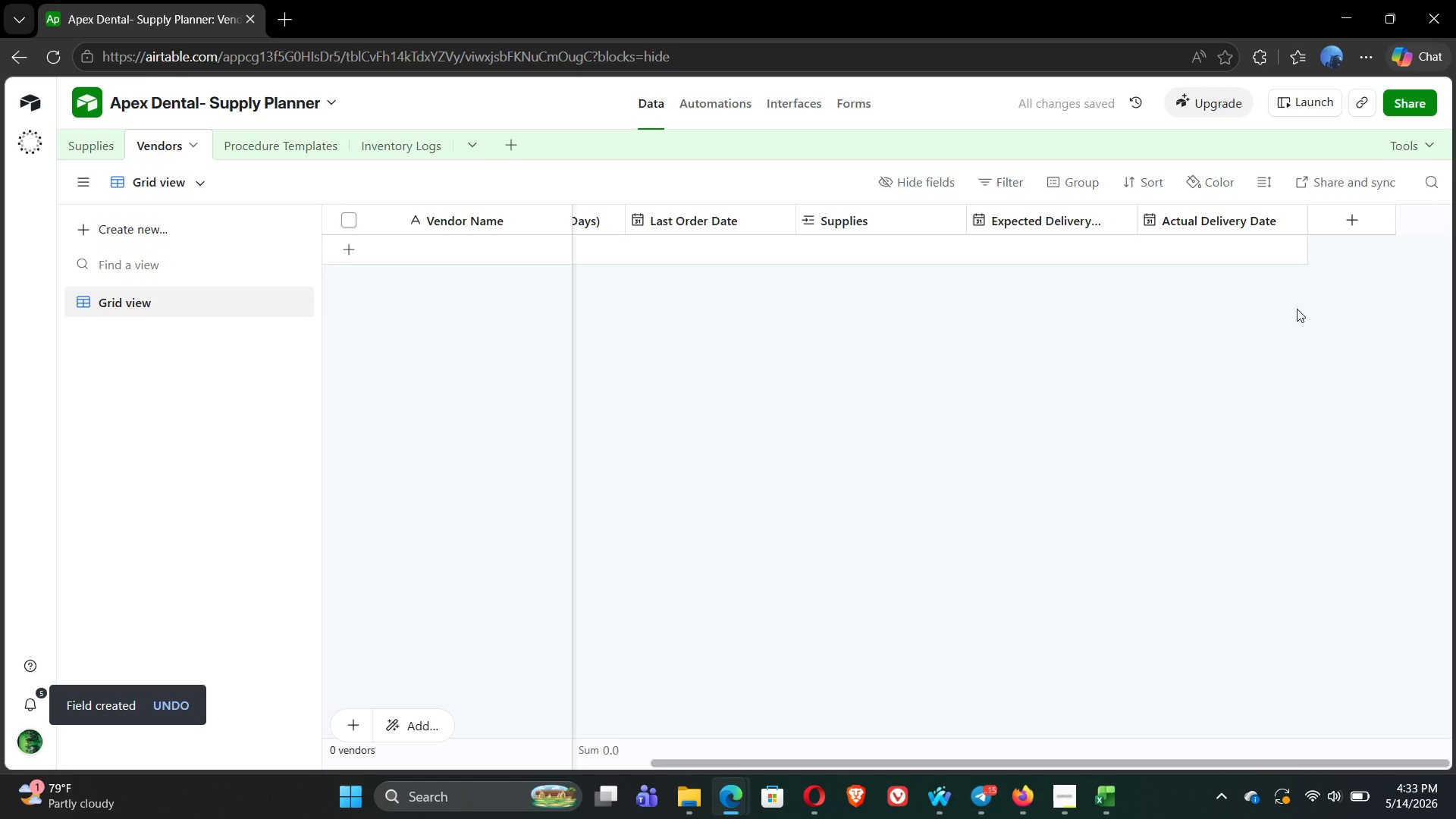 
left_click([1355, 221])
 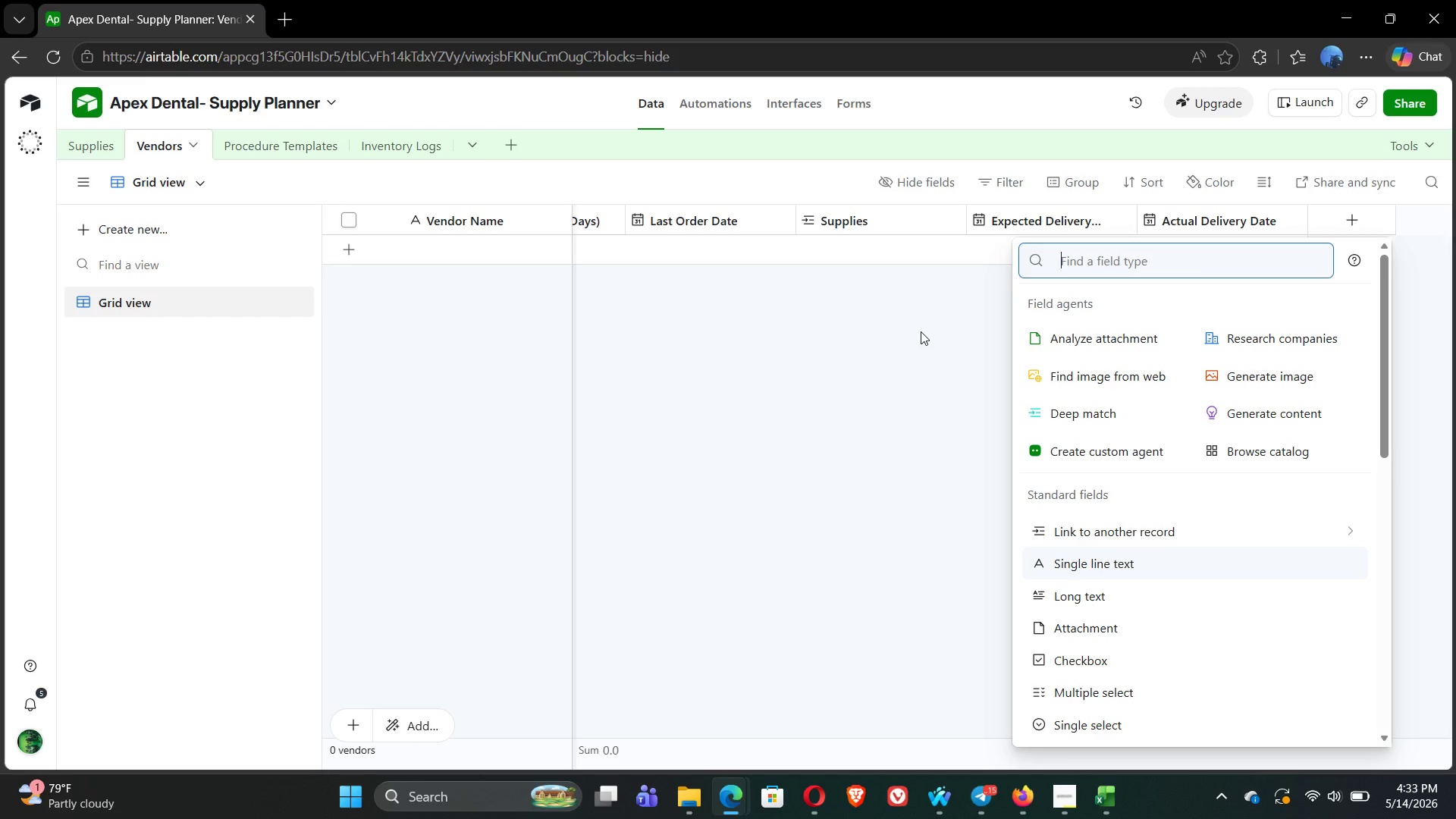 
wait(15.17)
 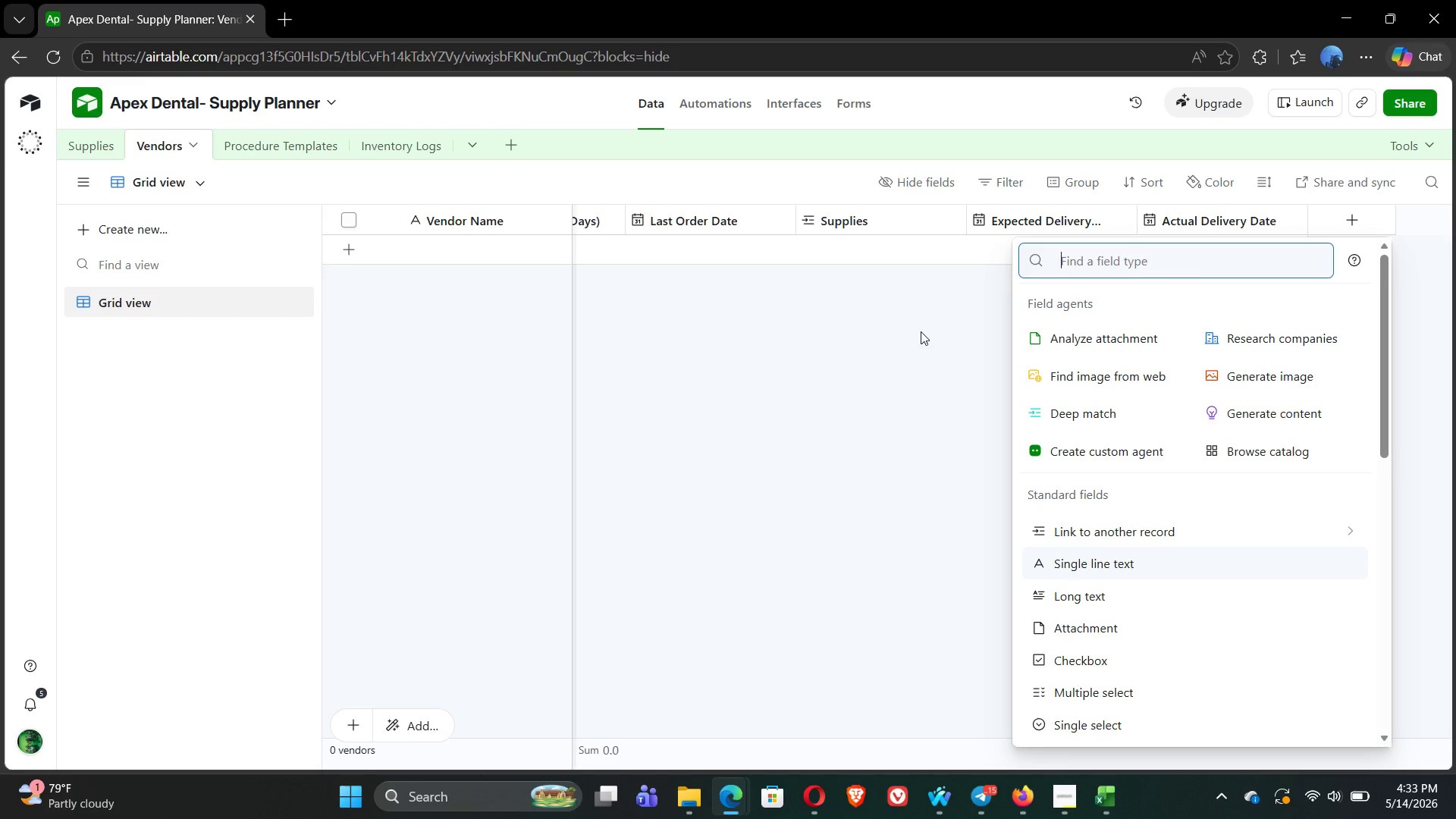 
left_click([855, 299])
 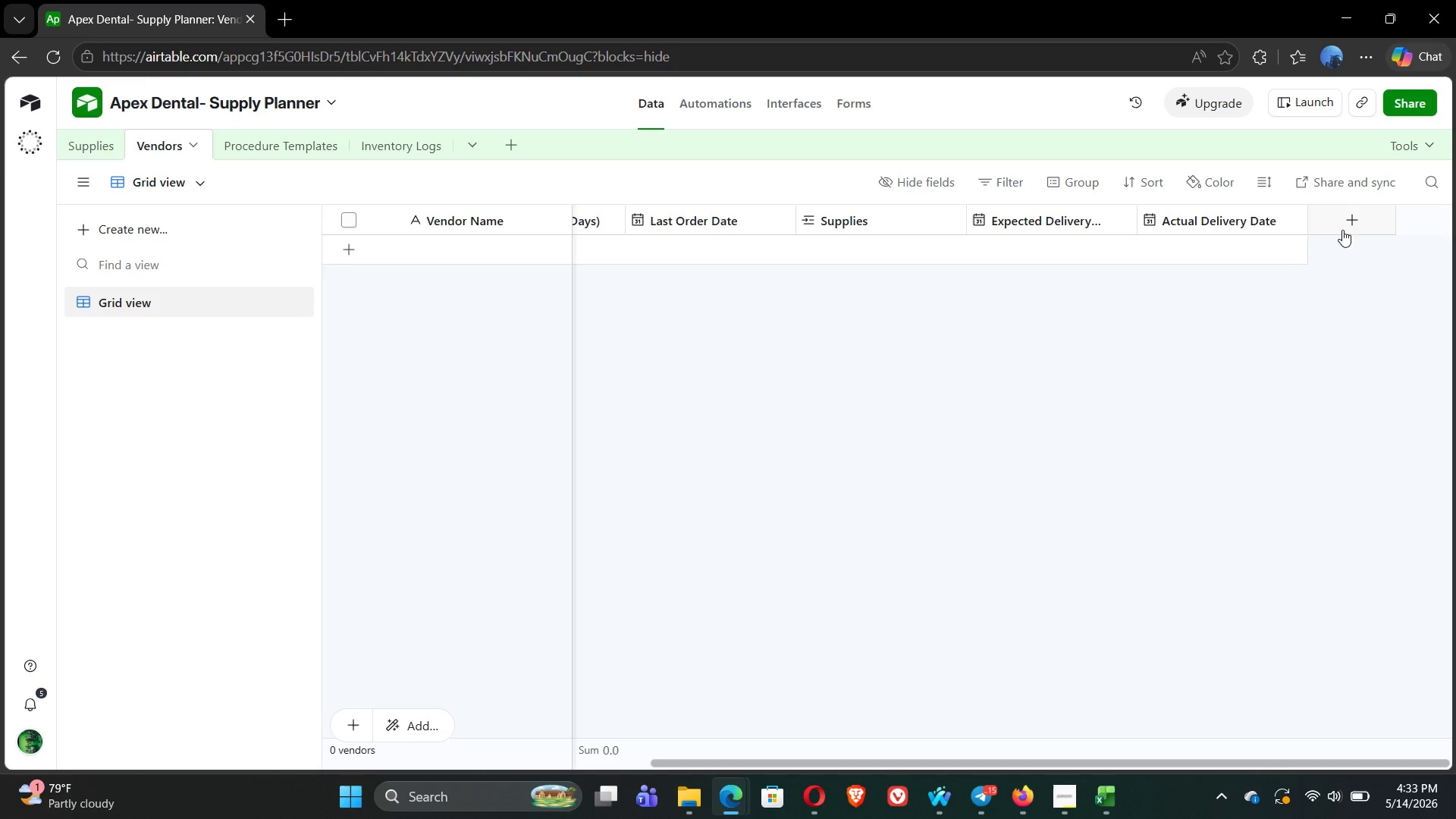 
left_click([1338, 225])
 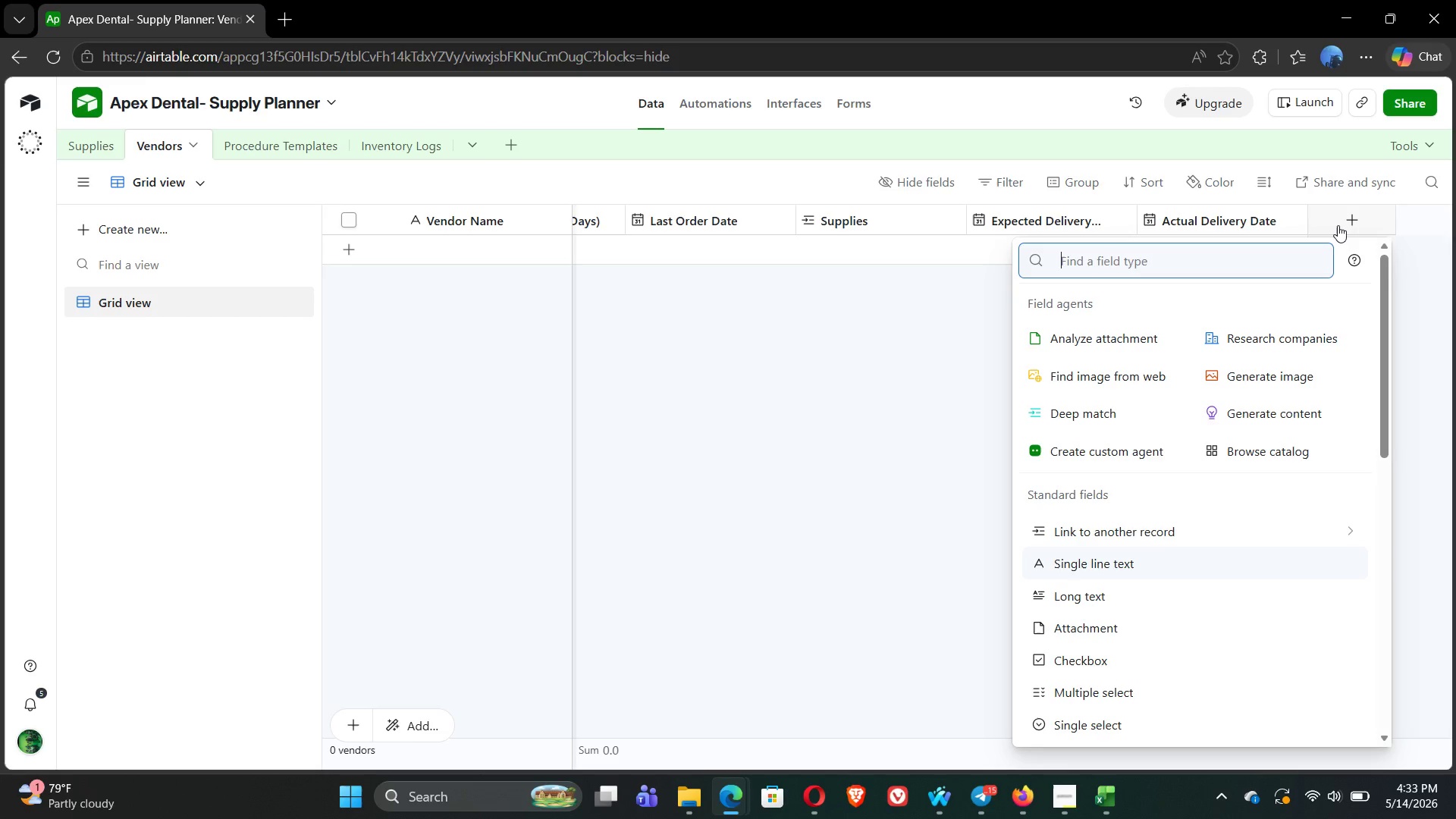 
left_click([1162, 532])
 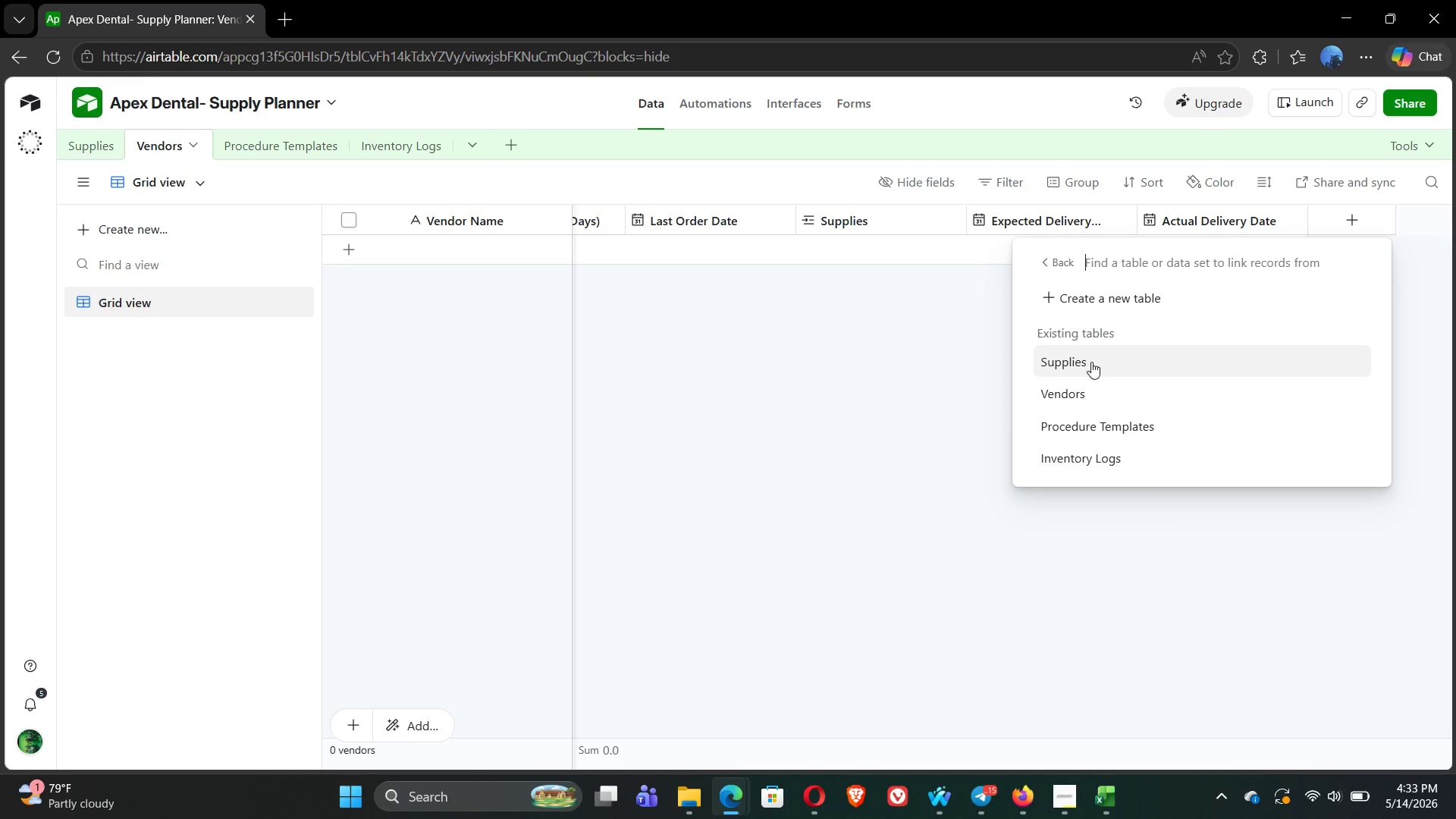 
left_click([1091, 362])
 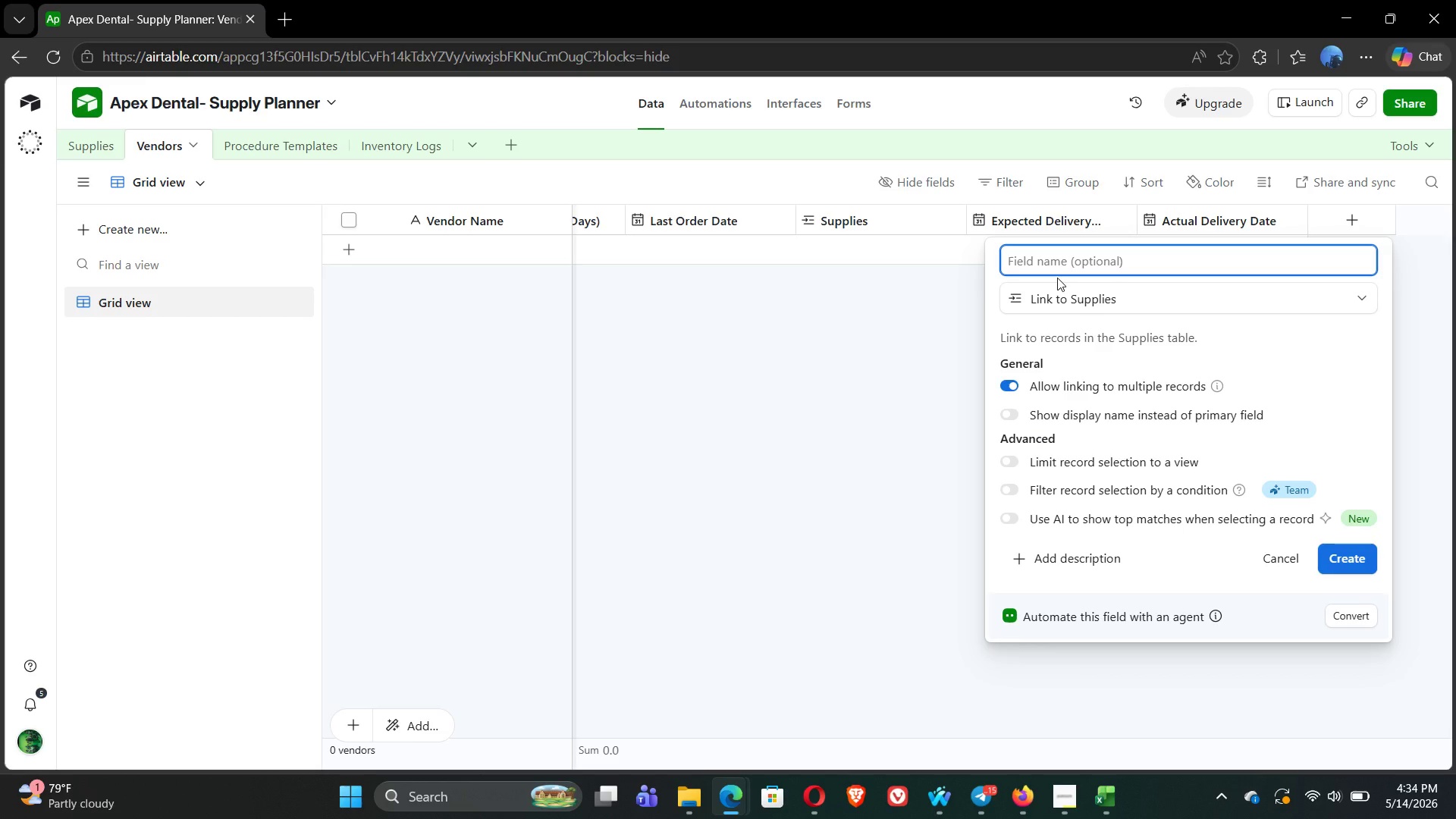 
wait(14.5)
 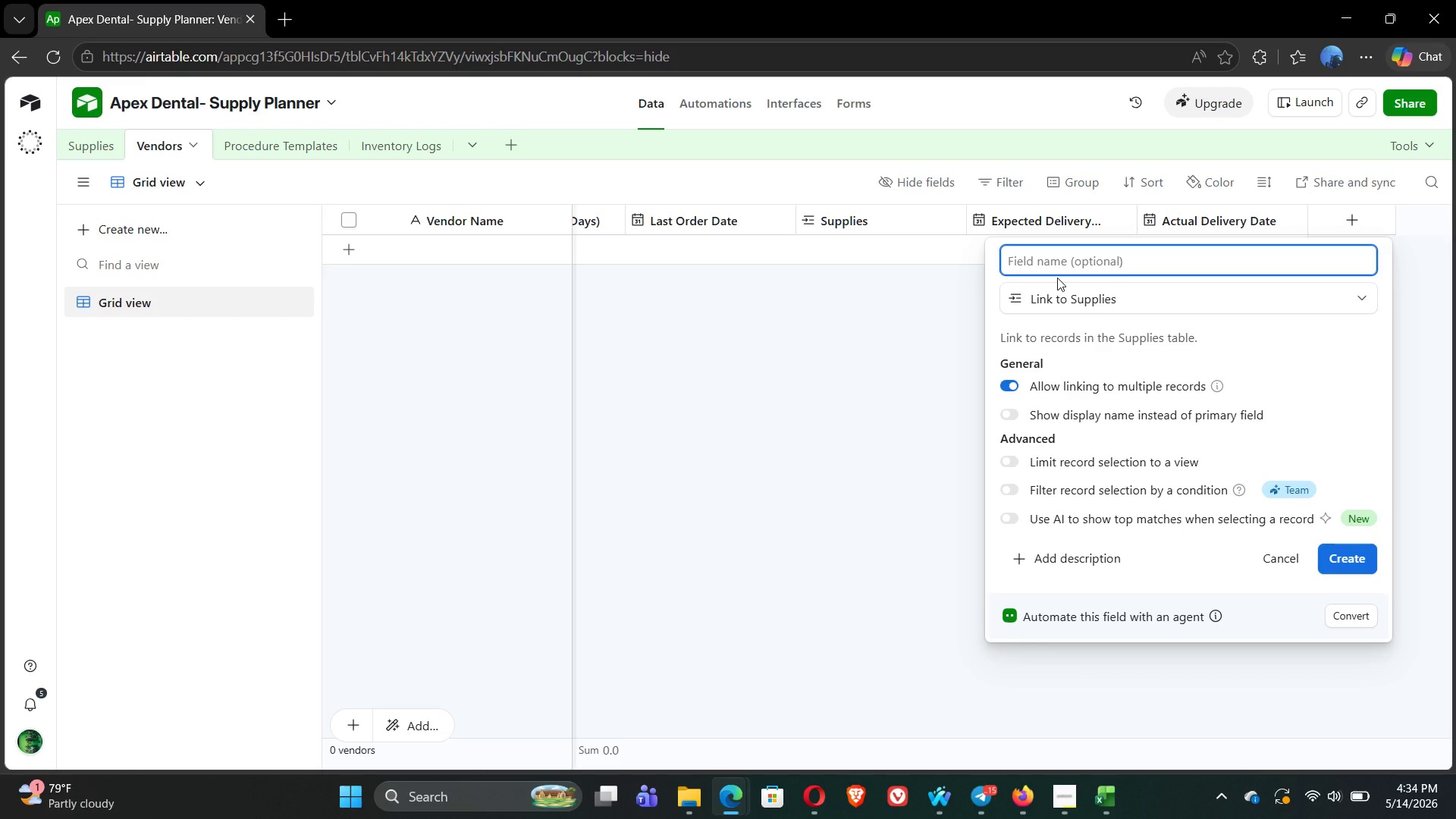 
left_click([744, 338])
 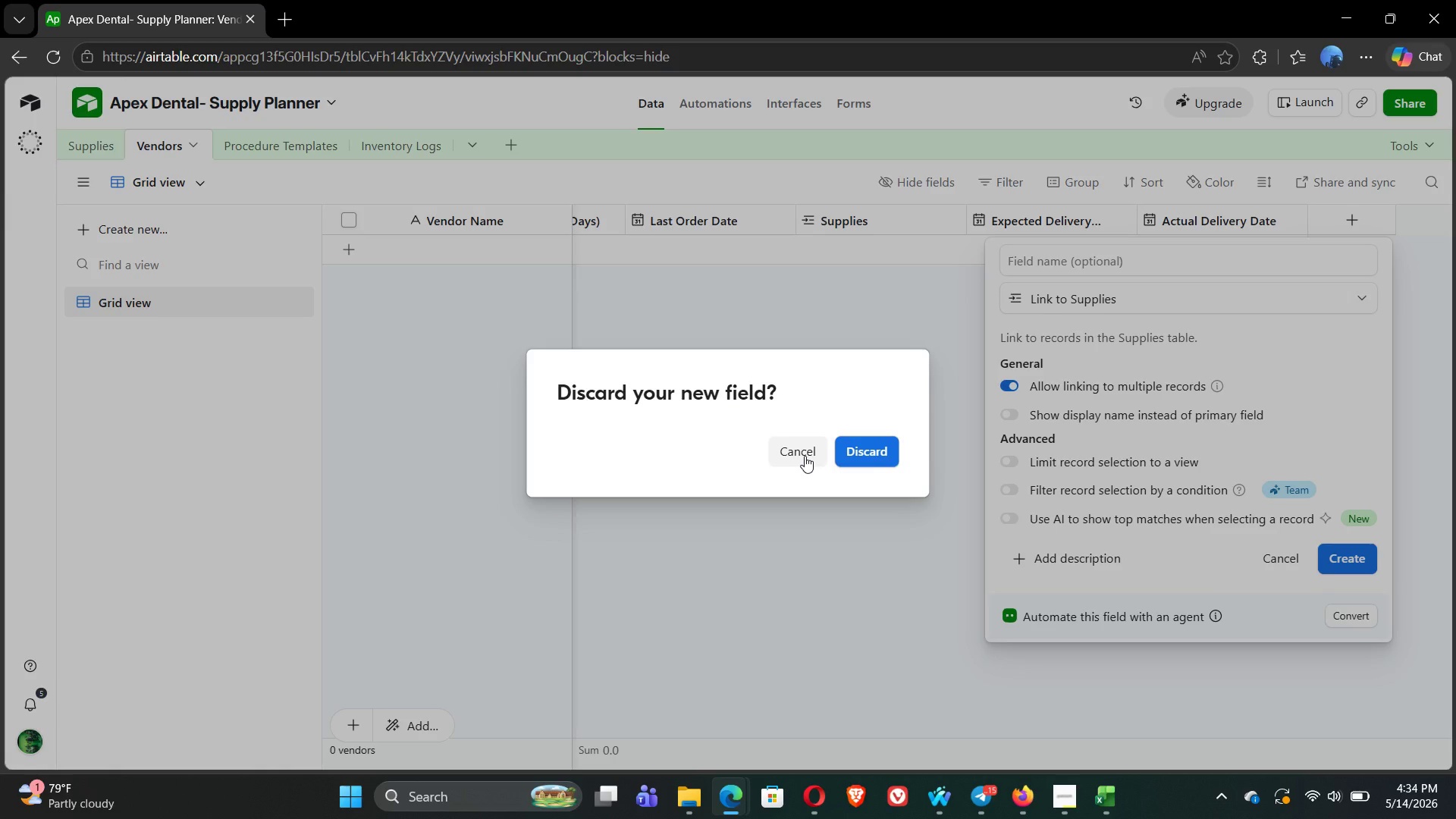 
wait(5.89)
 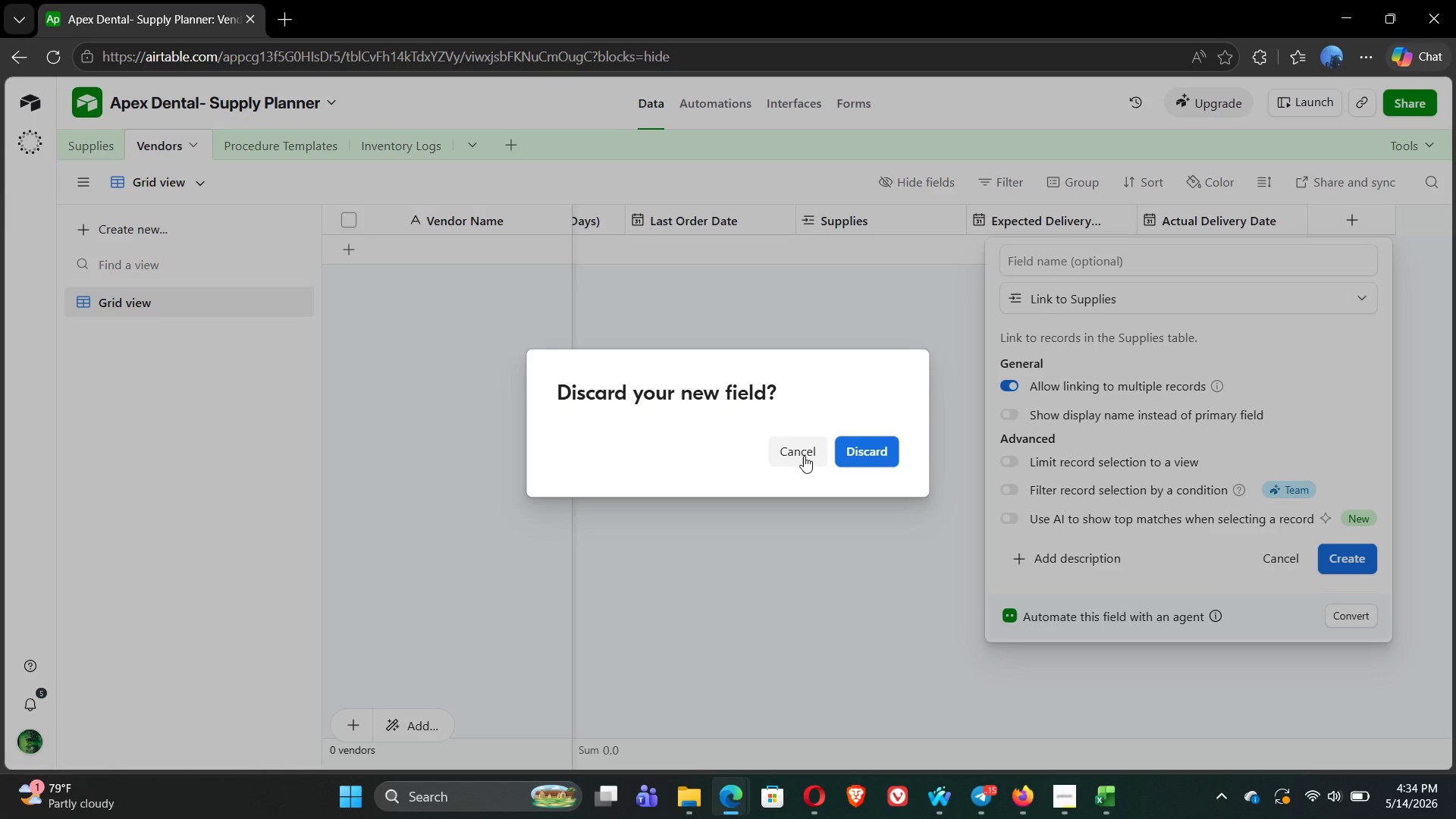 
left_click([821, 456])
 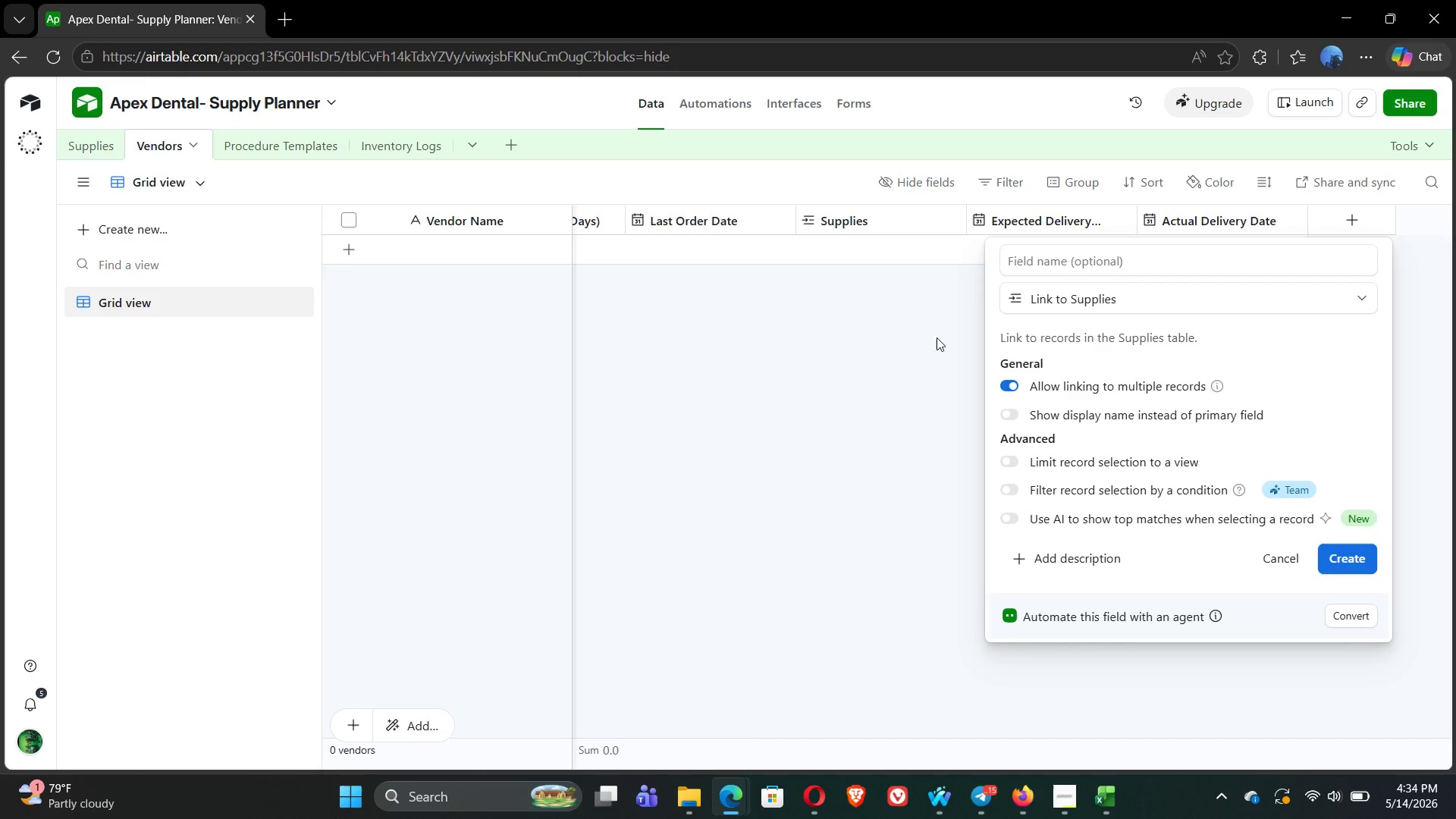 
left_click([1069, 273])
 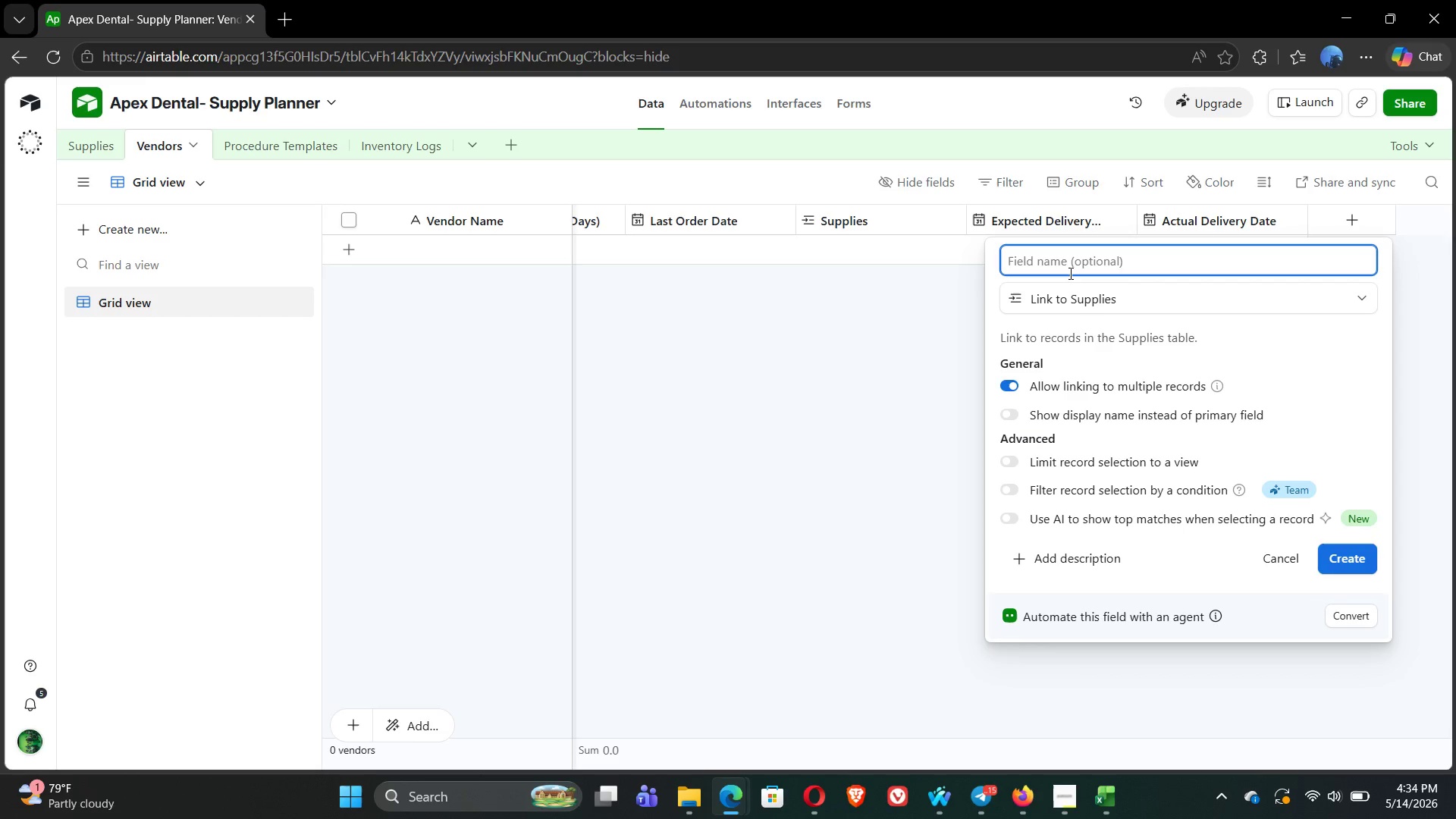 
type(Supll)
key(Backspace)
key(Backspace)
type(plies Provided)
 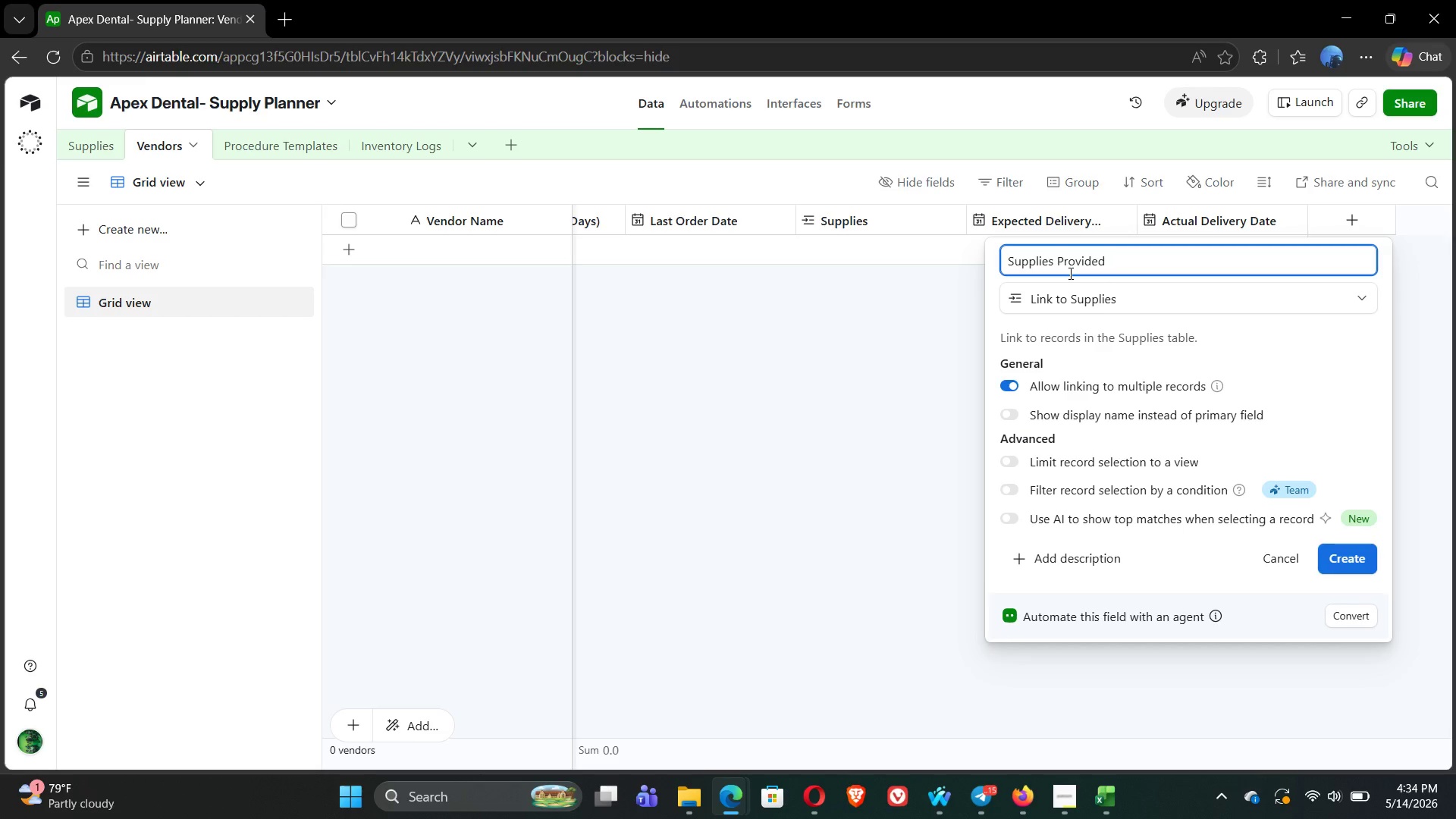 
left_click([1341, 560])
 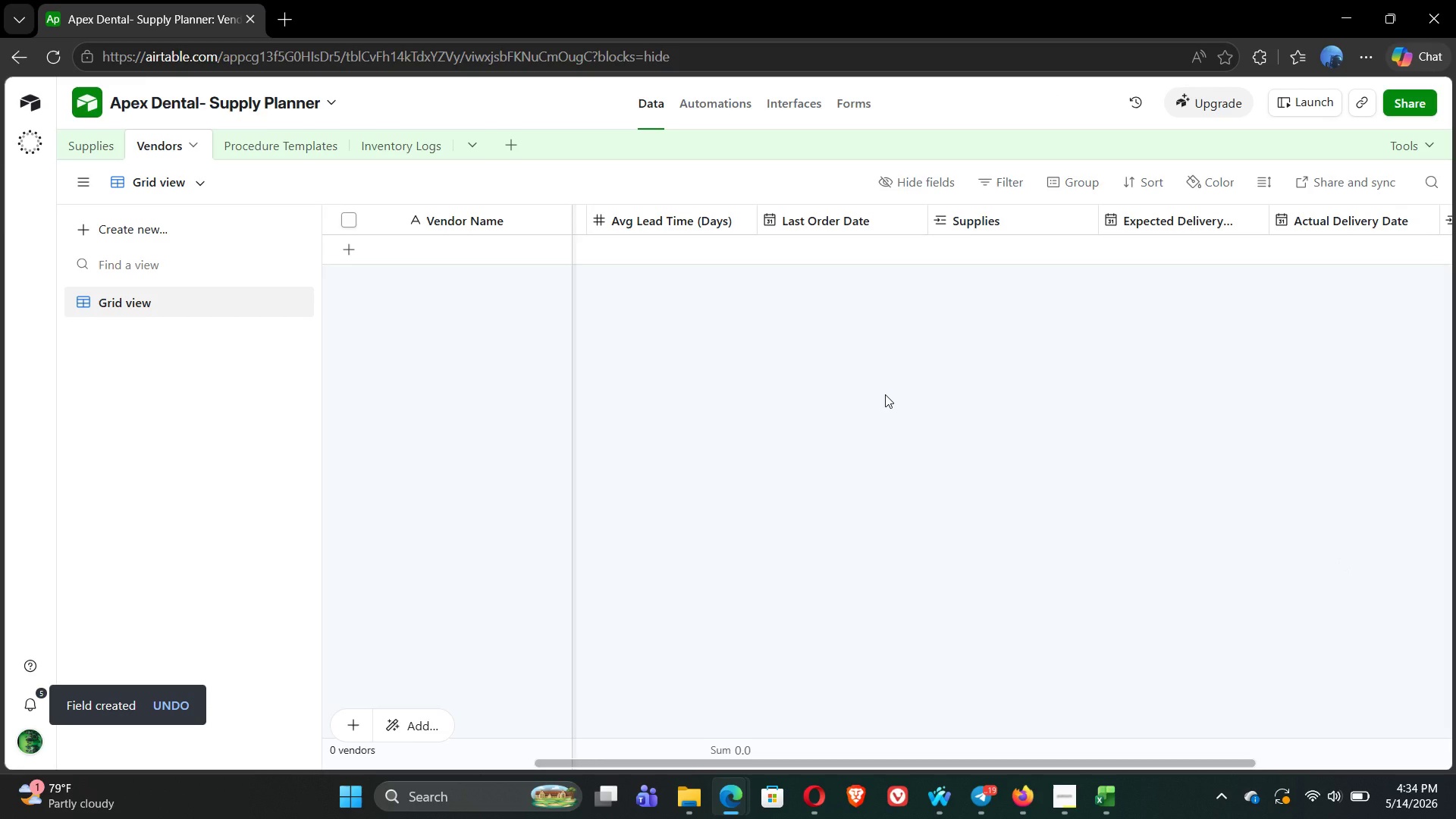 
wait(12.38)
 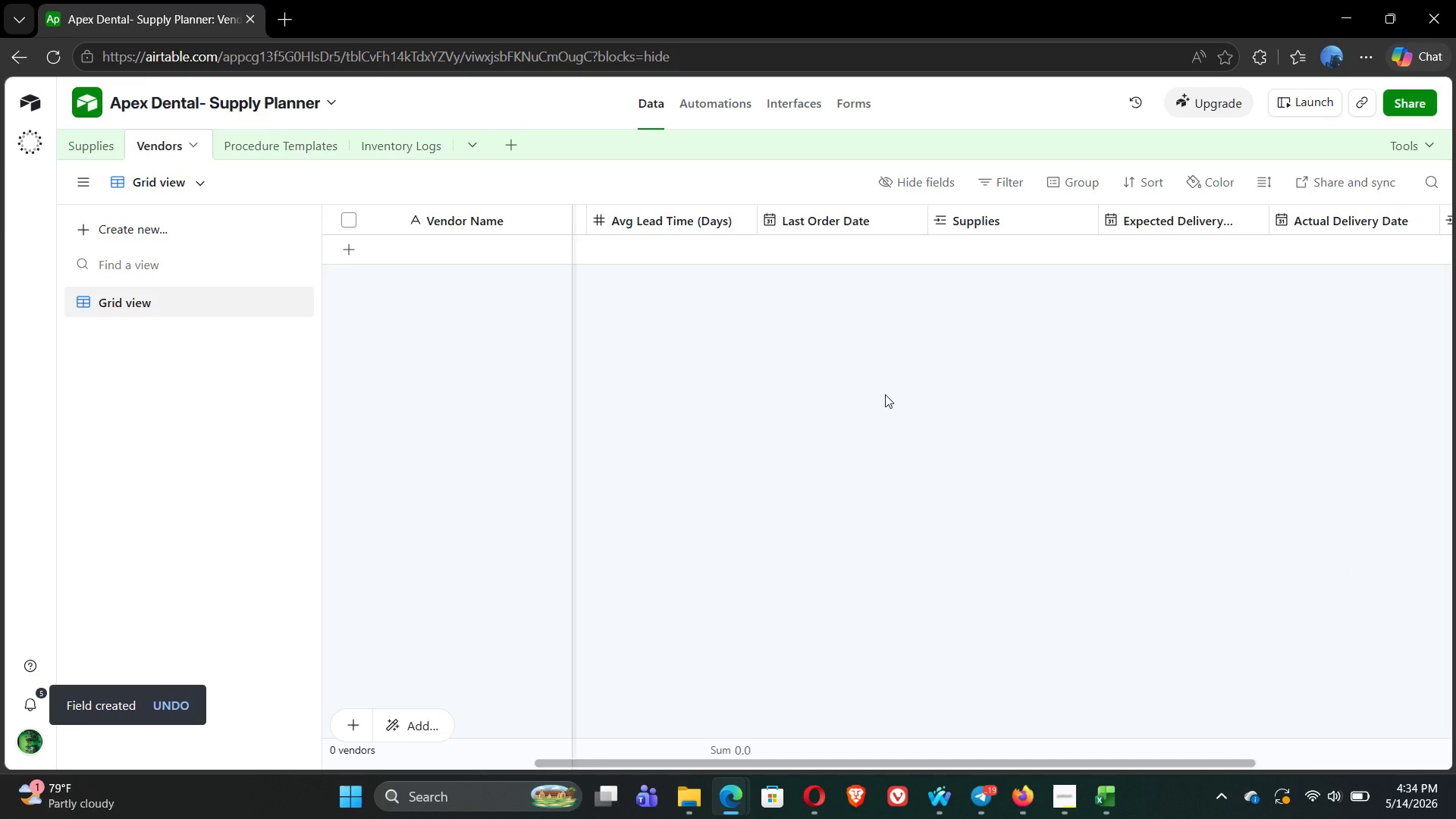 
left_click([258, 144])
 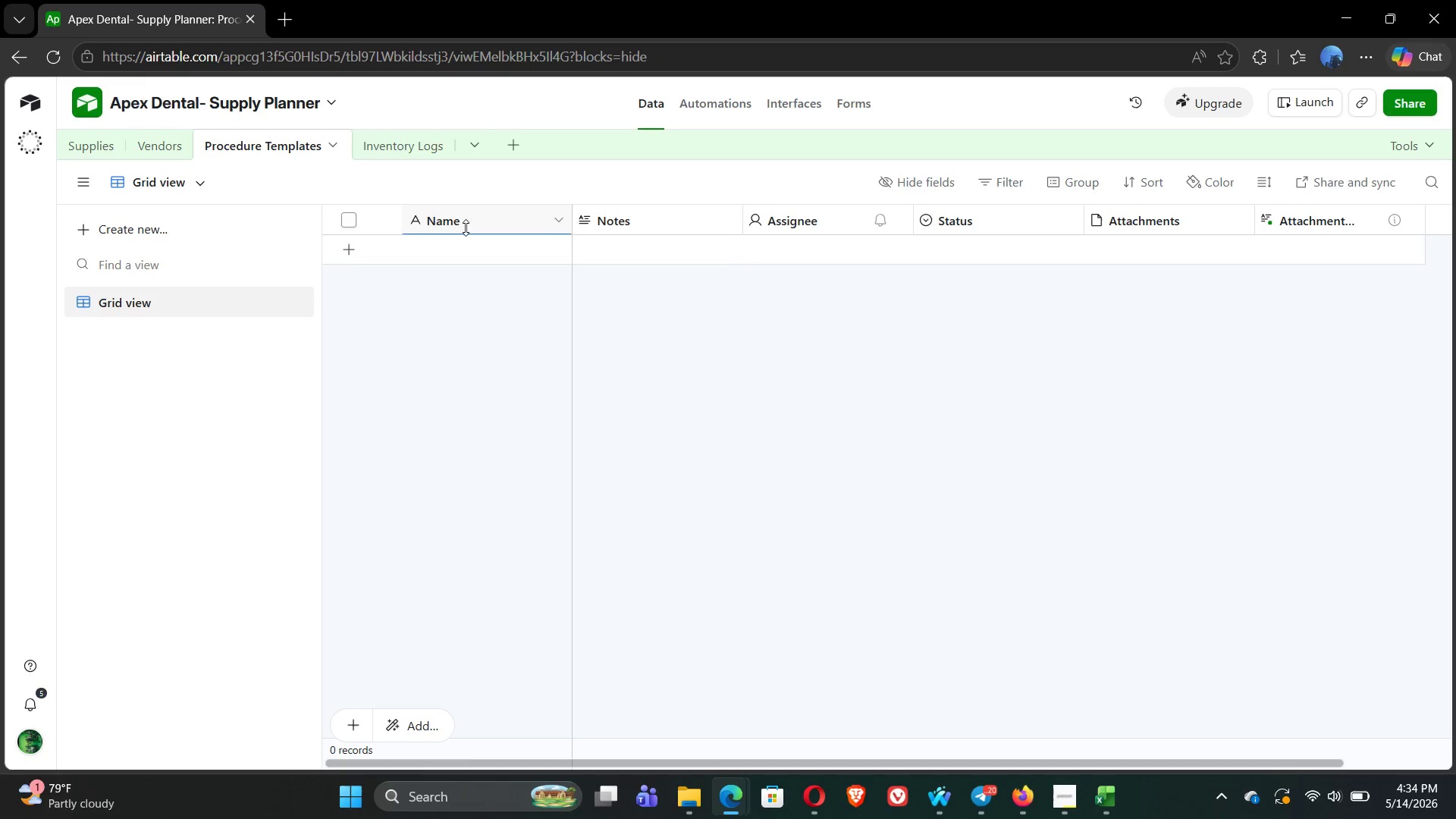 
double_click([460, 224])
 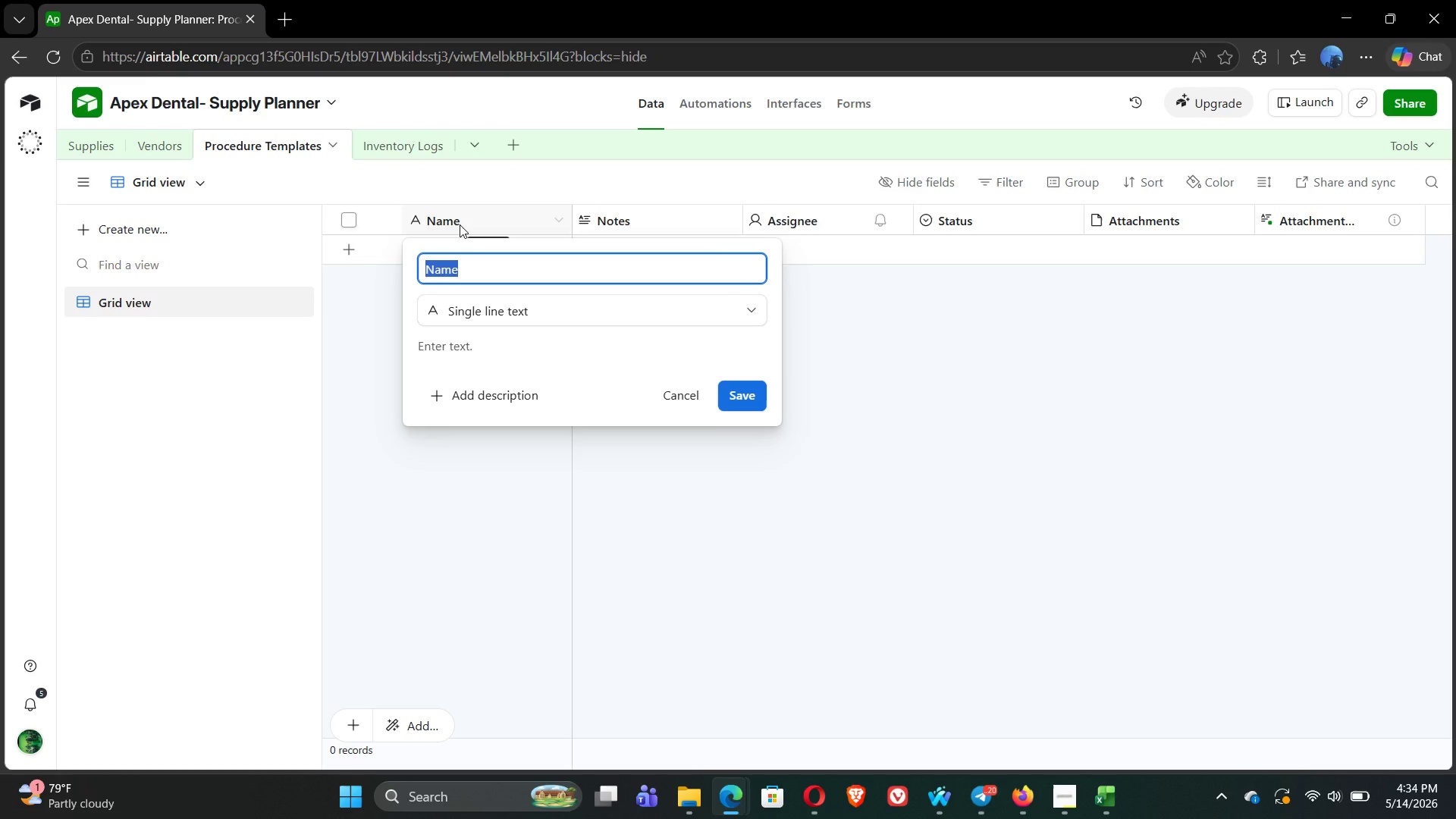 
type(Procedure Name)
 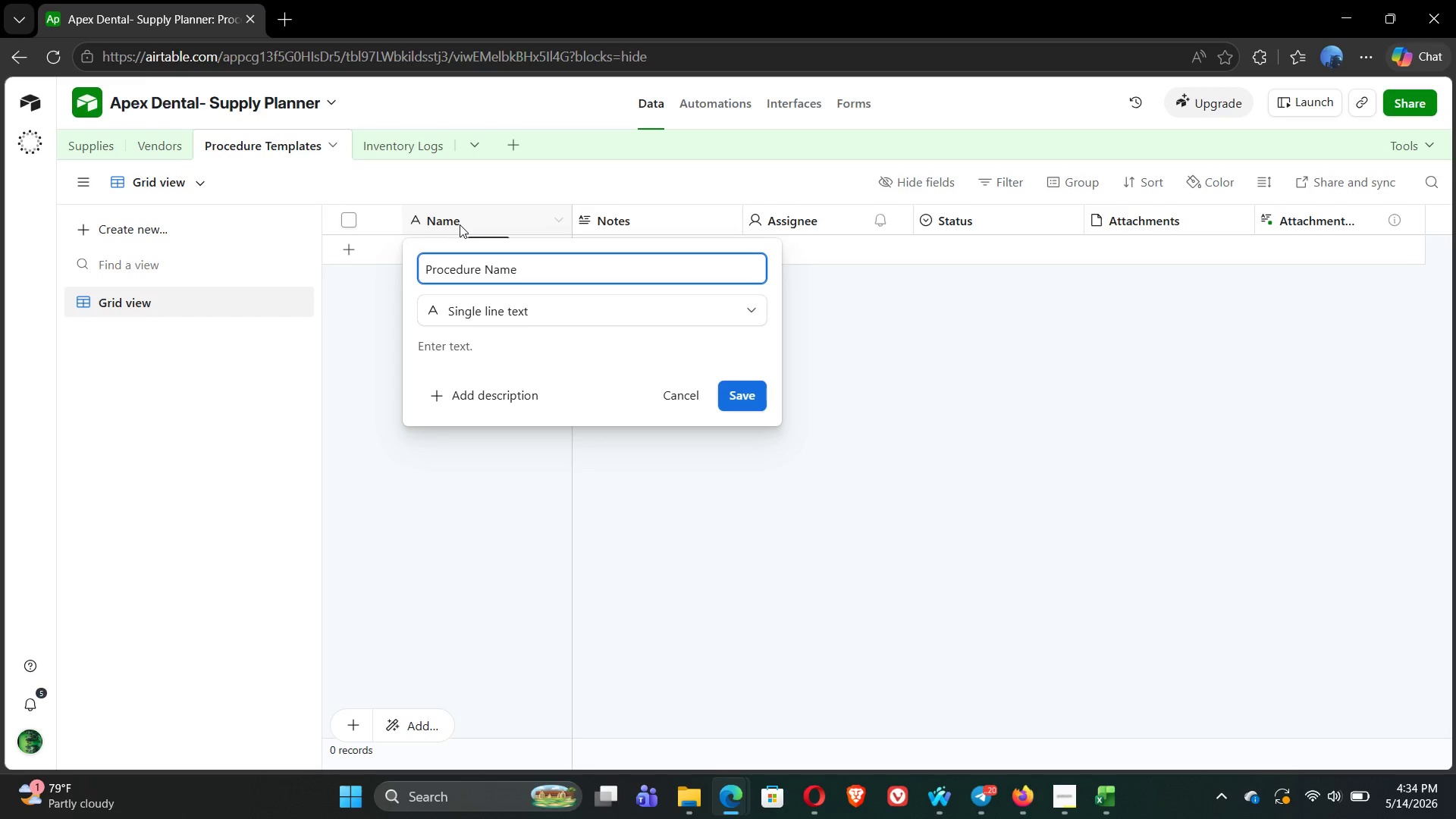 
left_click([733, 400])
 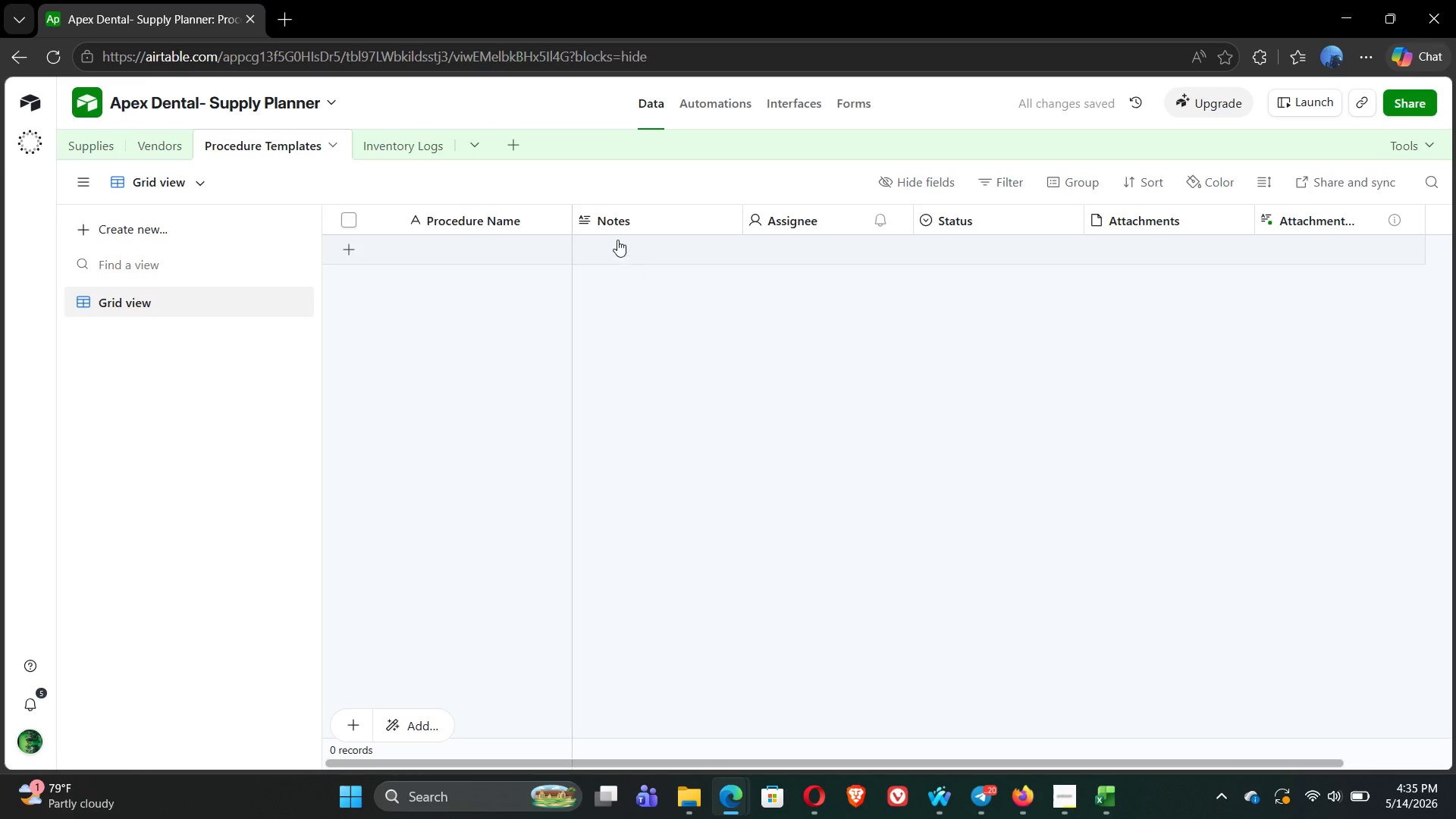 
double_click([614, 220])
 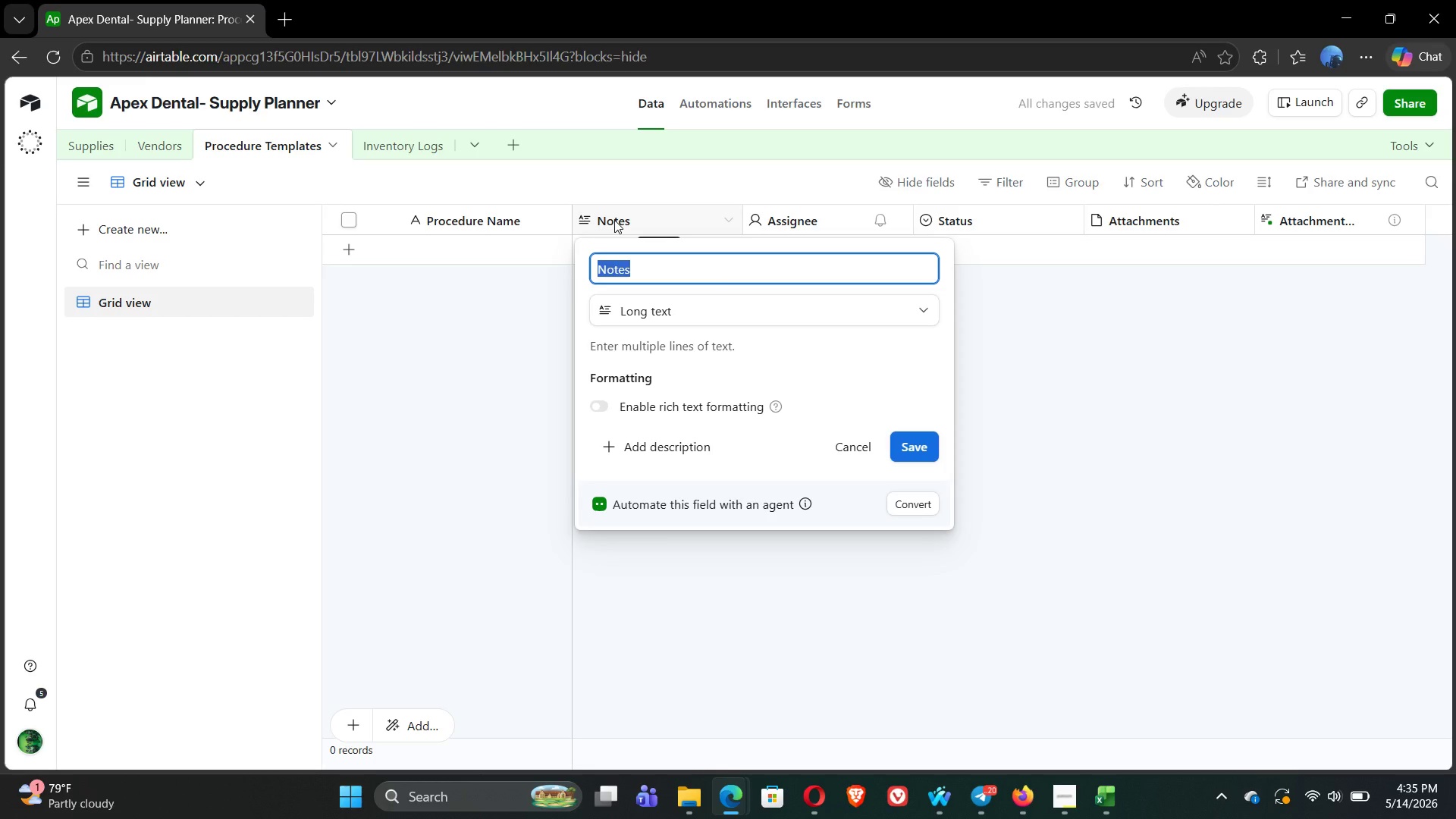 
type(Procedure Type)
 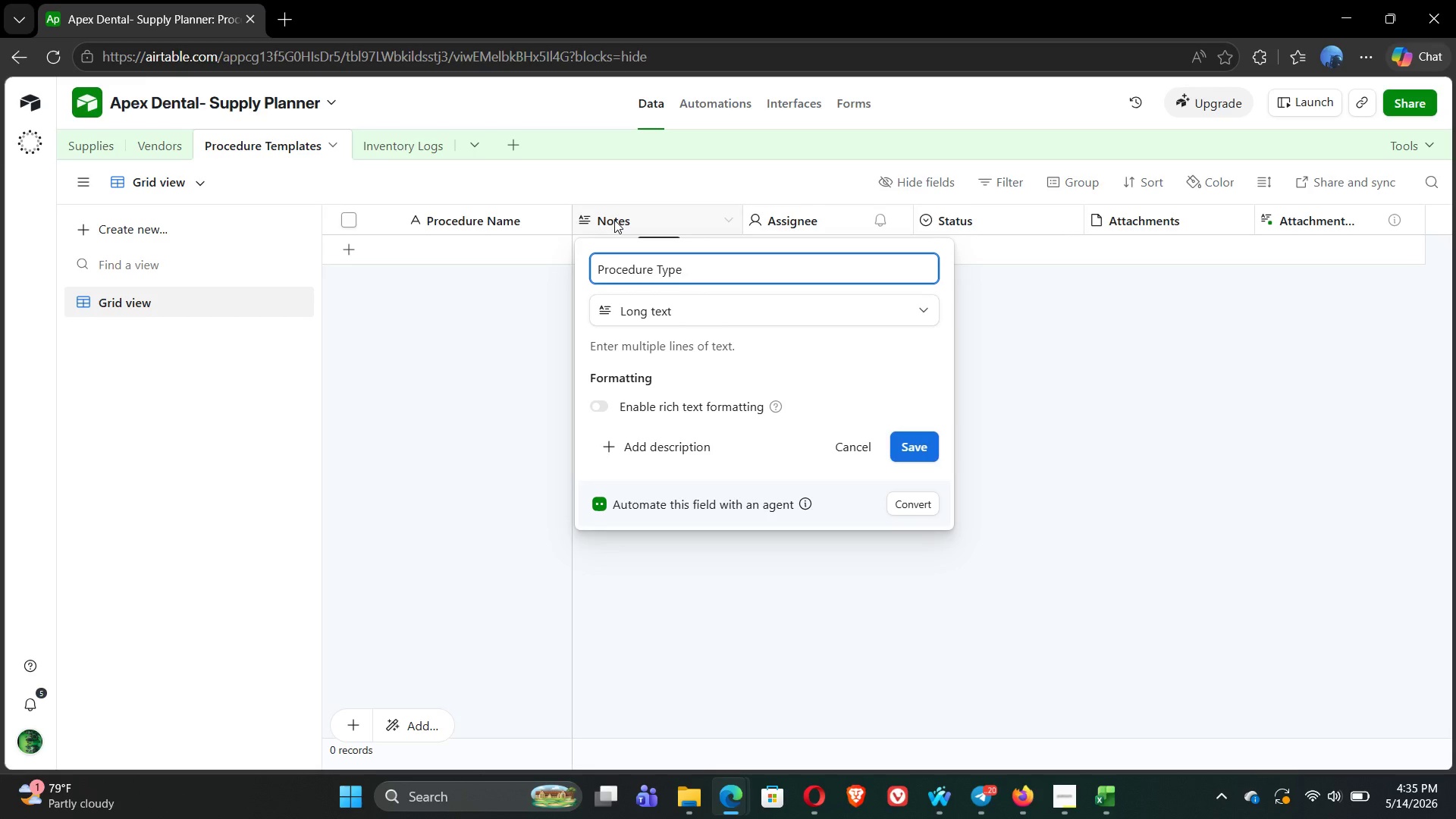 
left_click([793, 325])
 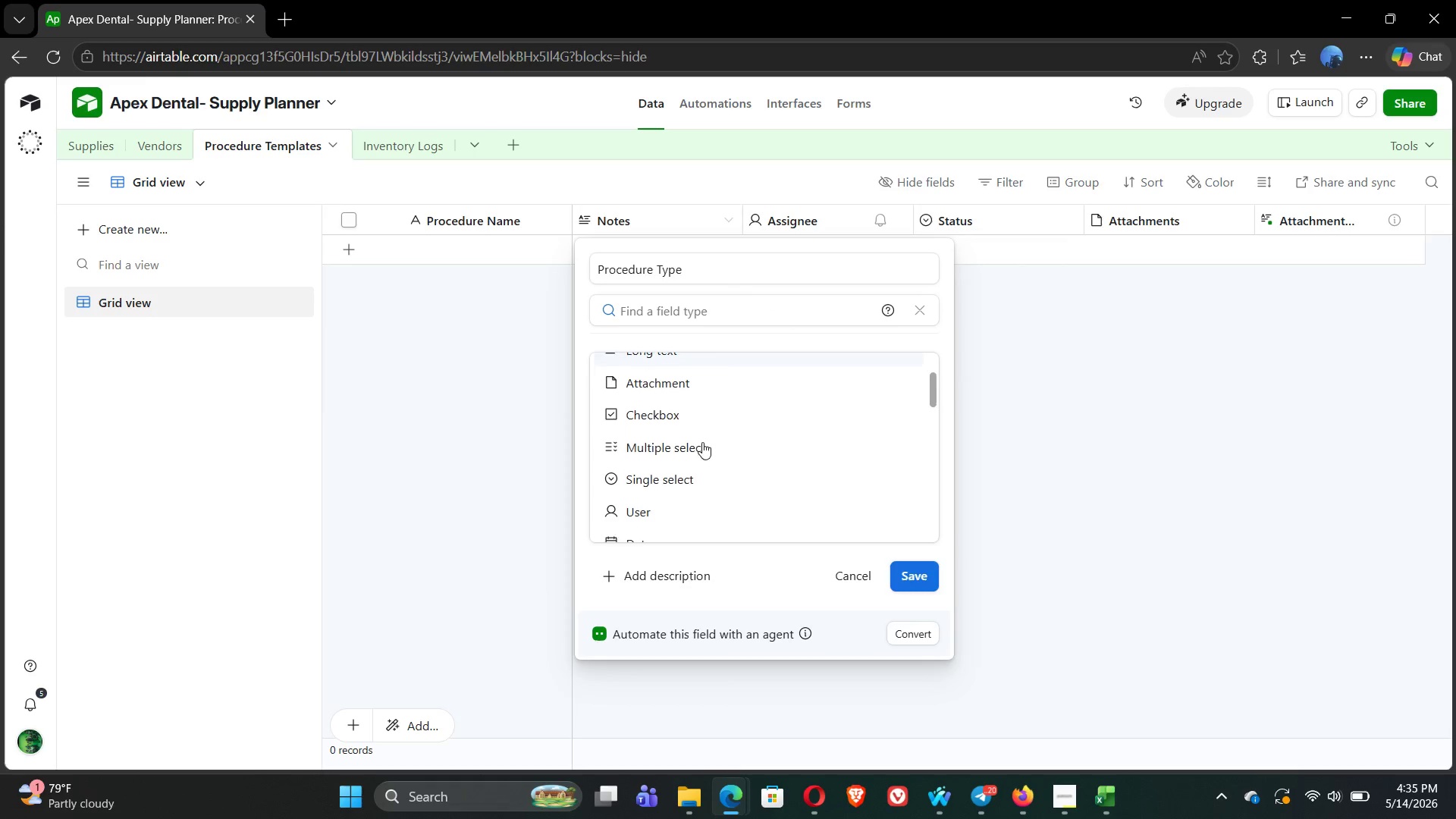 
left_click([689, 472])
 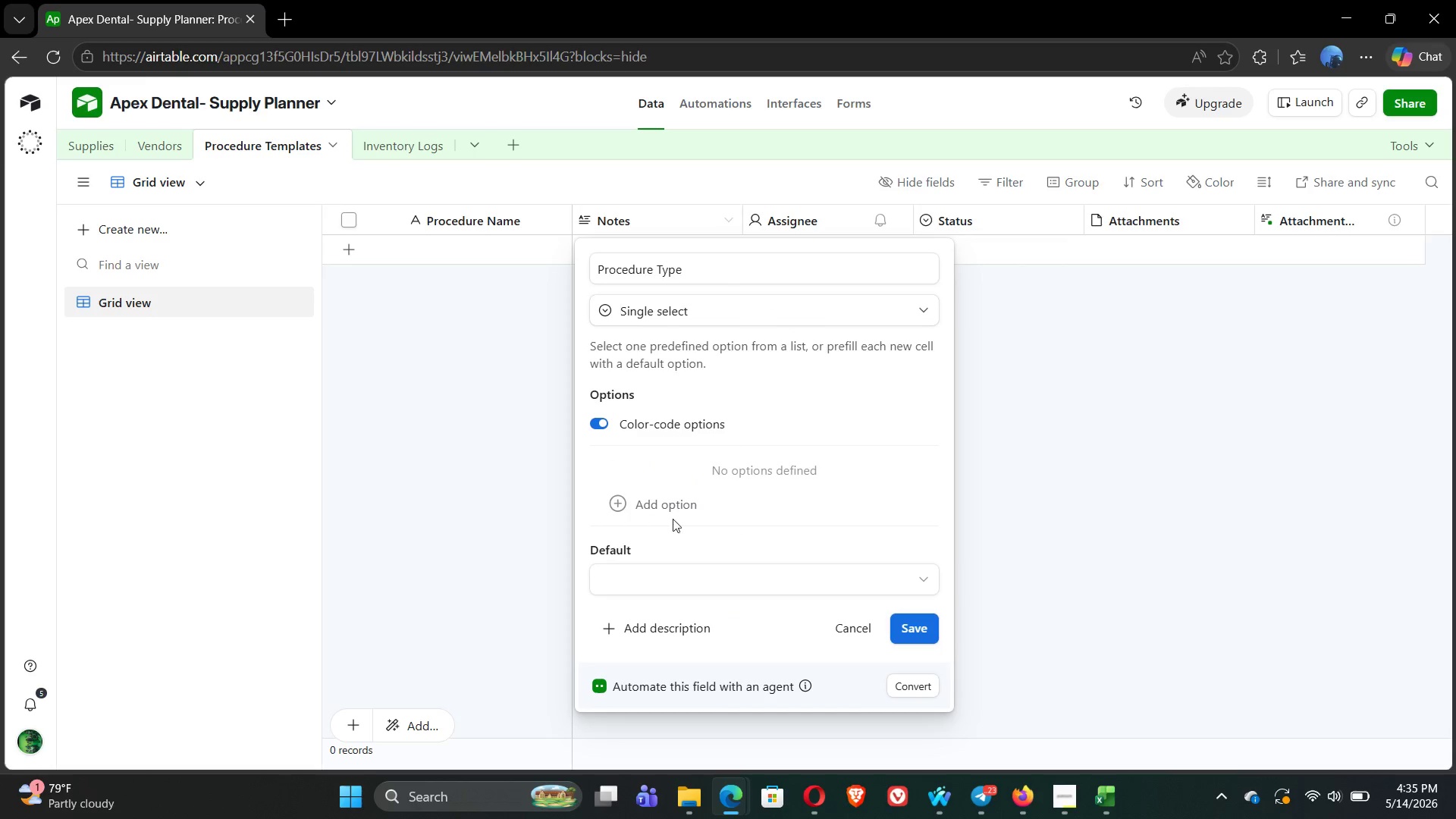 
wait(6.34)
 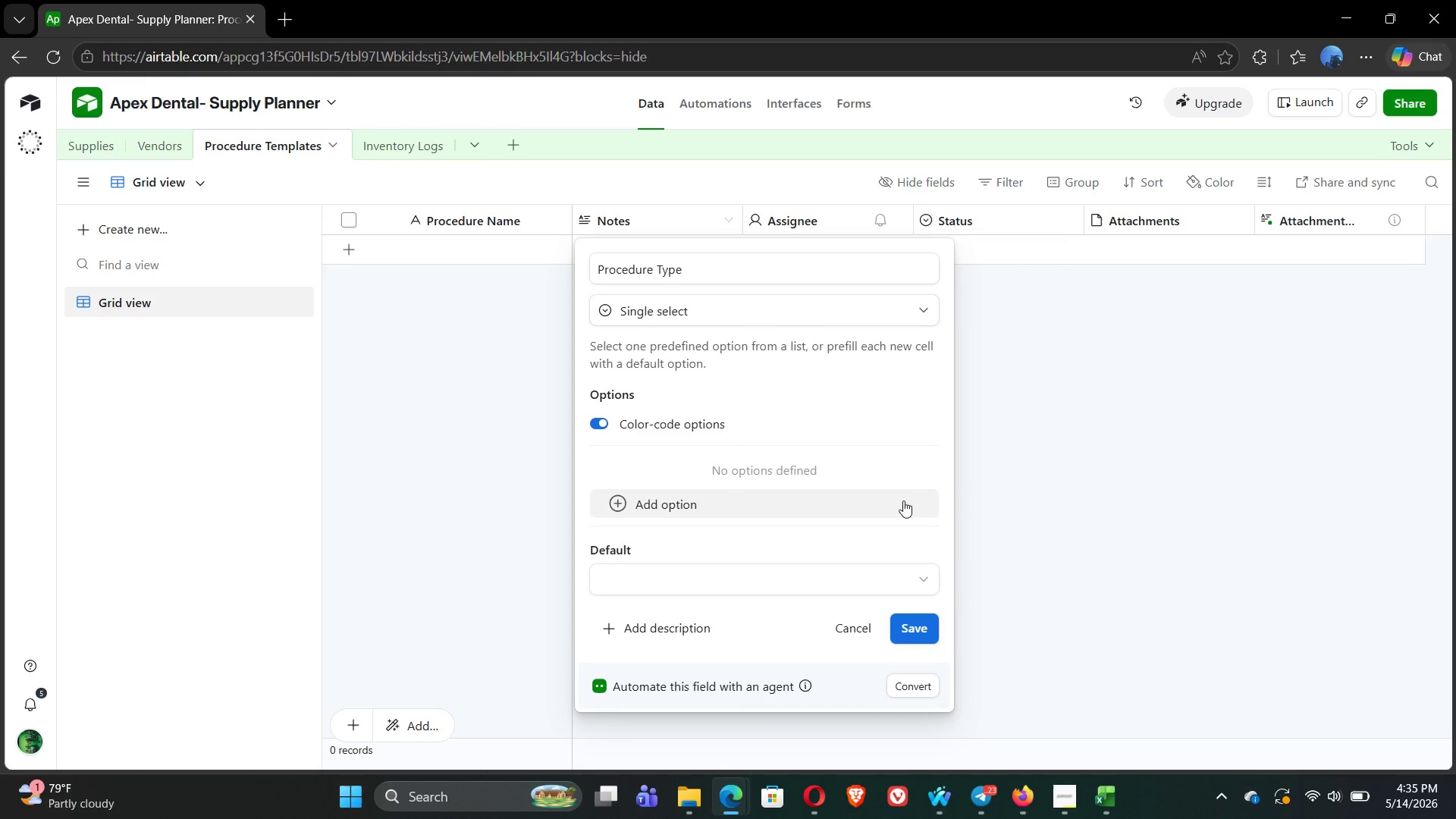 
left_click([623, 500])
 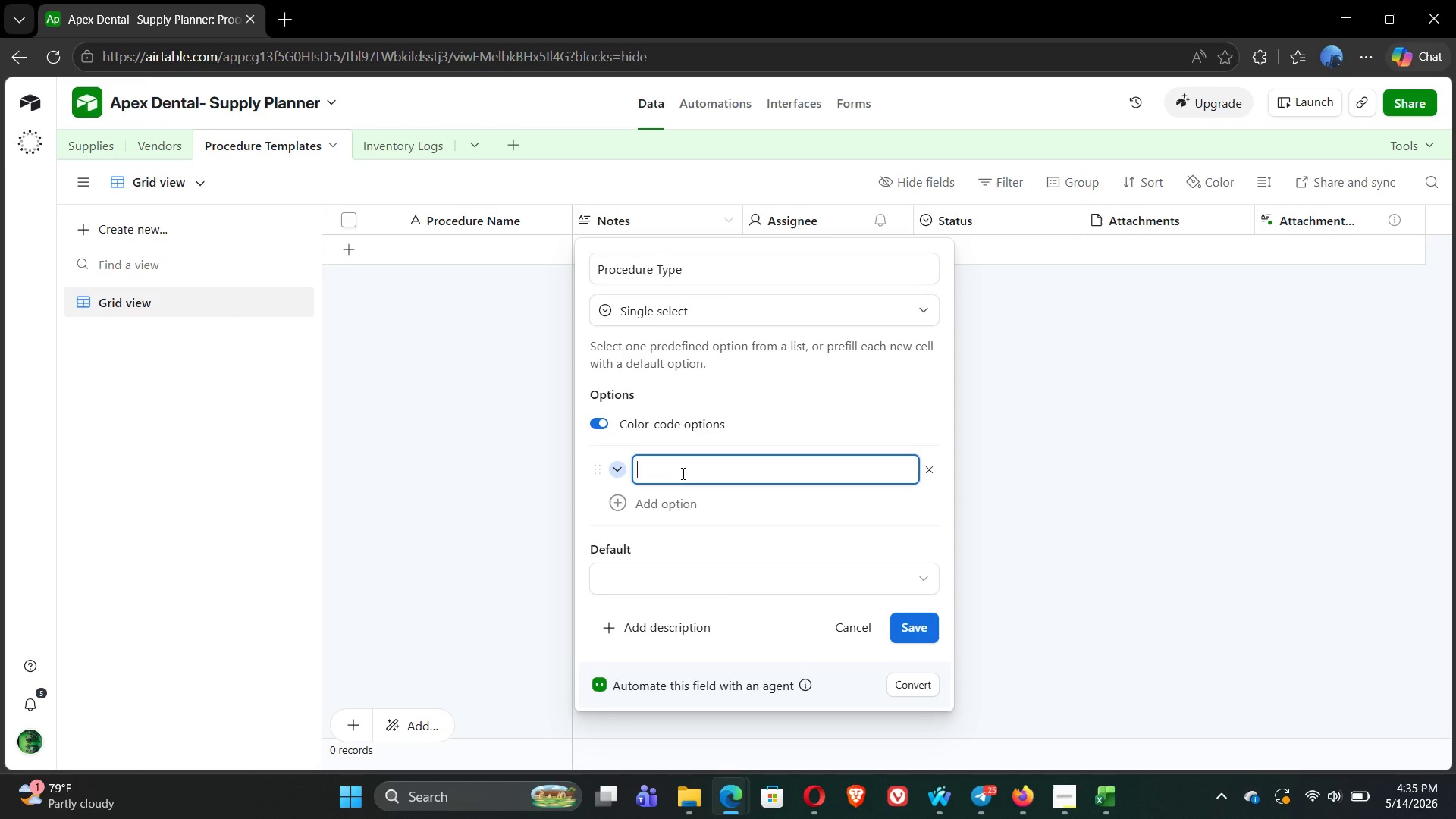 
wait(7.78)
 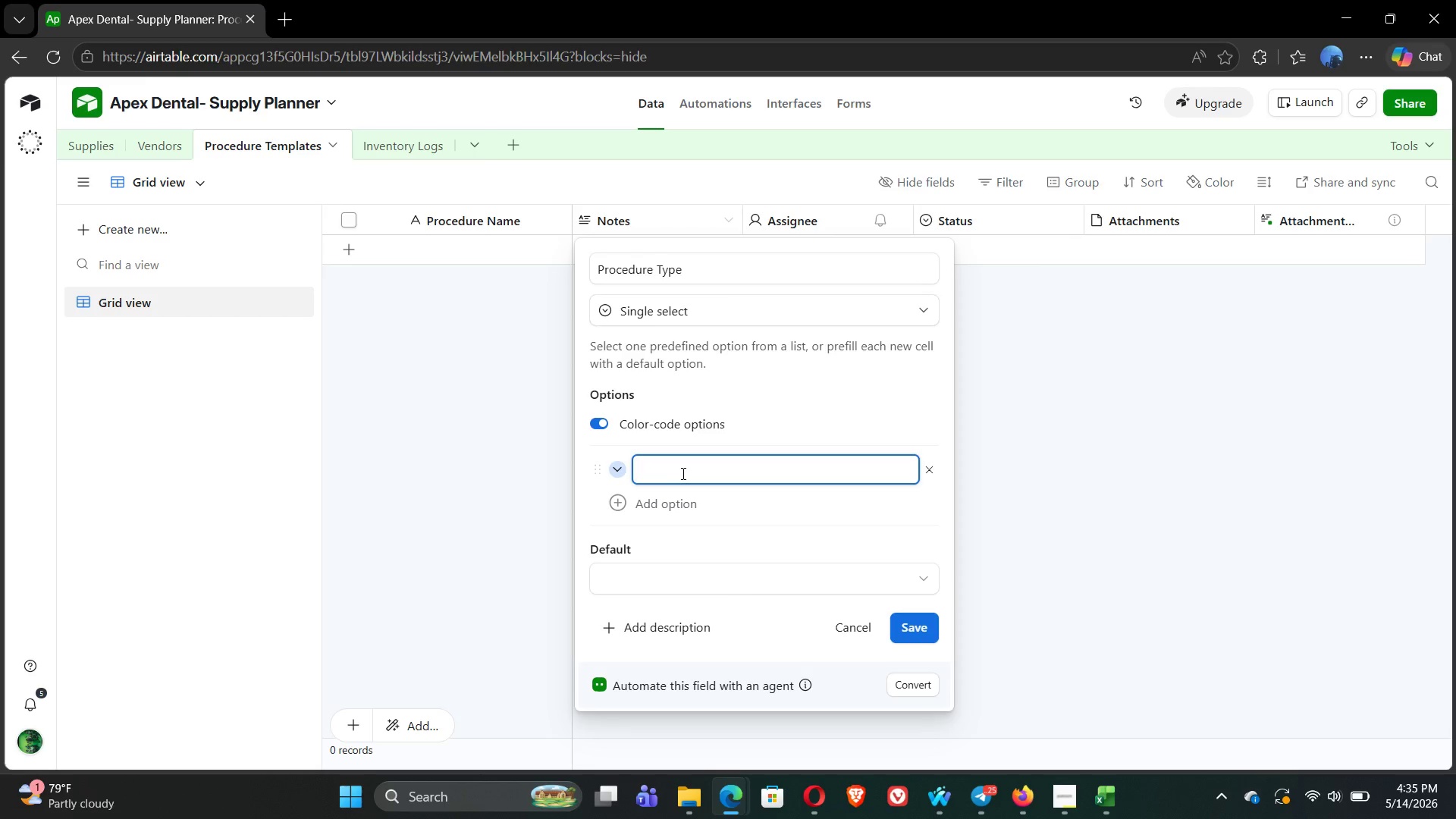 
type(Surgical)
 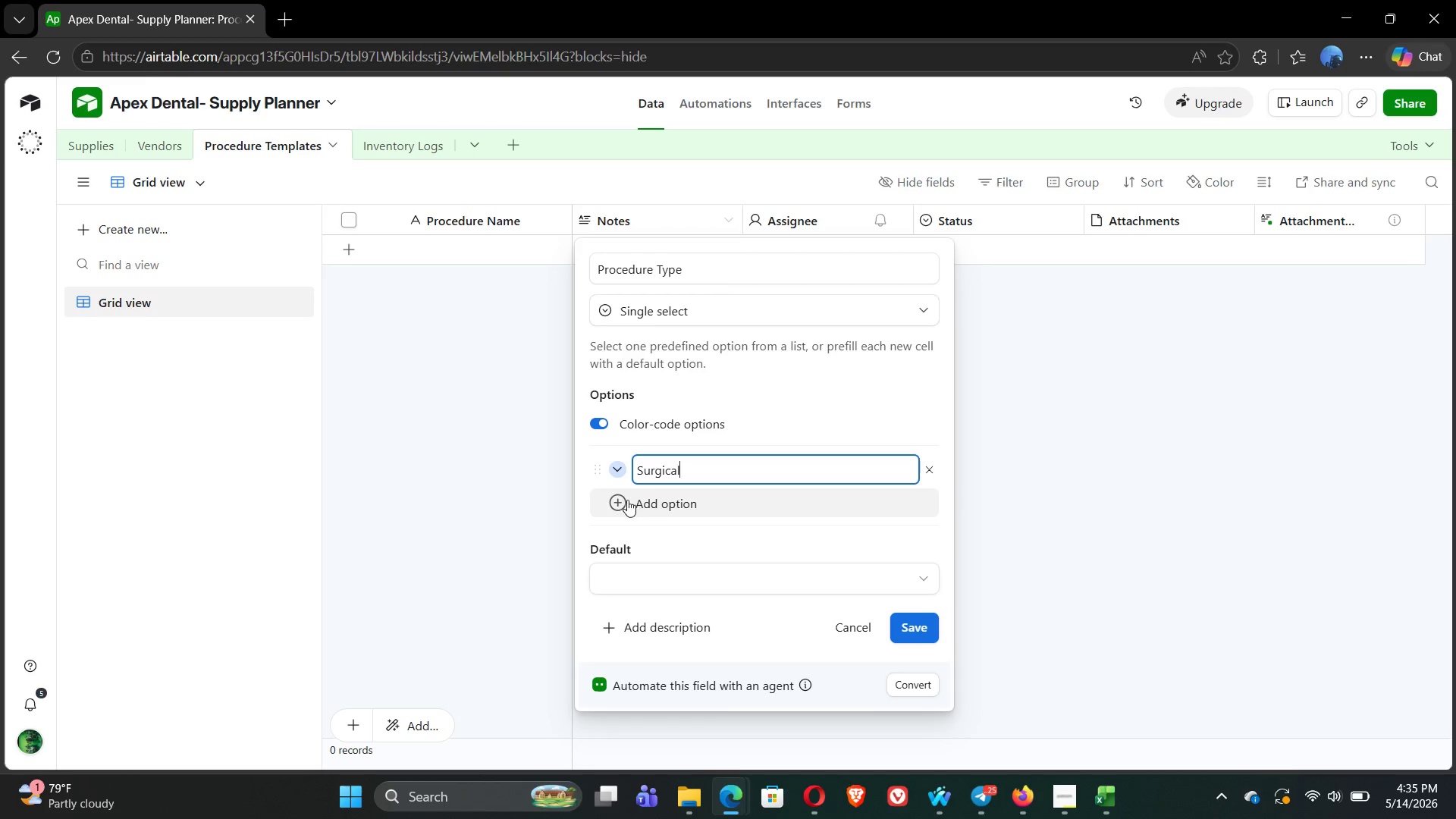 
left_click([620, 504])
 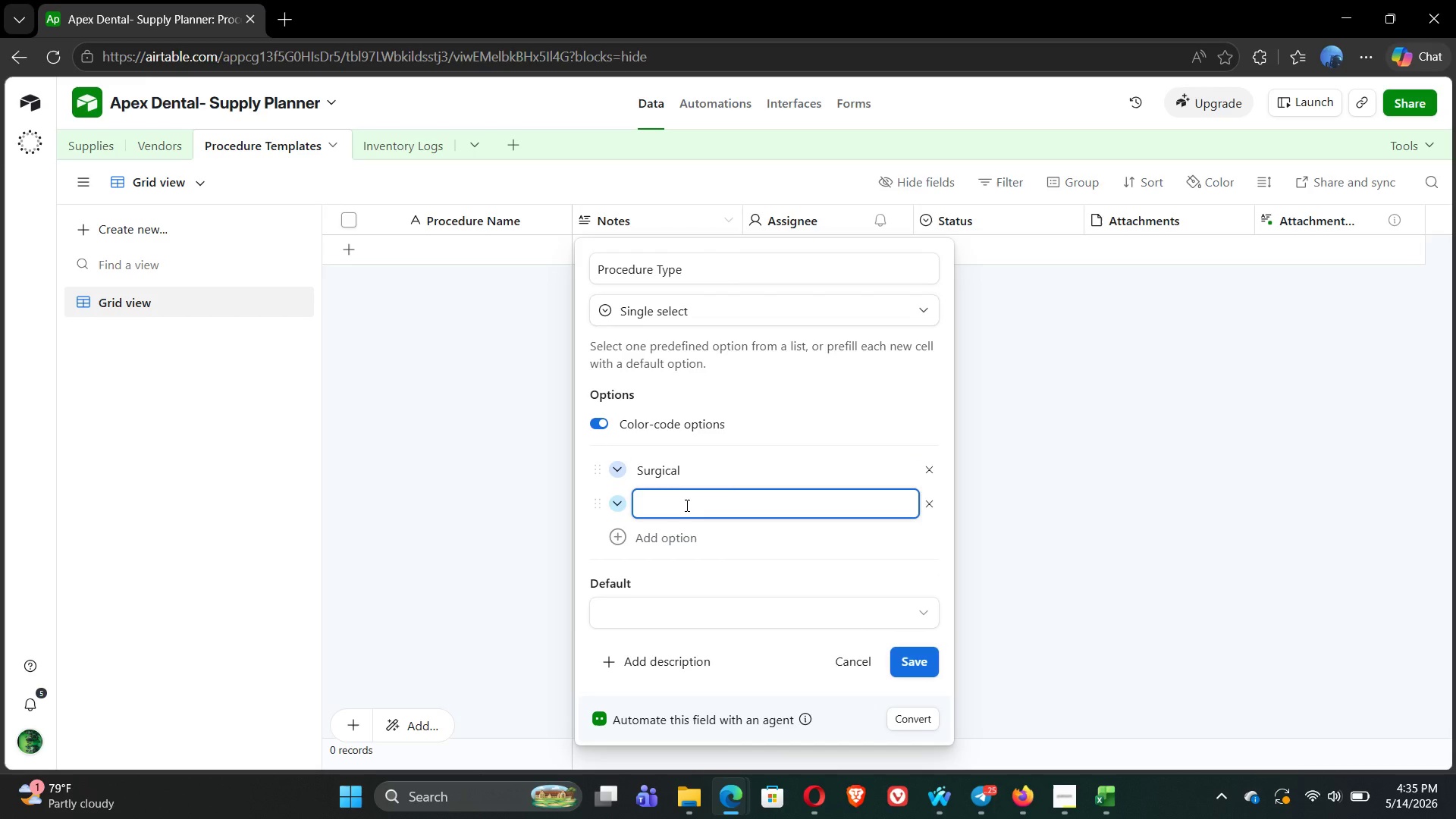 
type(Orthodontic)
 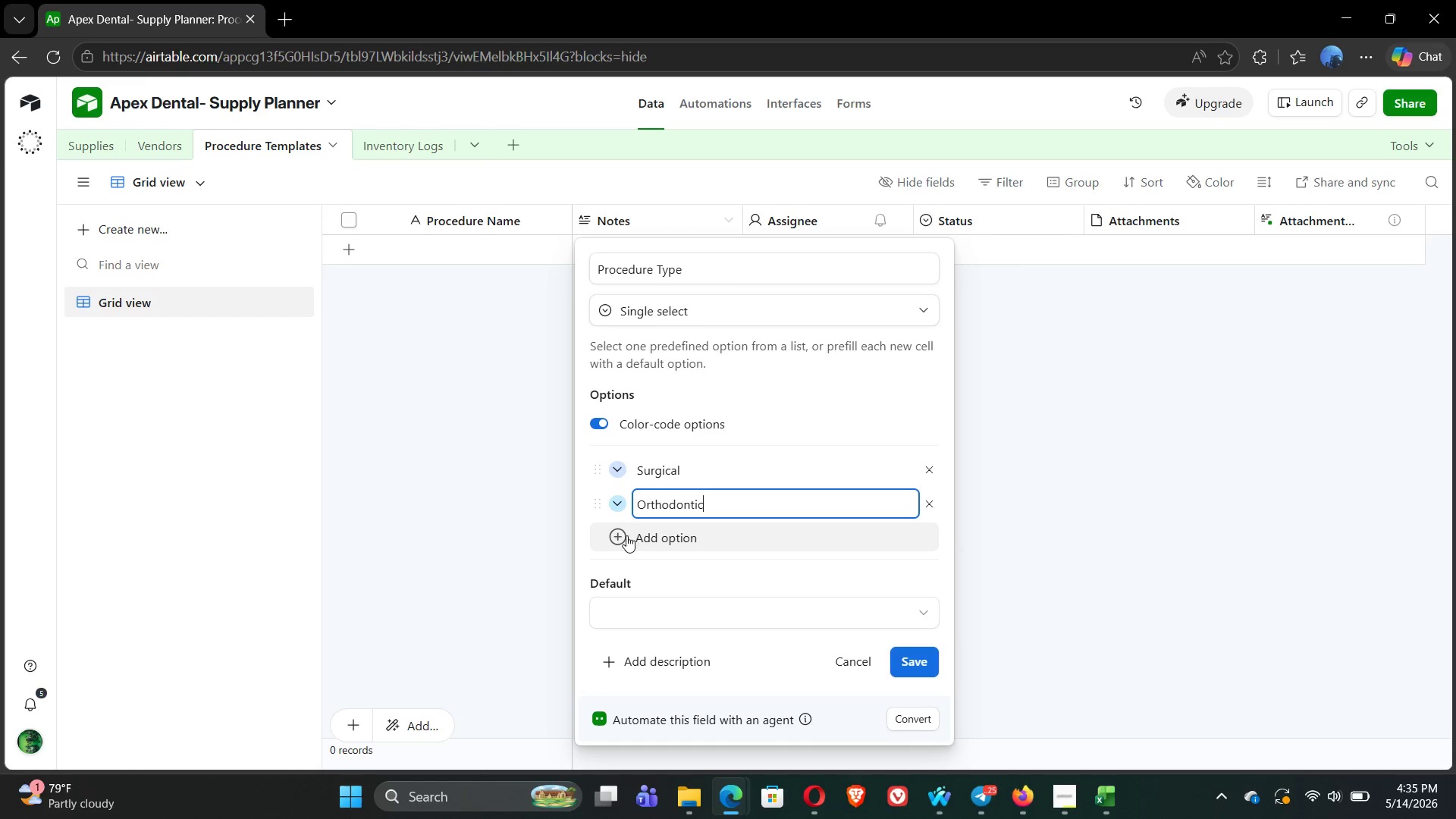 
left_click([623, 535])
 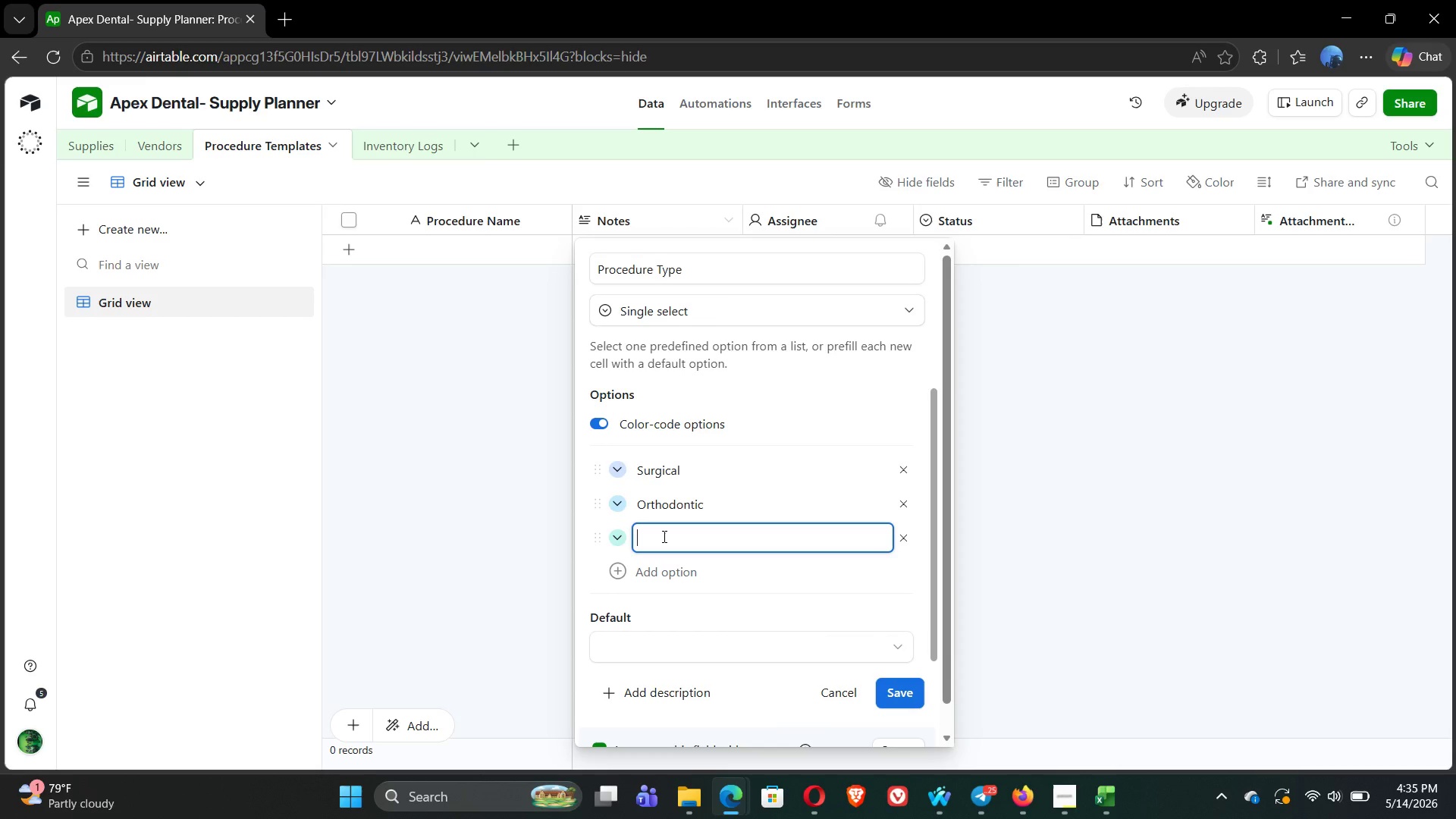 
type(General)
 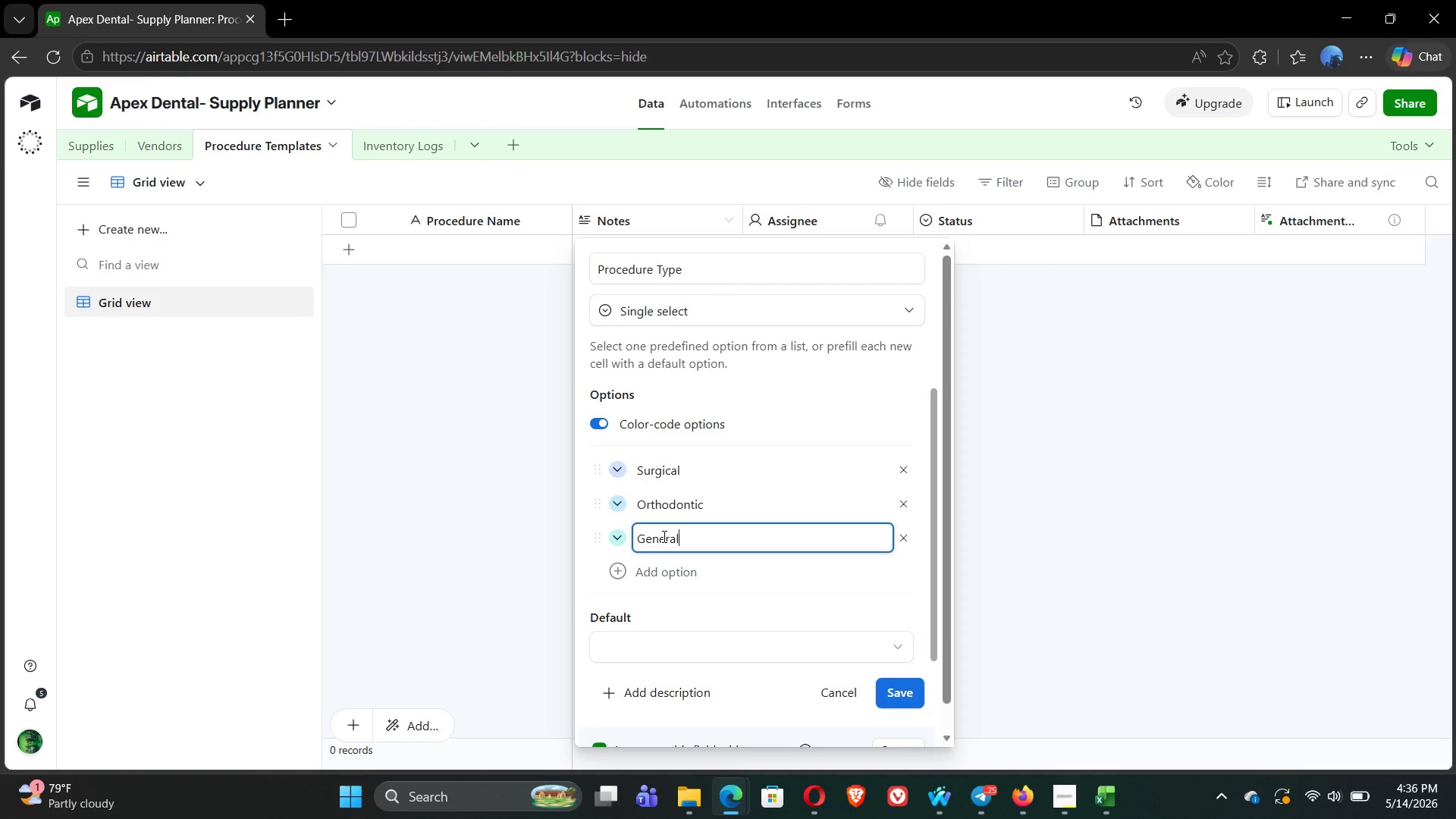 
wait(14.78)
 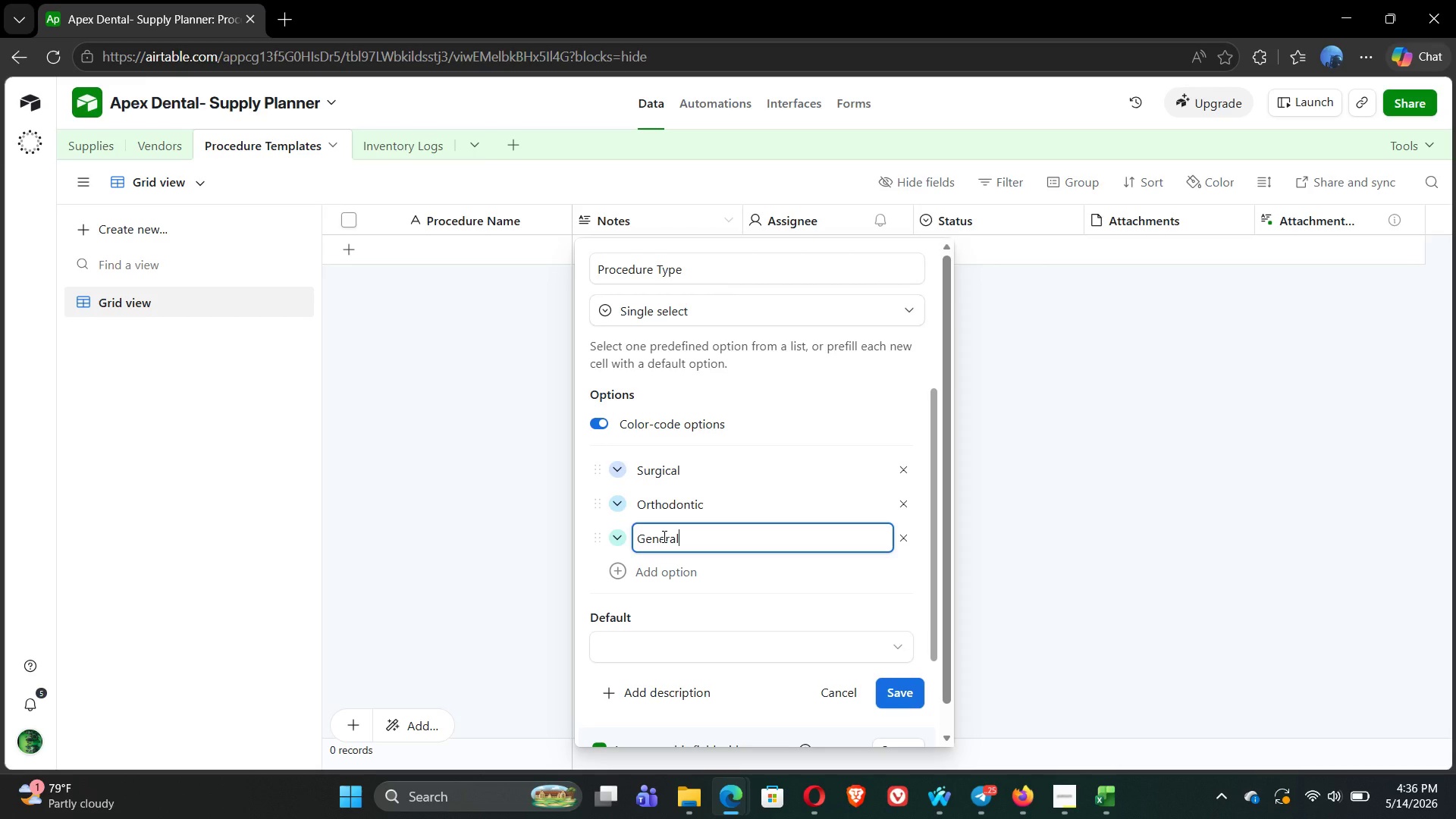 
left_click([904, 696])
 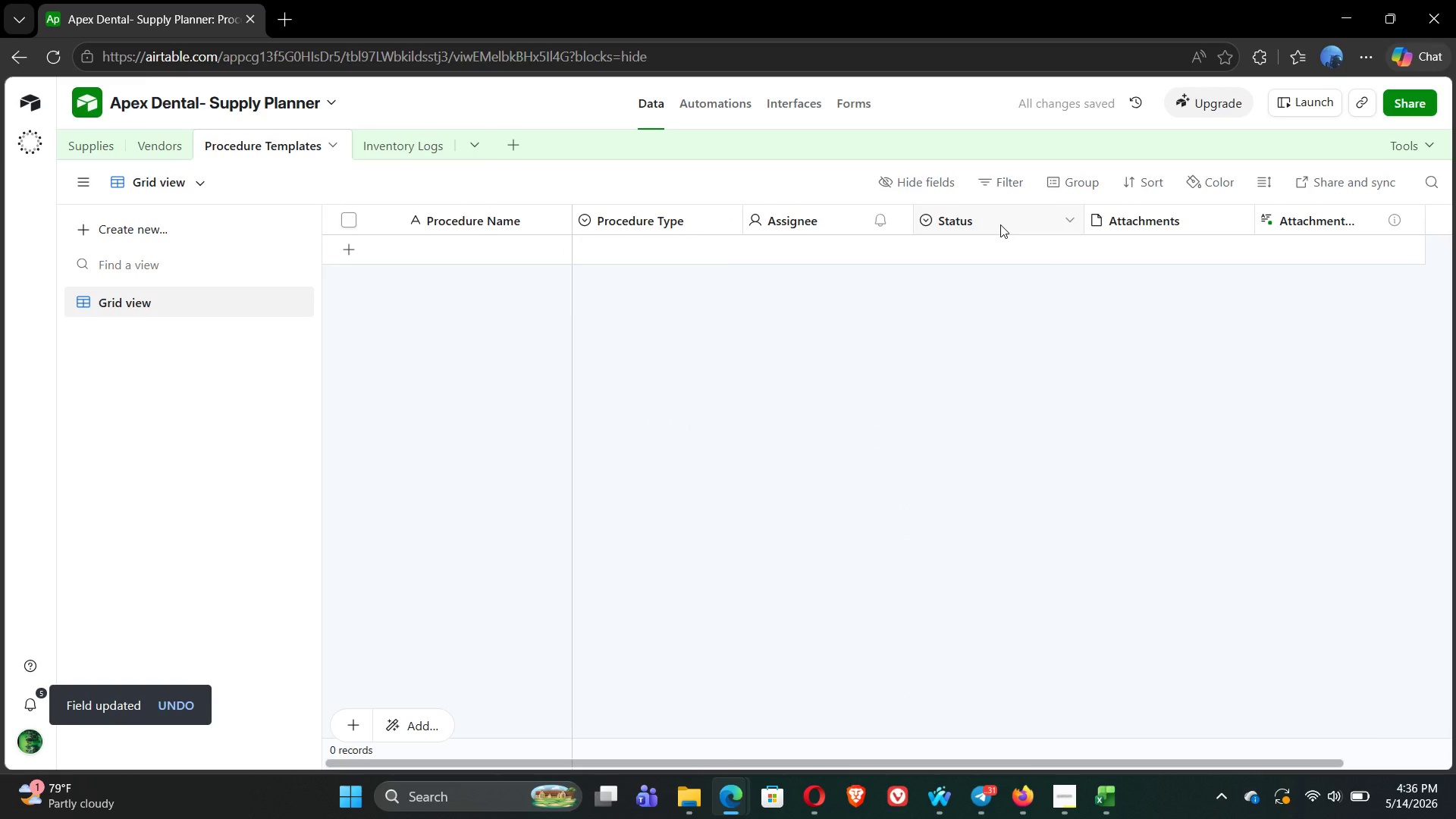 
right_click([802, 217])
 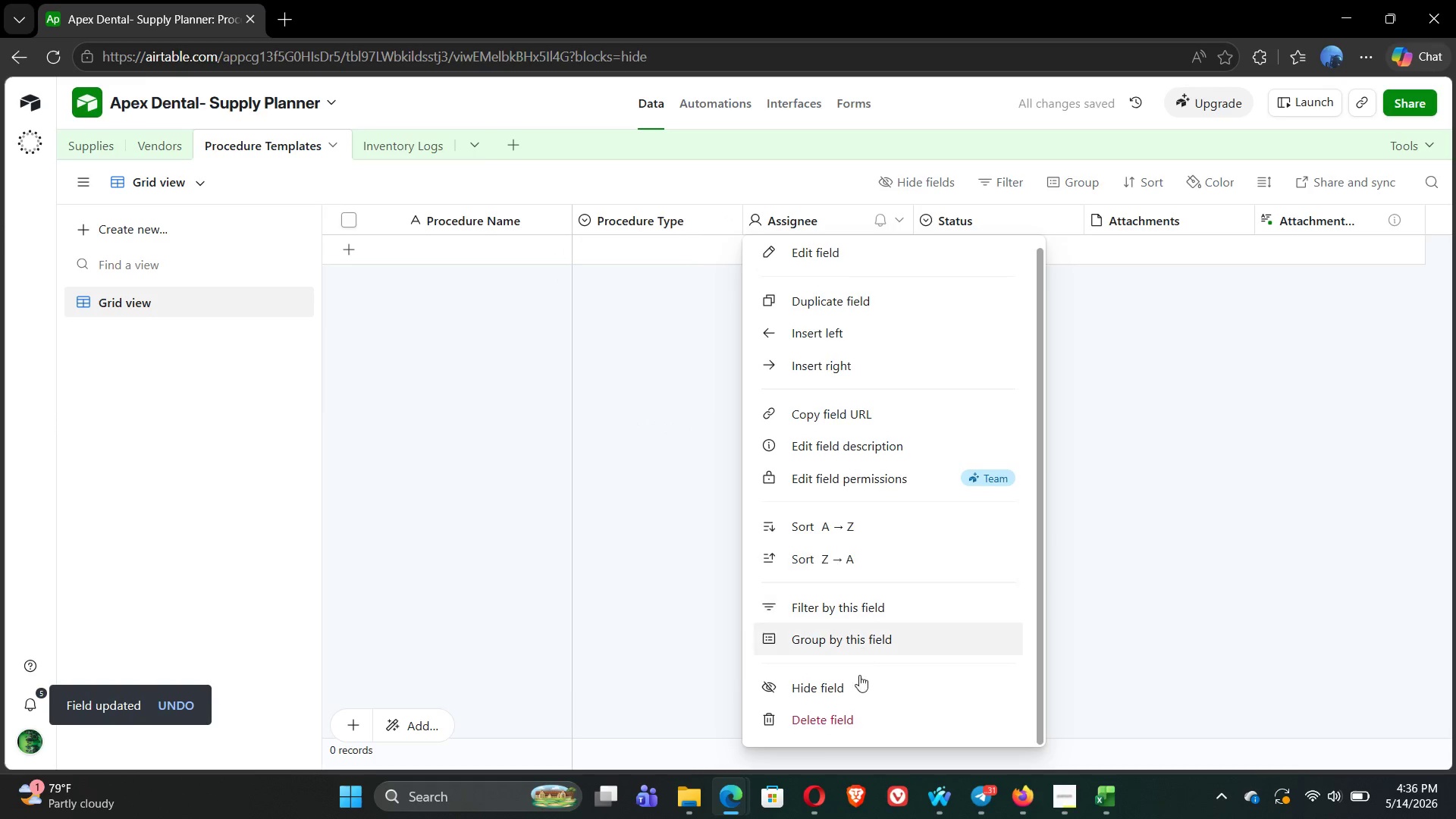 
left_click([858, 718])
 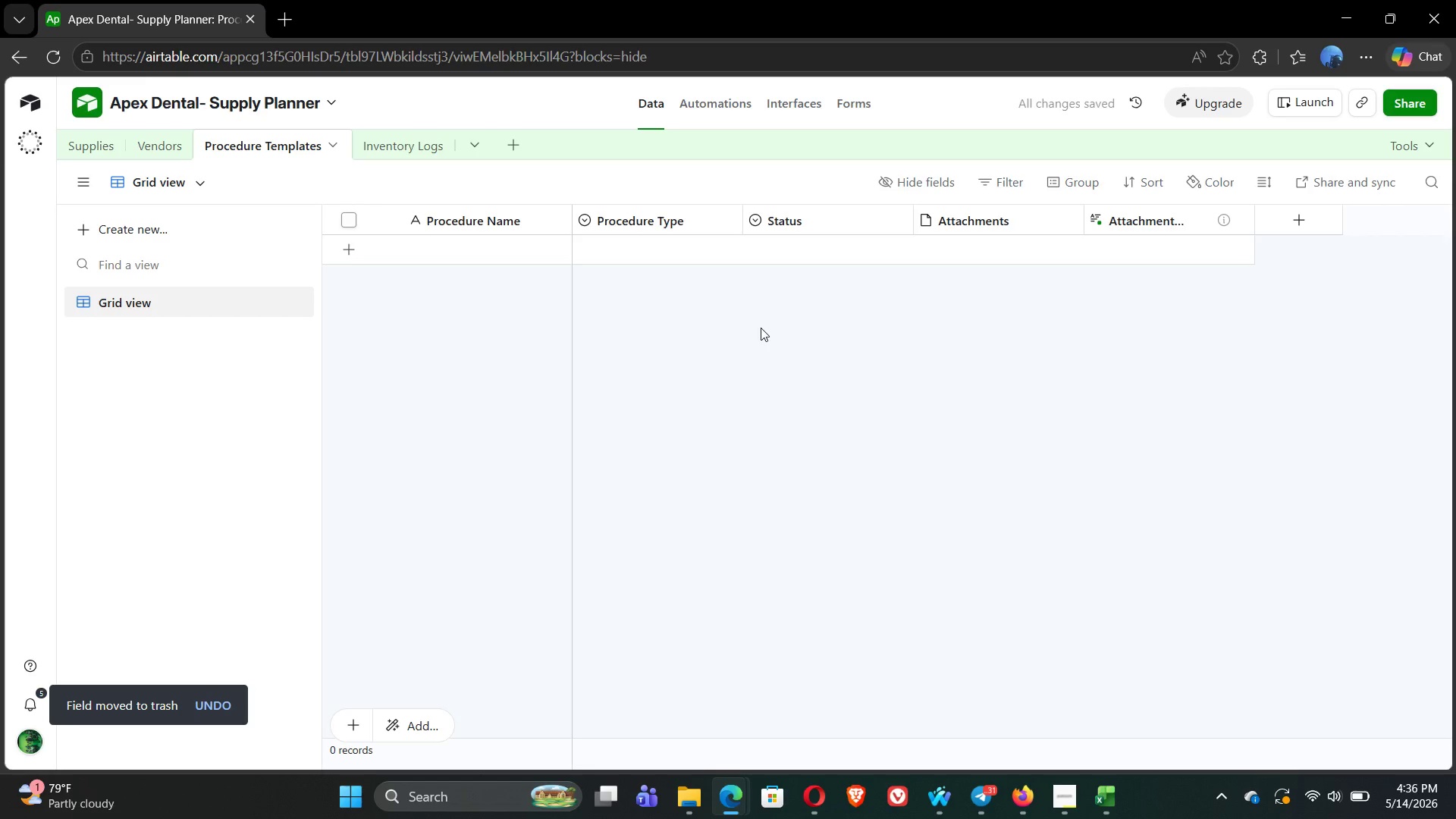 
right_click([852, 220])
 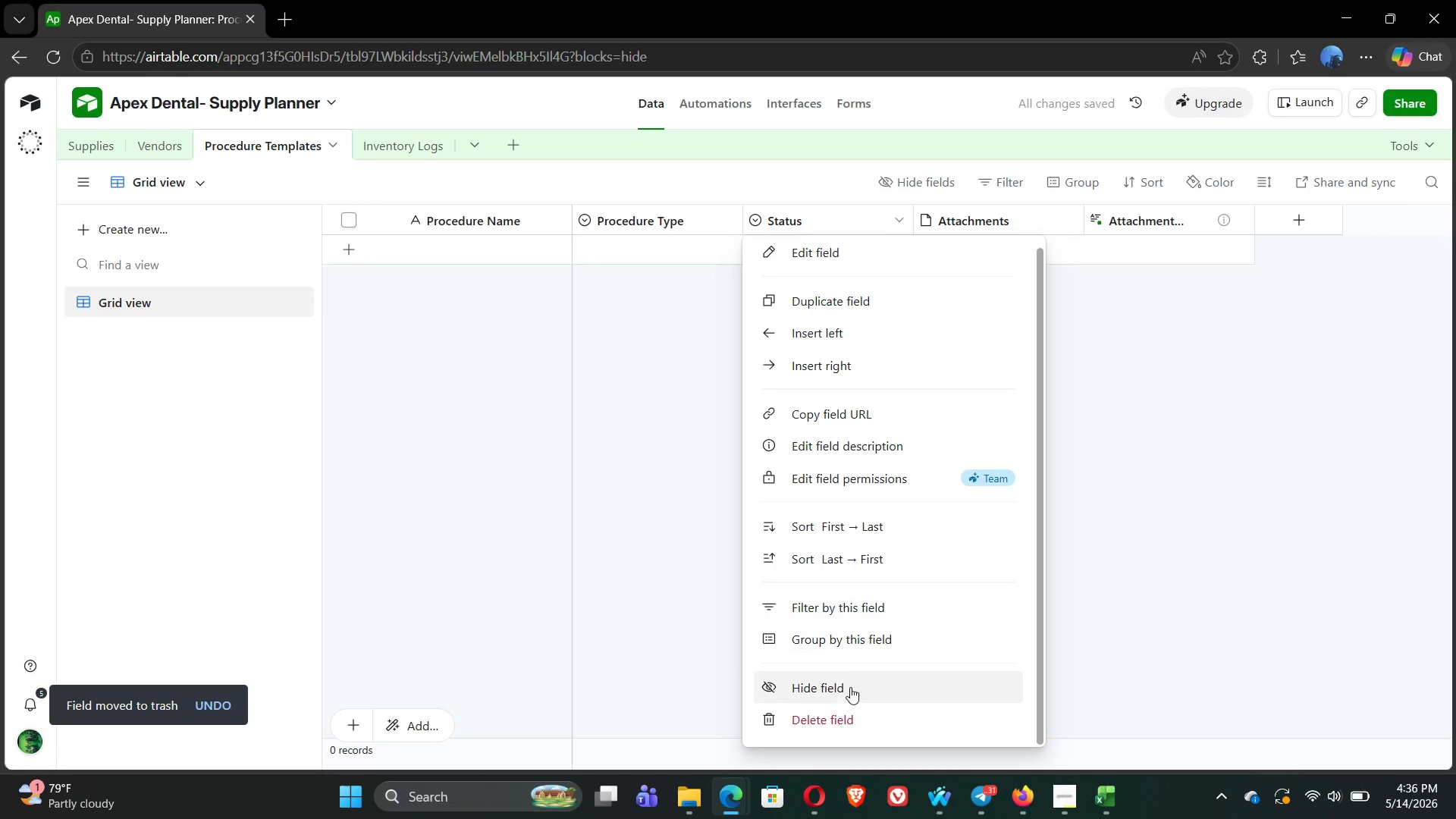 
left_click([850, 713])
 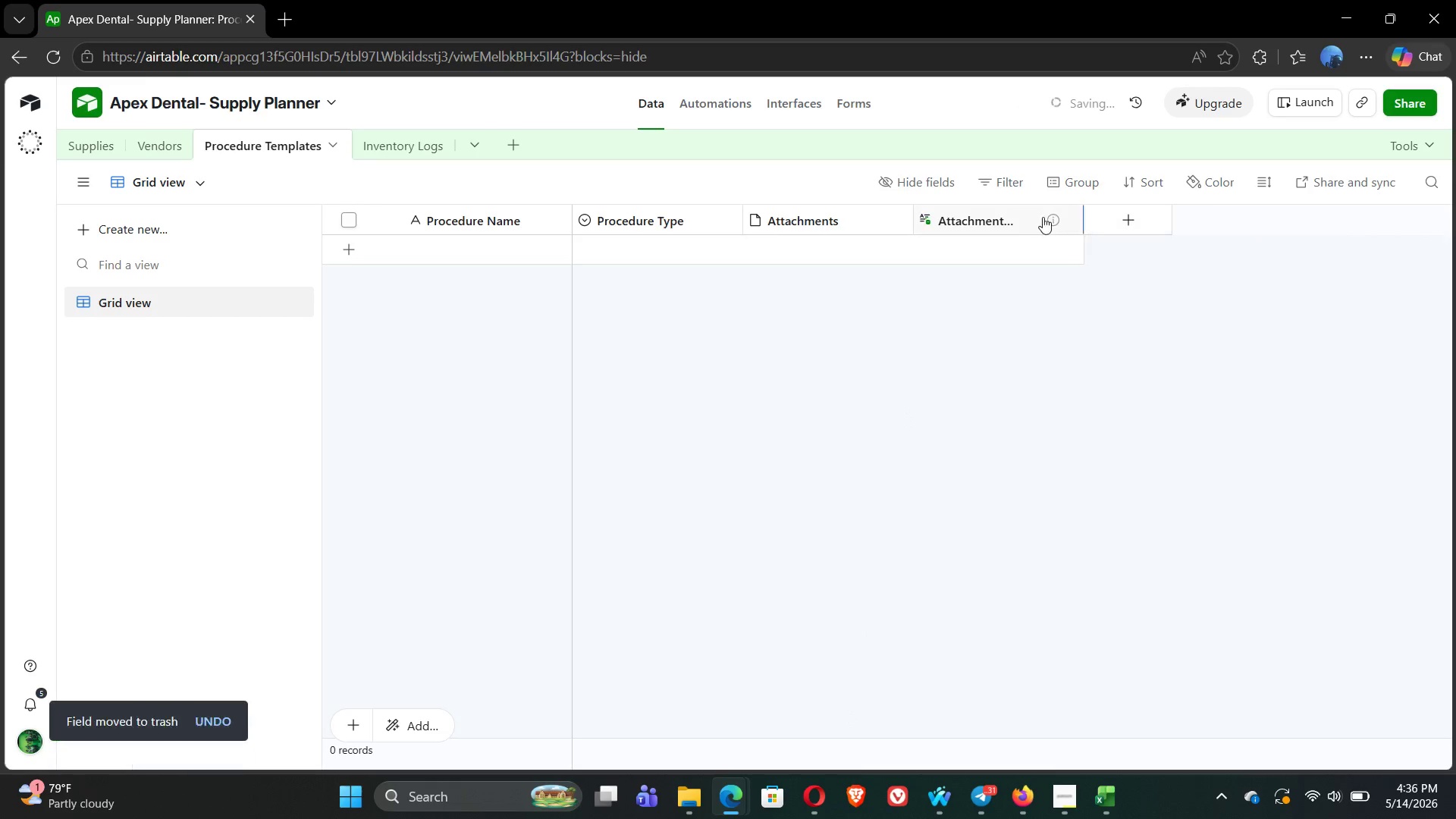 
right_click([990, 217])
 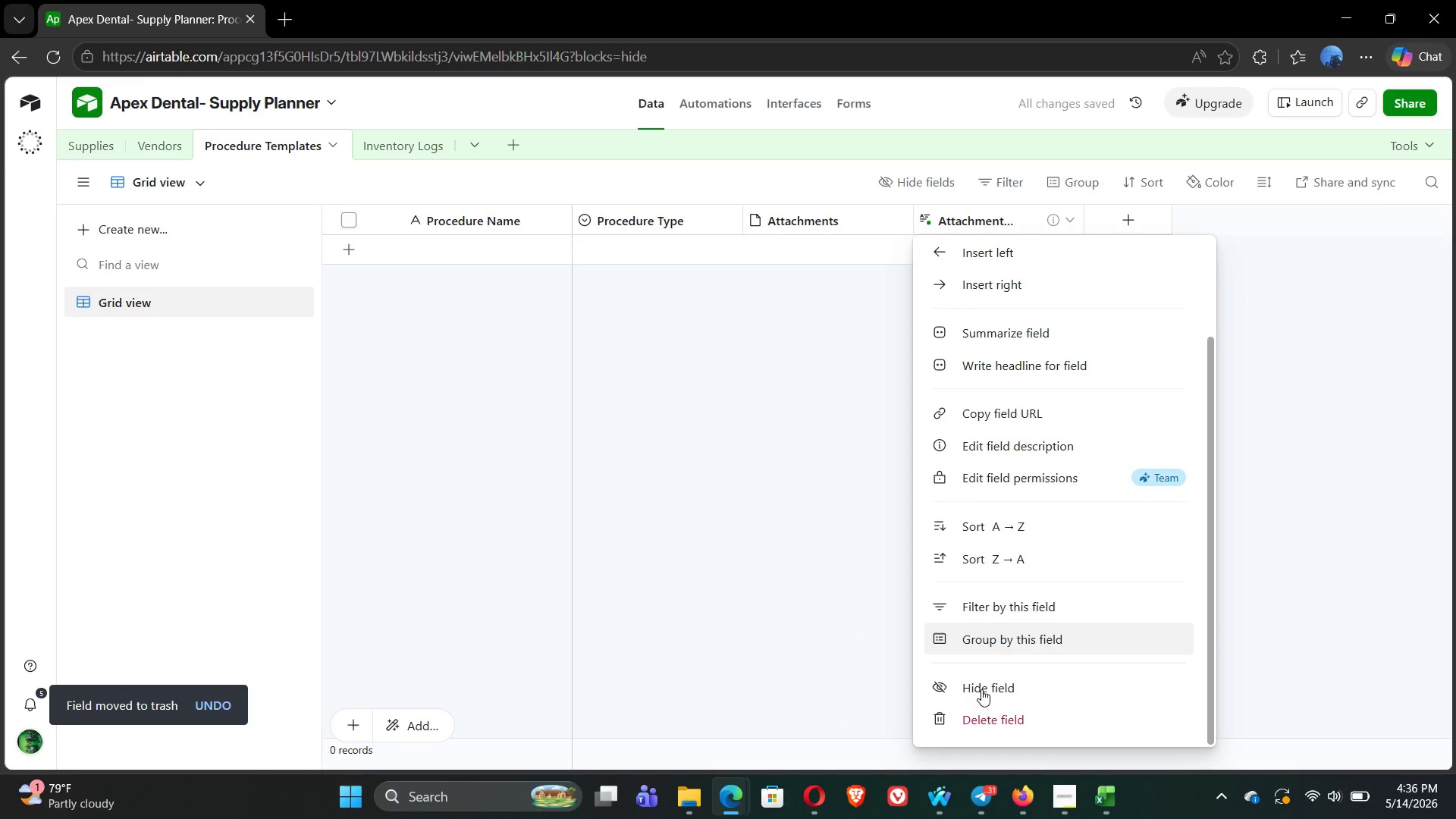 
left_click([994, 728])
 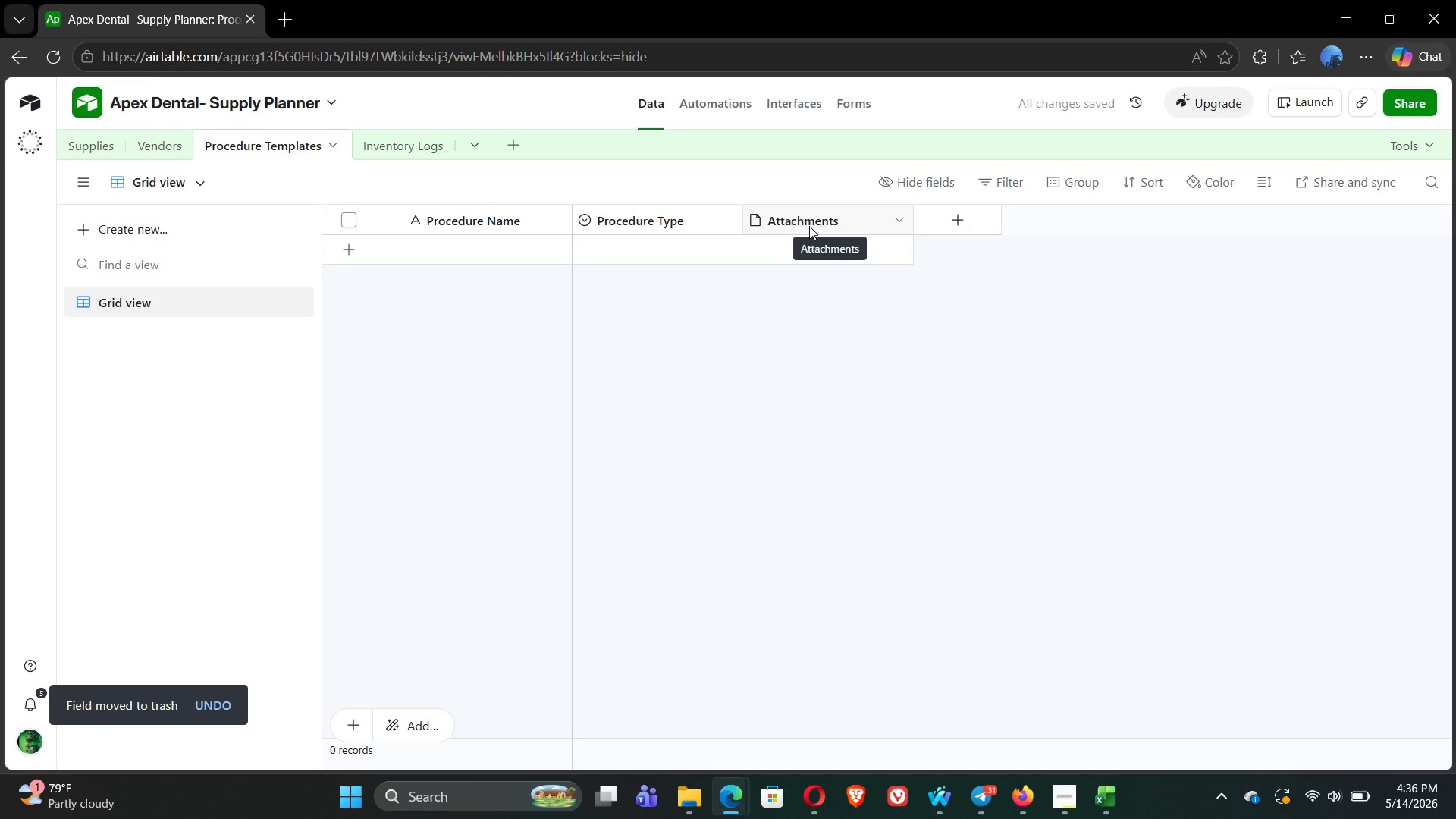 
wait(7.47)
 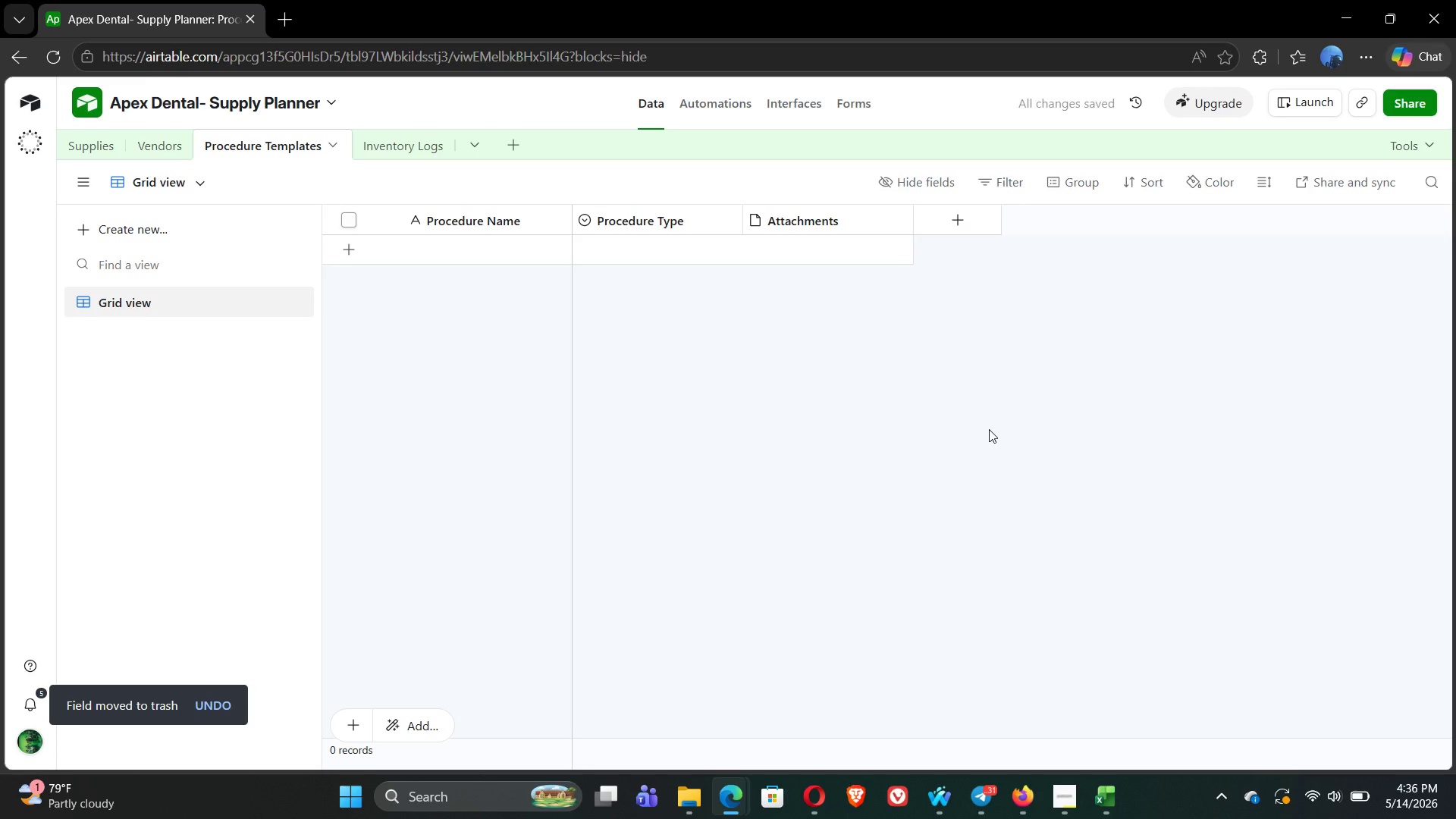 
double_click([793, 225])
 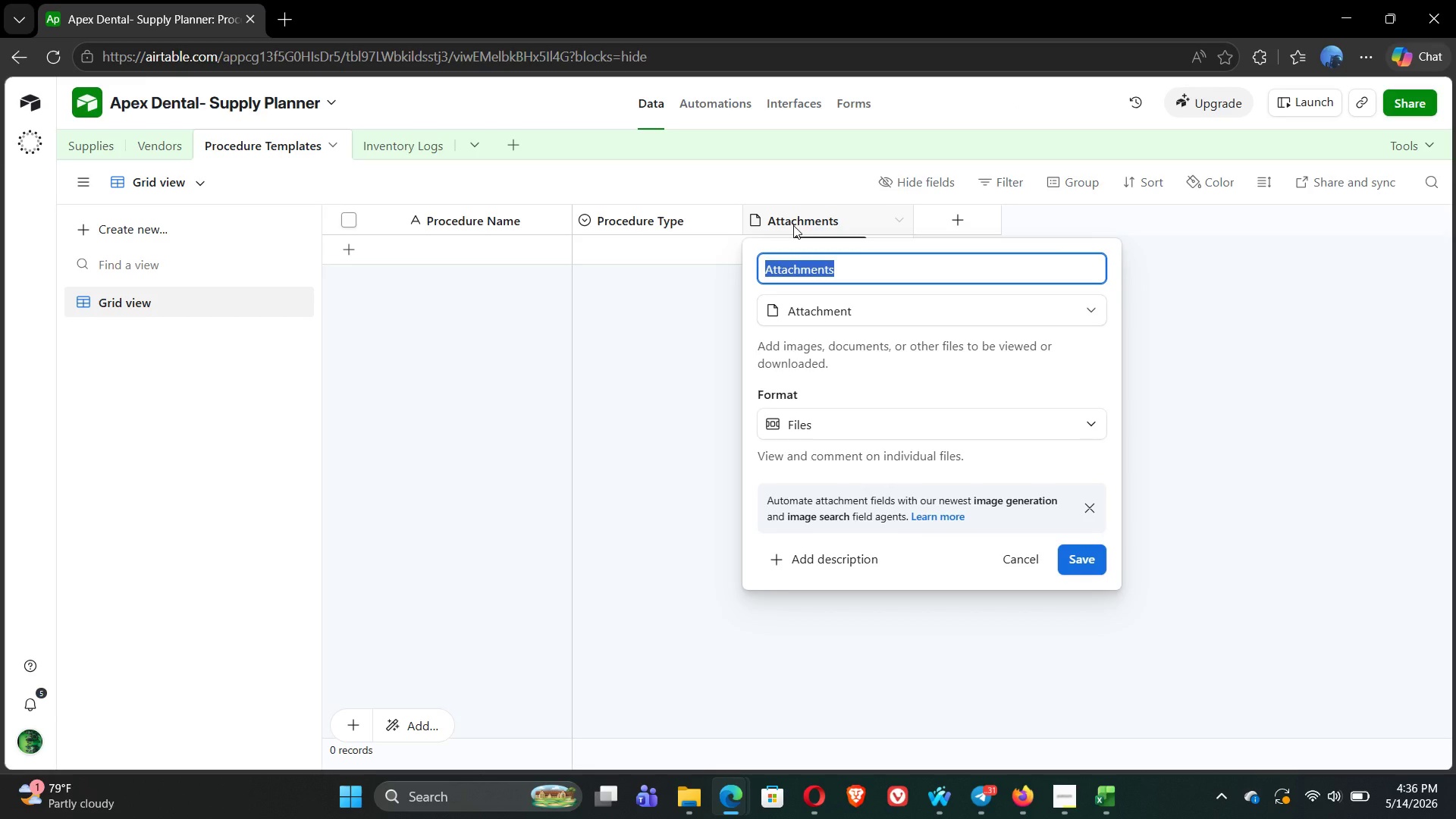 
type(Supplies Used)
 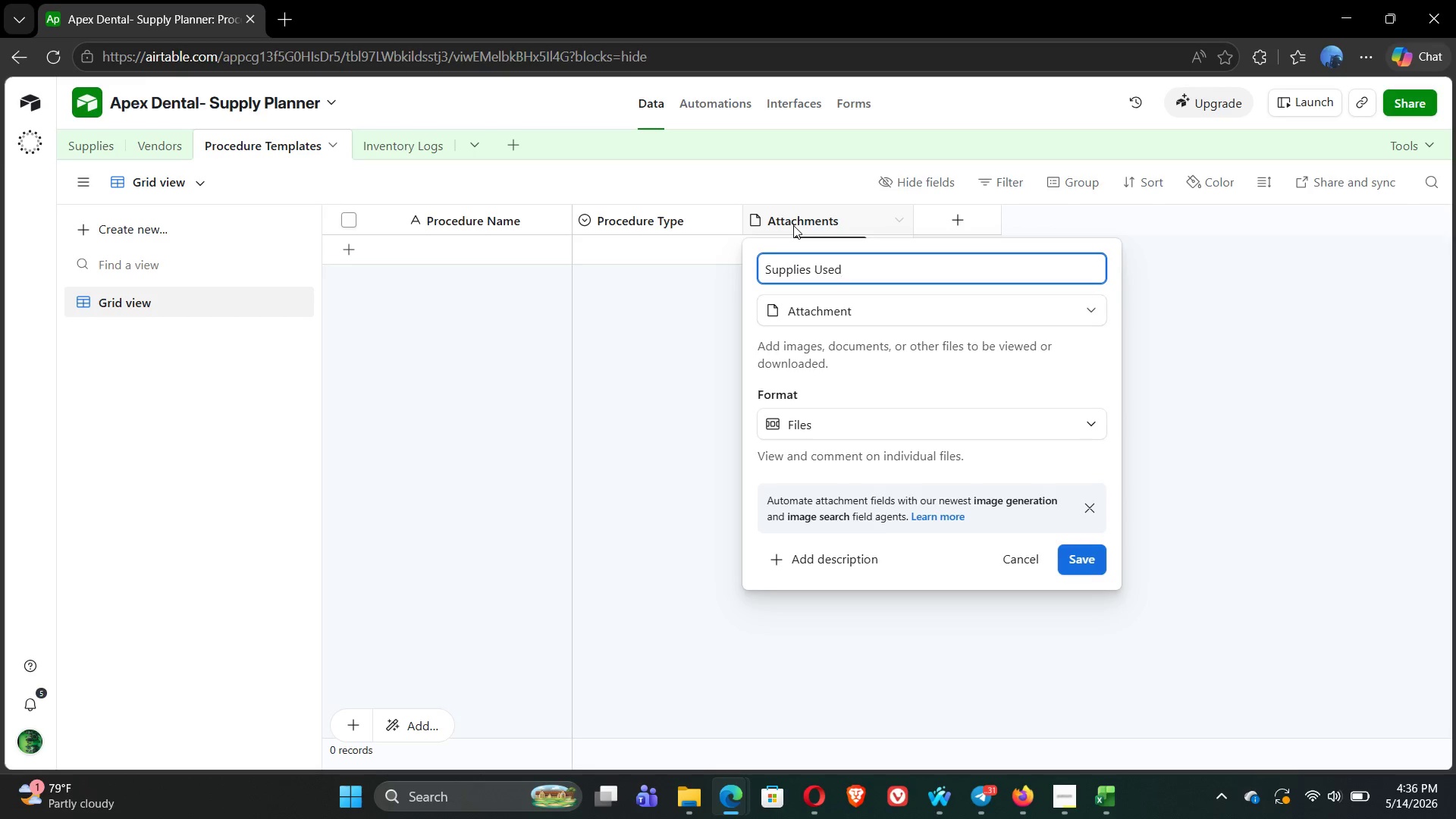 
left_click([912, 300])
 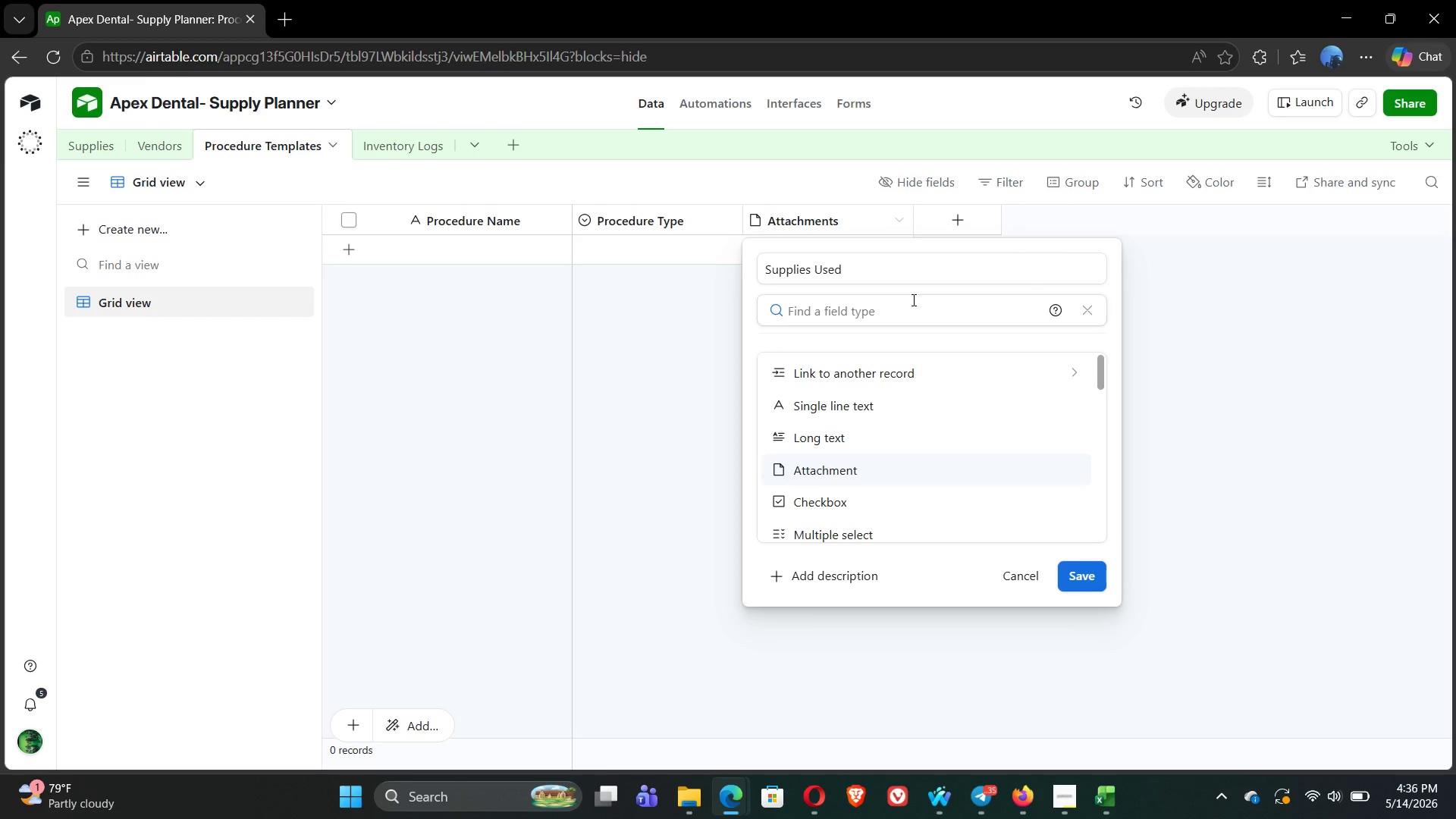 
type(link)
 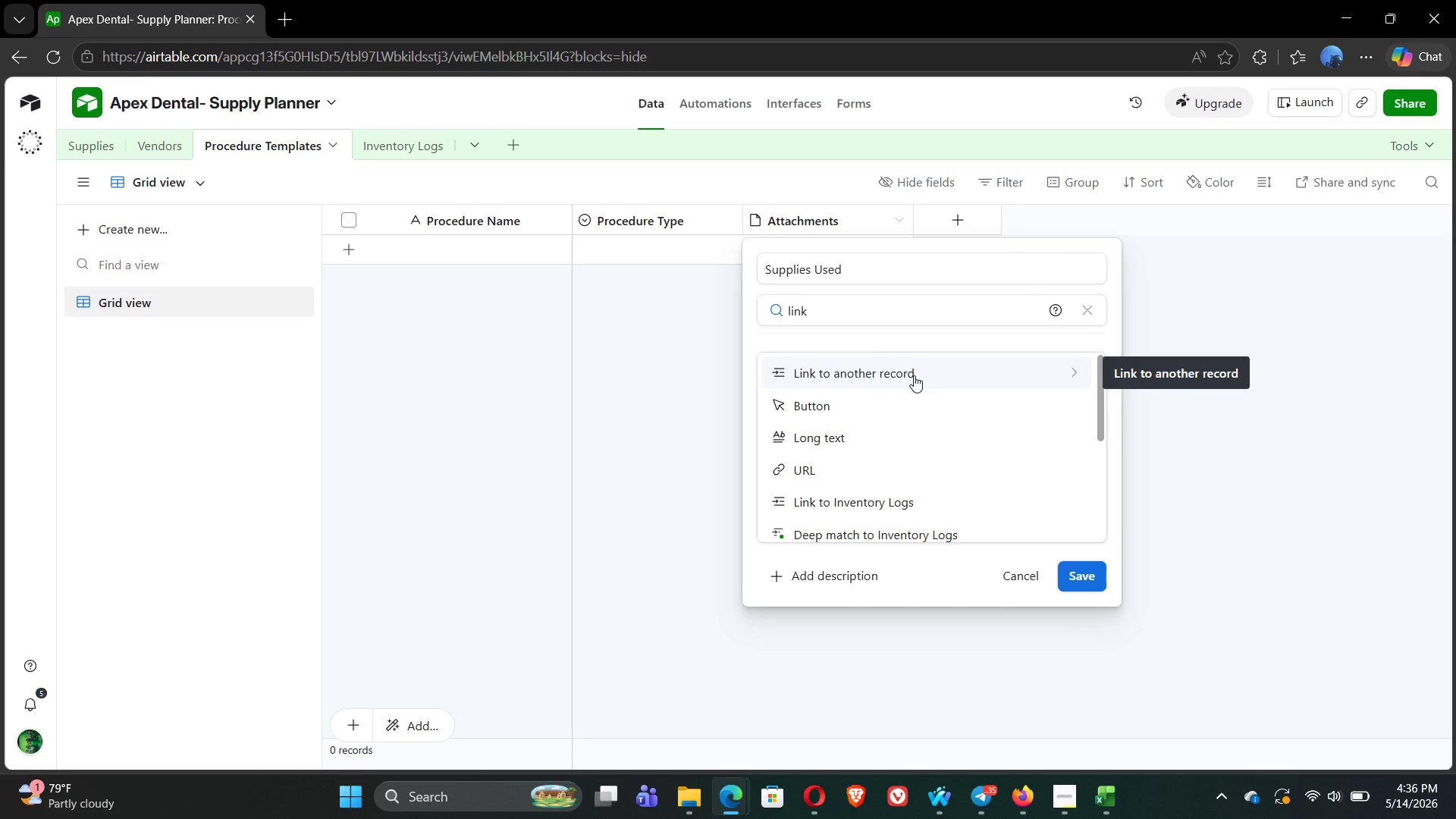 
left_click([914, 375])
 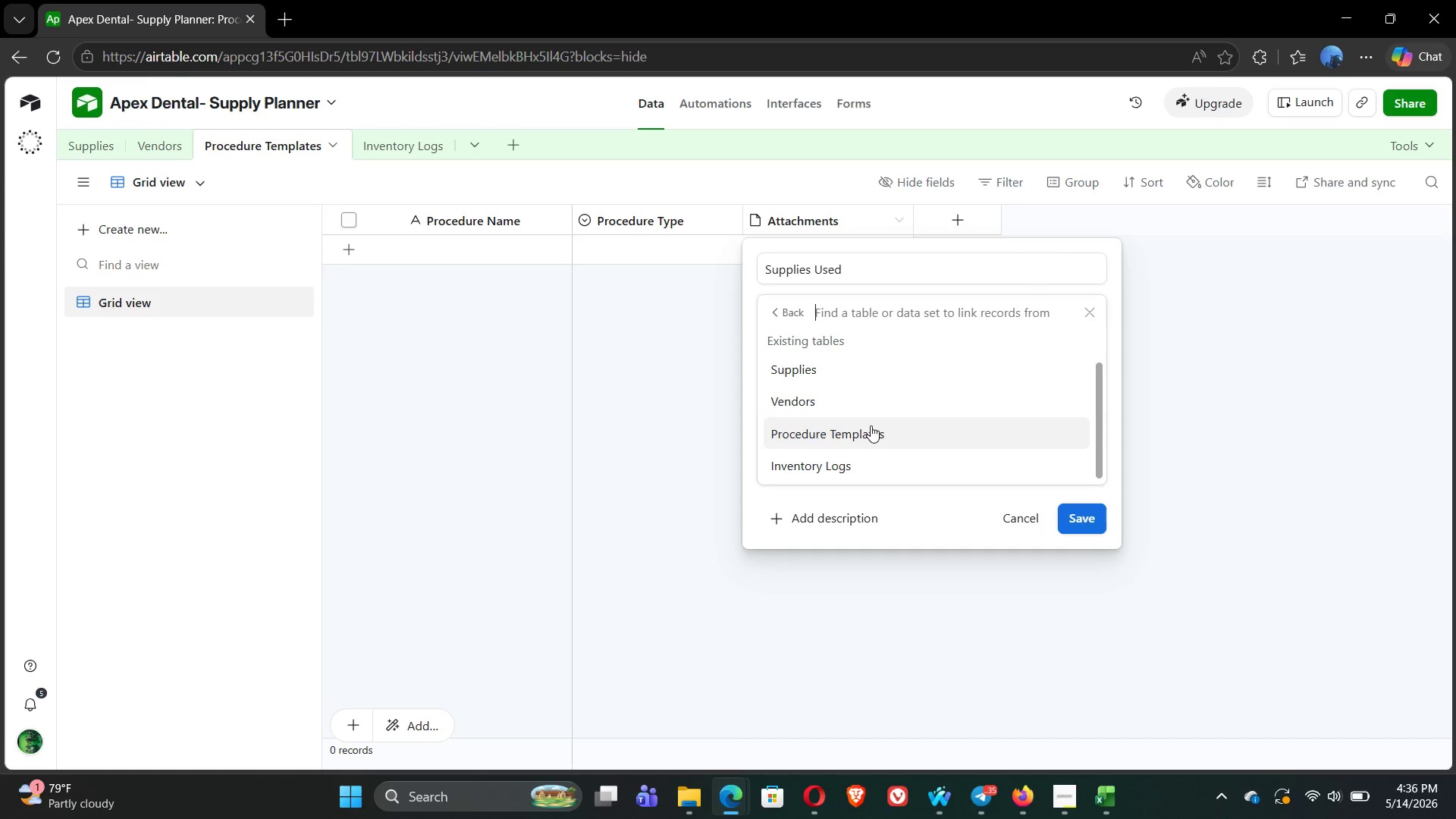 
left_click([830, 375])
 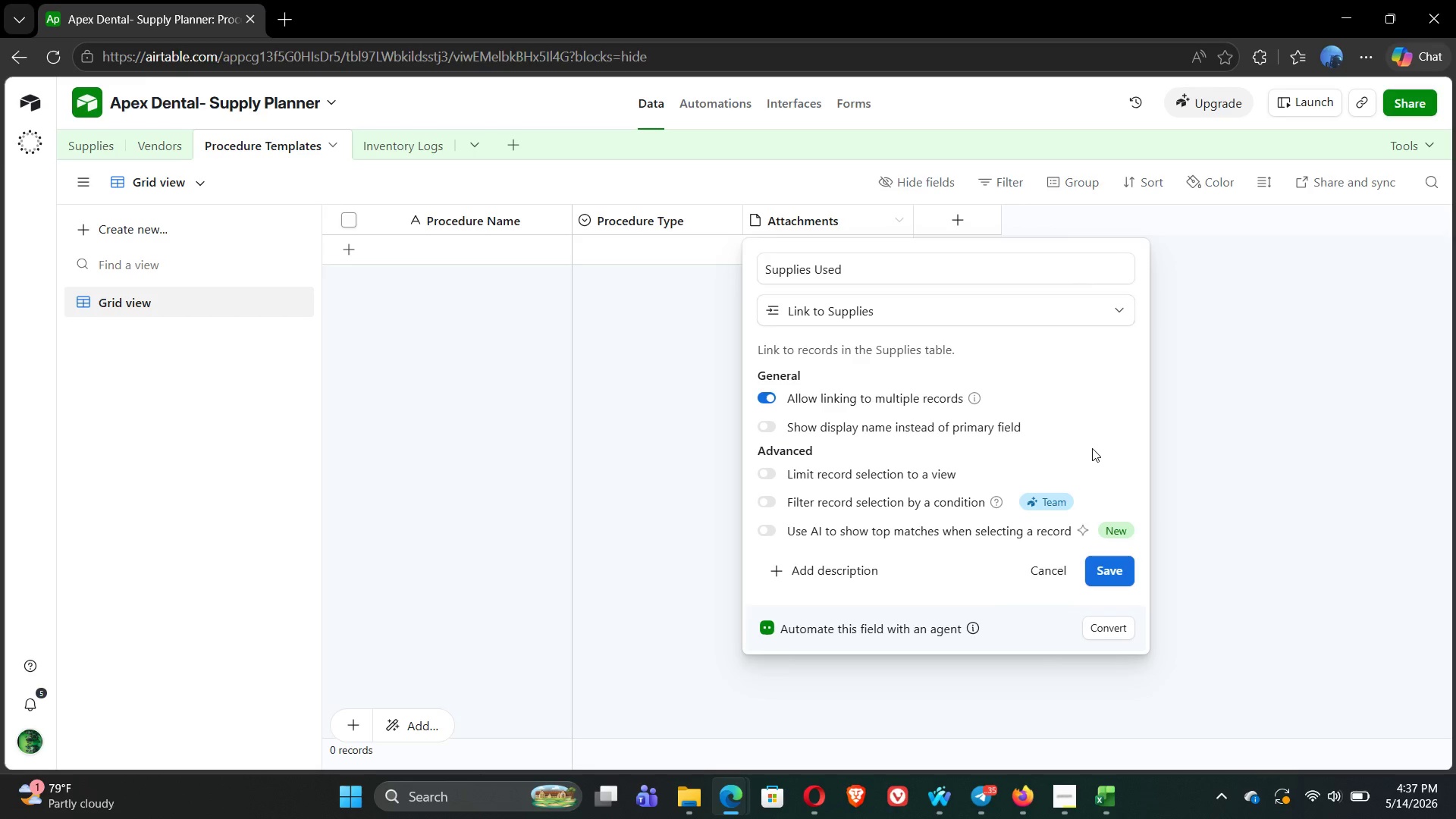 
wait(16.22)
 